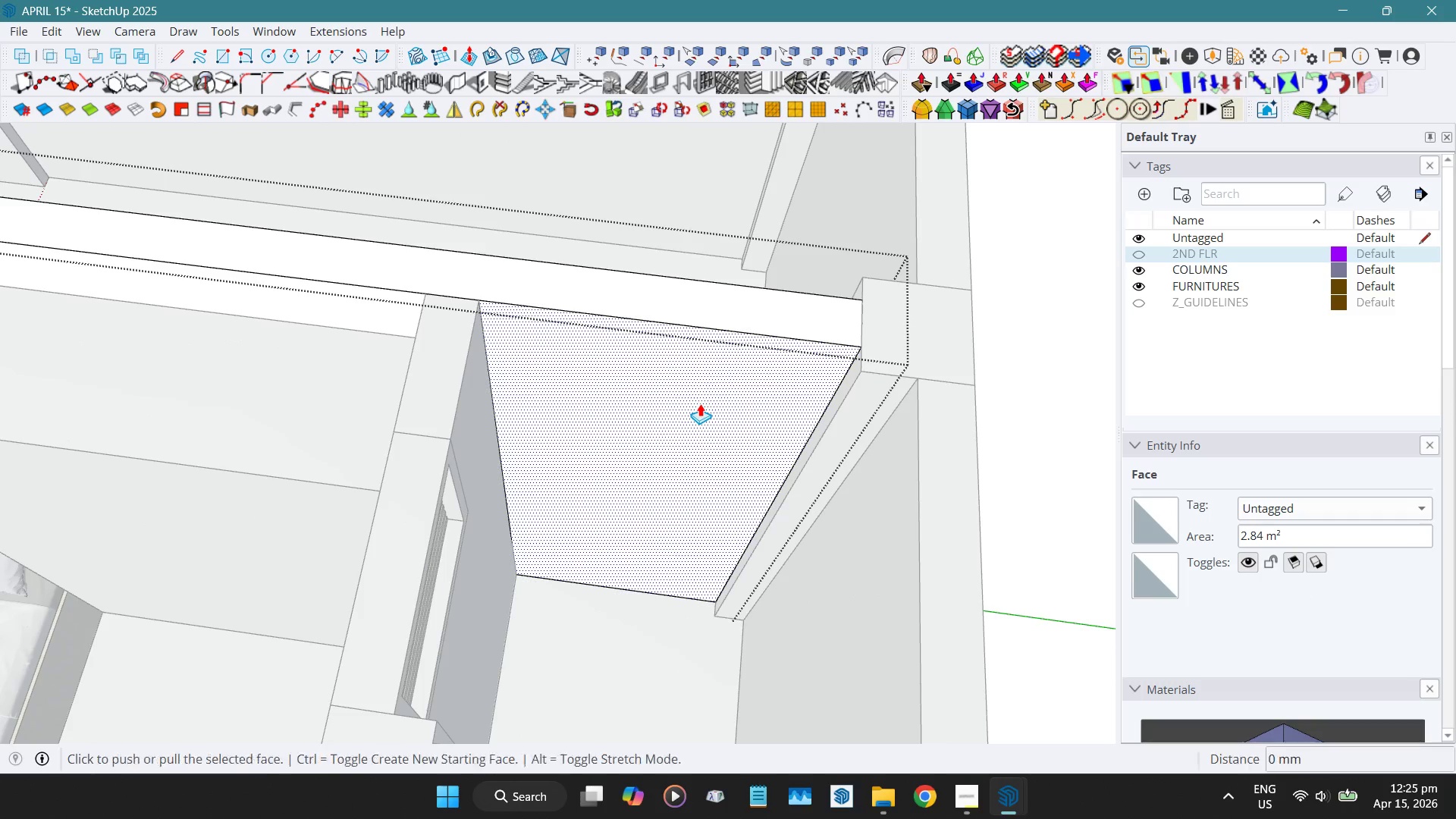 
left_click_drag(start_coordinate=[700, 402], to_coordinate=[661, 235])
 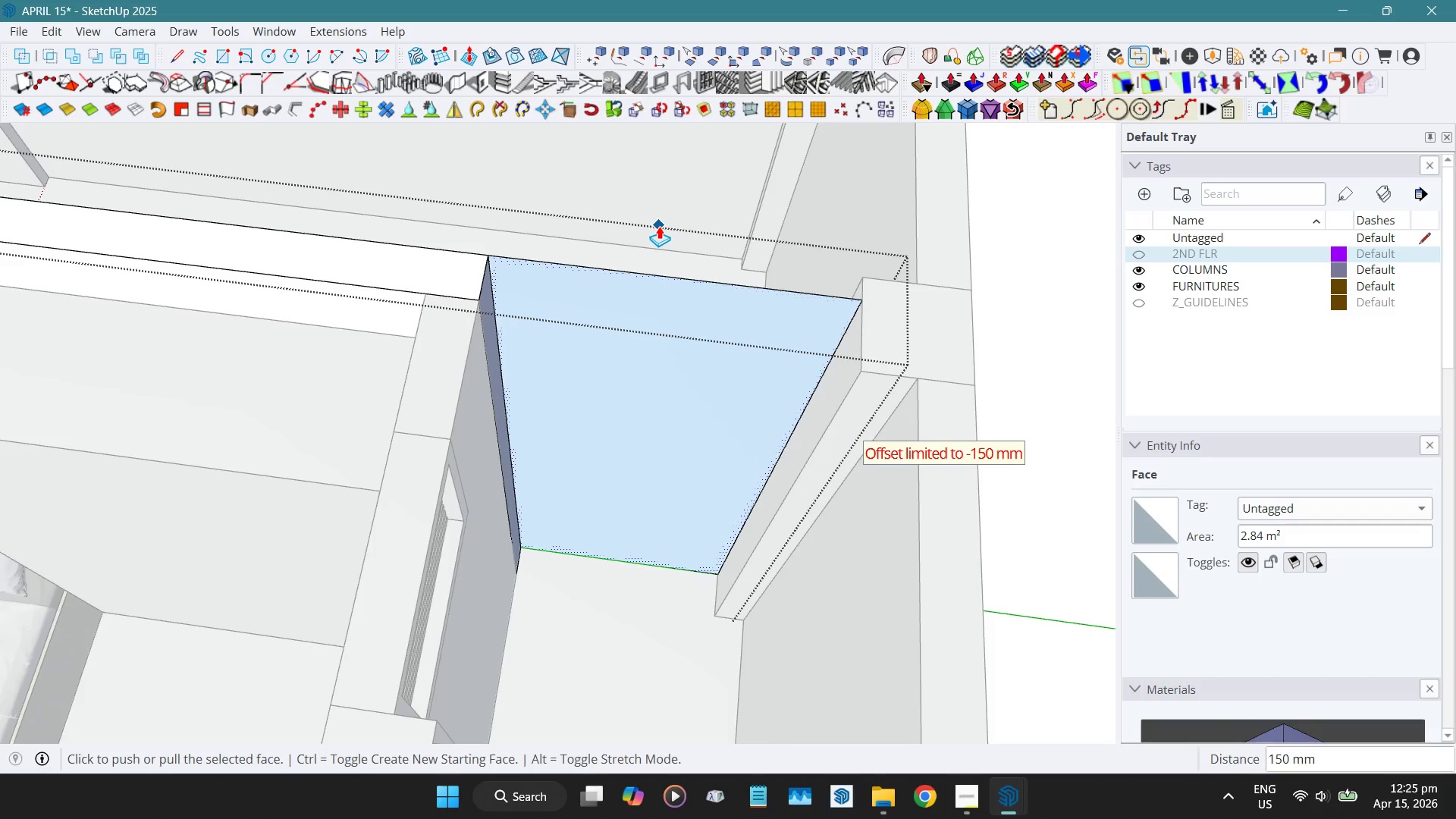 
key(Space)
 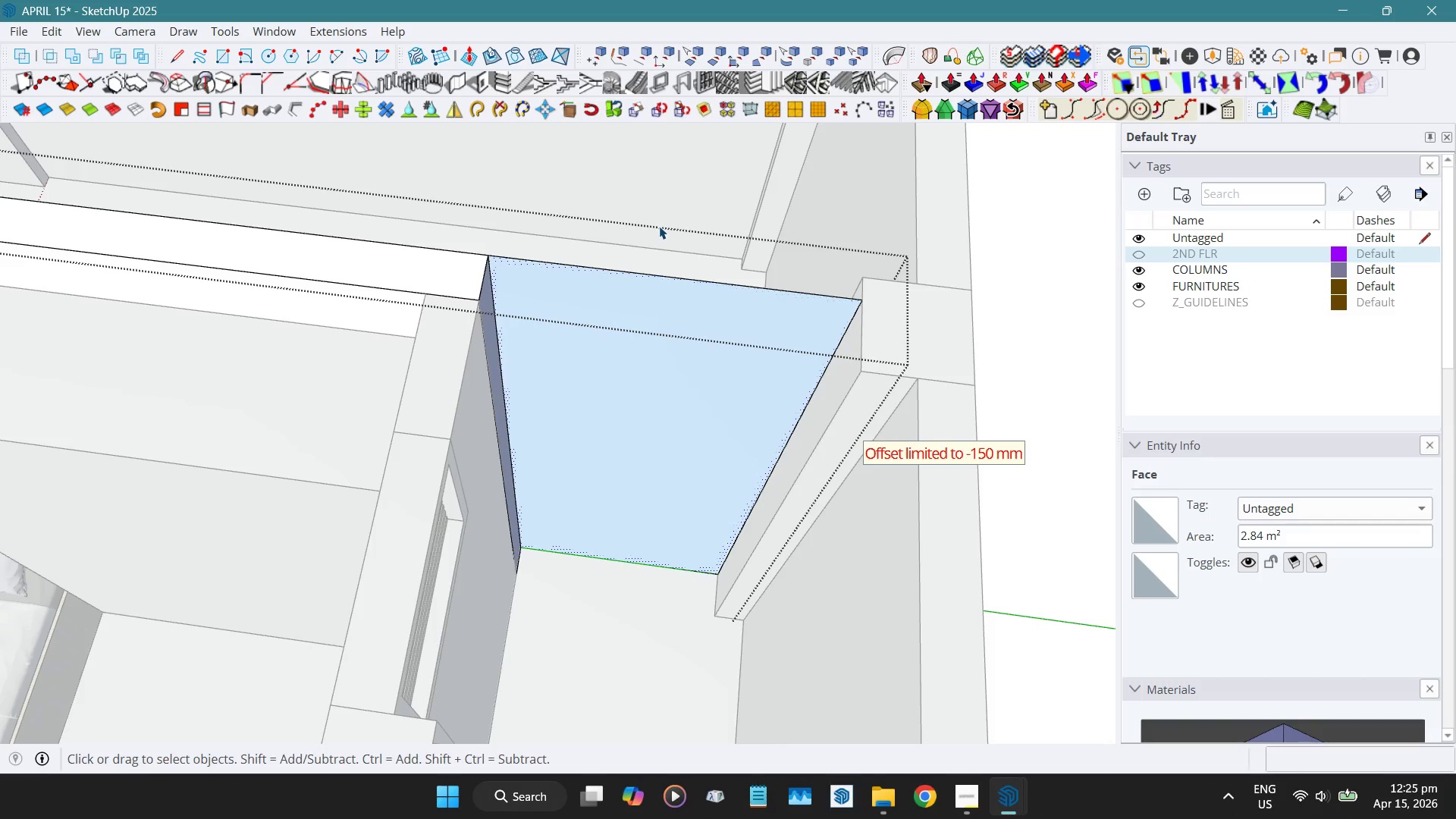 
key(Shift+E)
 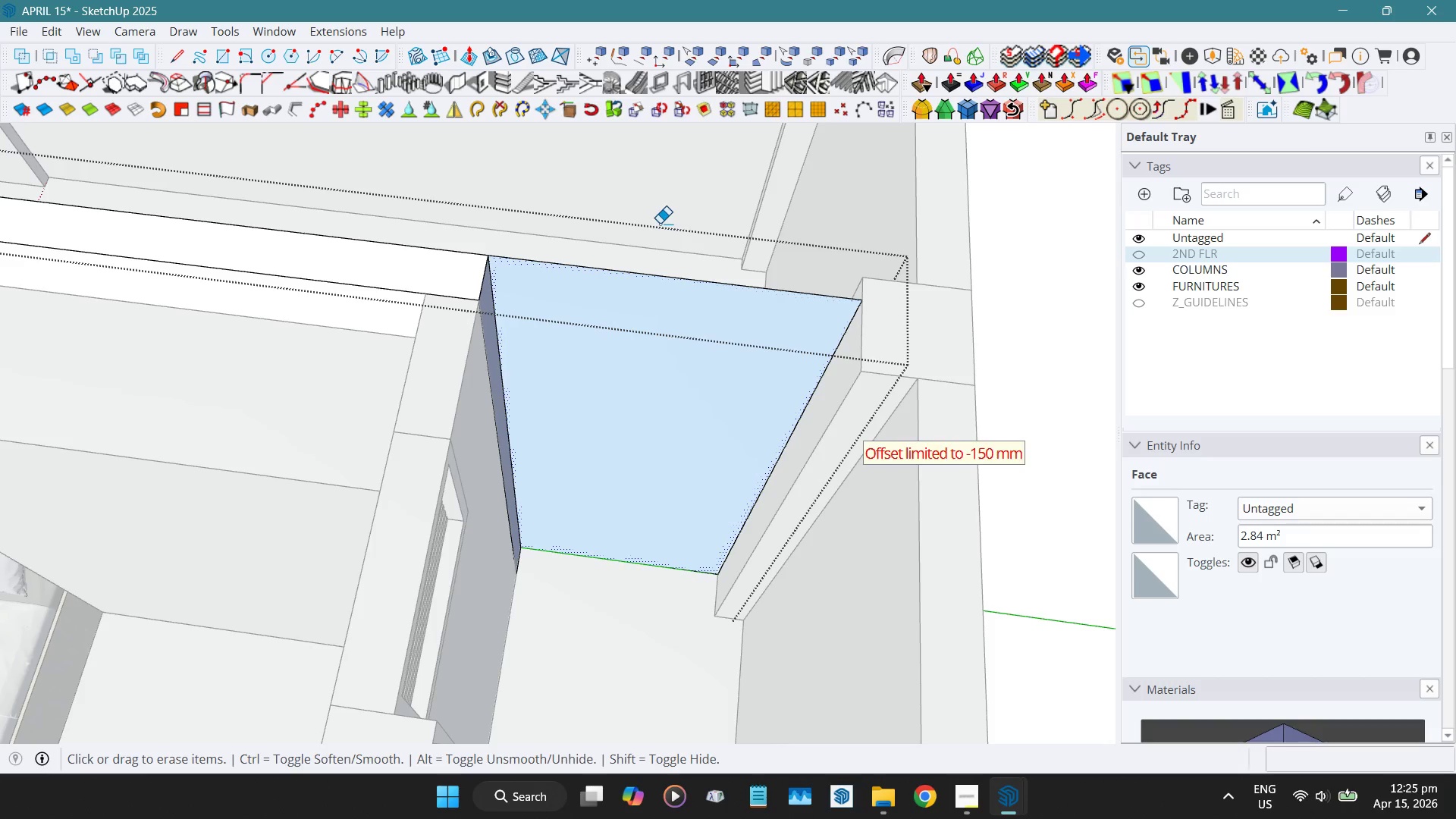 
left_click_drag(start_coordinate=[660, 223], to_coordinate=[654, 622])
 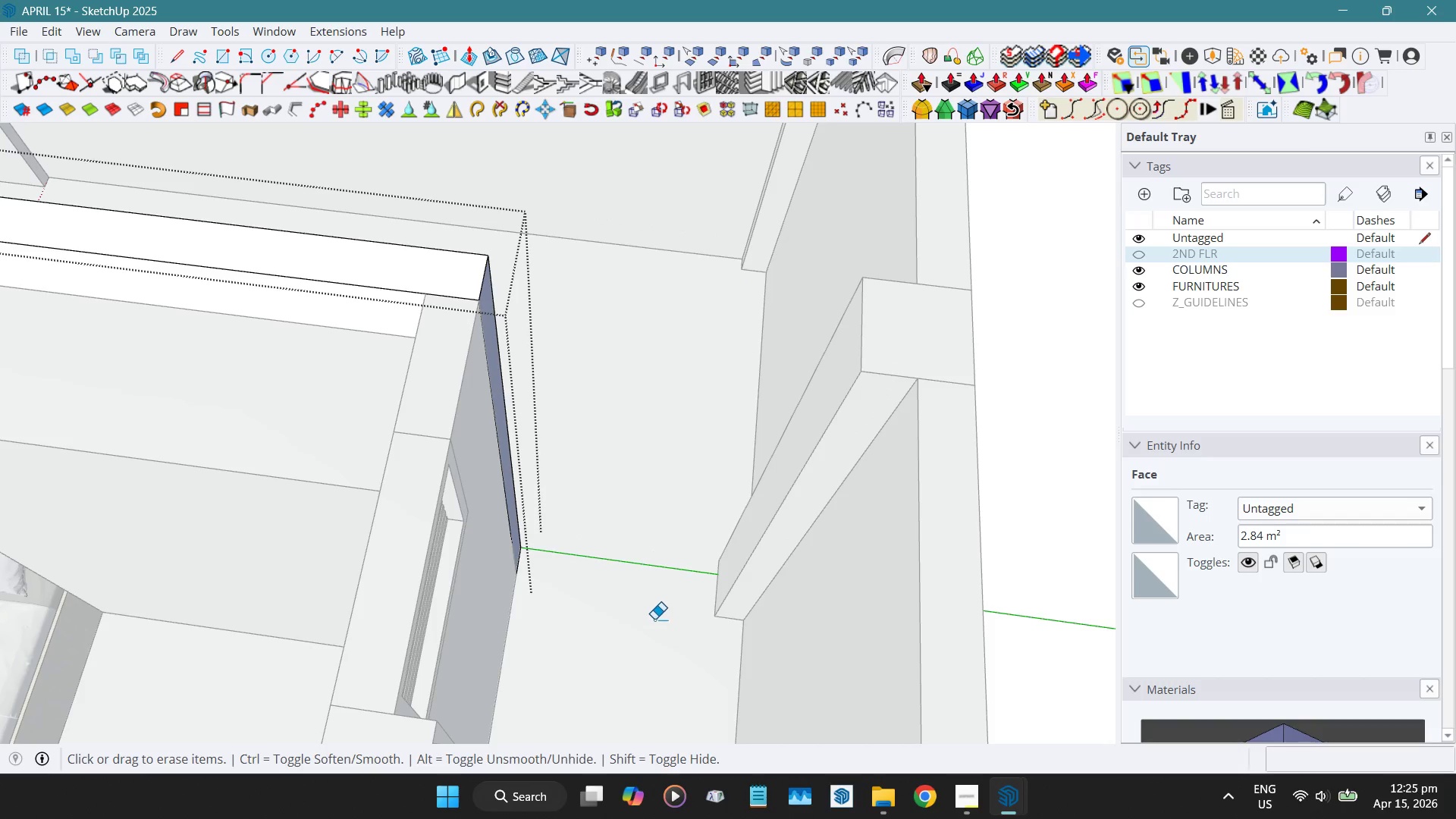 
key(Space)
 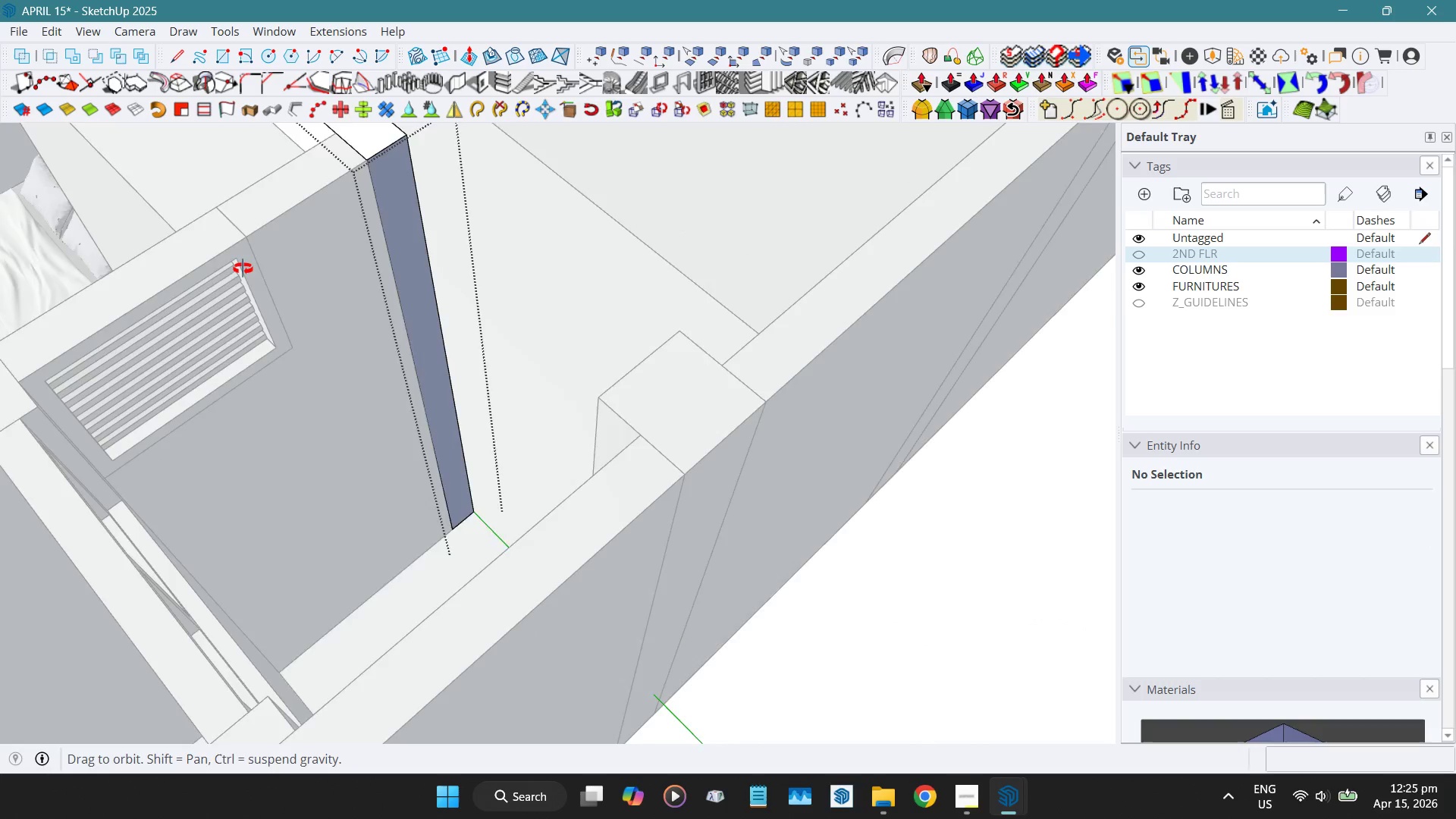 
hold_key(key=ShiftLeft, duration=0.34)
 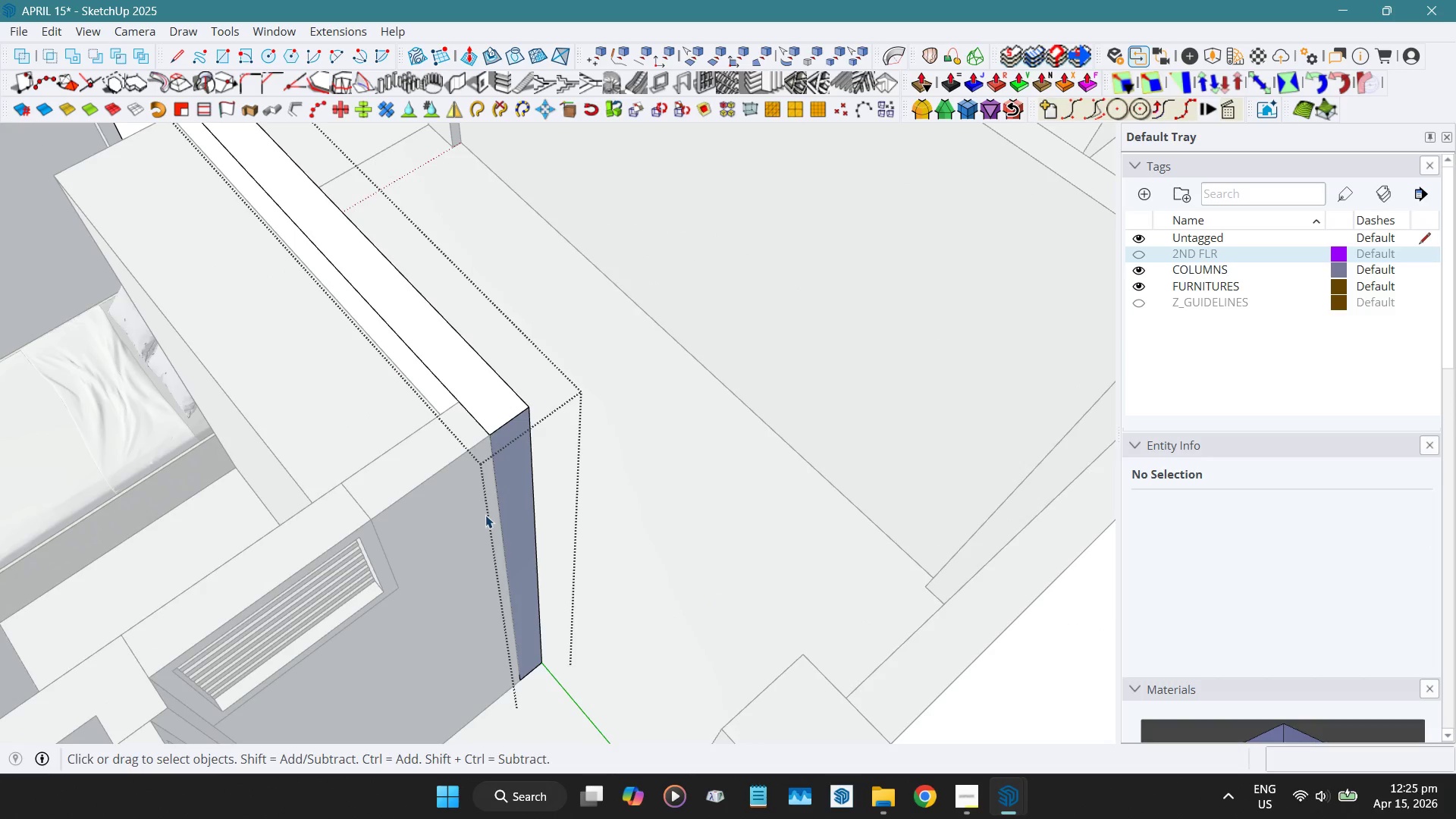 
key(Escape)
 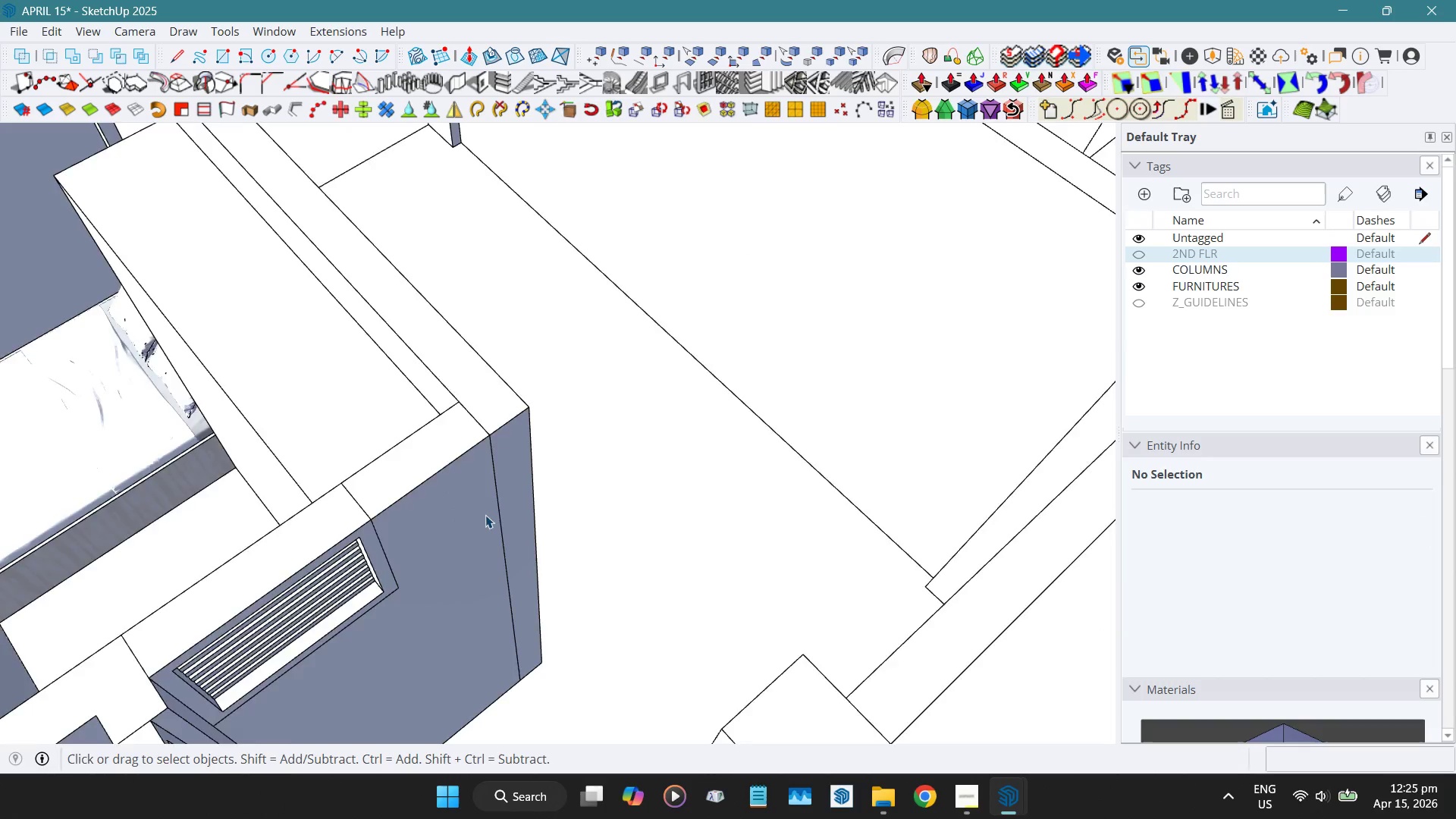 
scroll: coordinate [592, 457], scroll_direction: down, amount: 10.0
 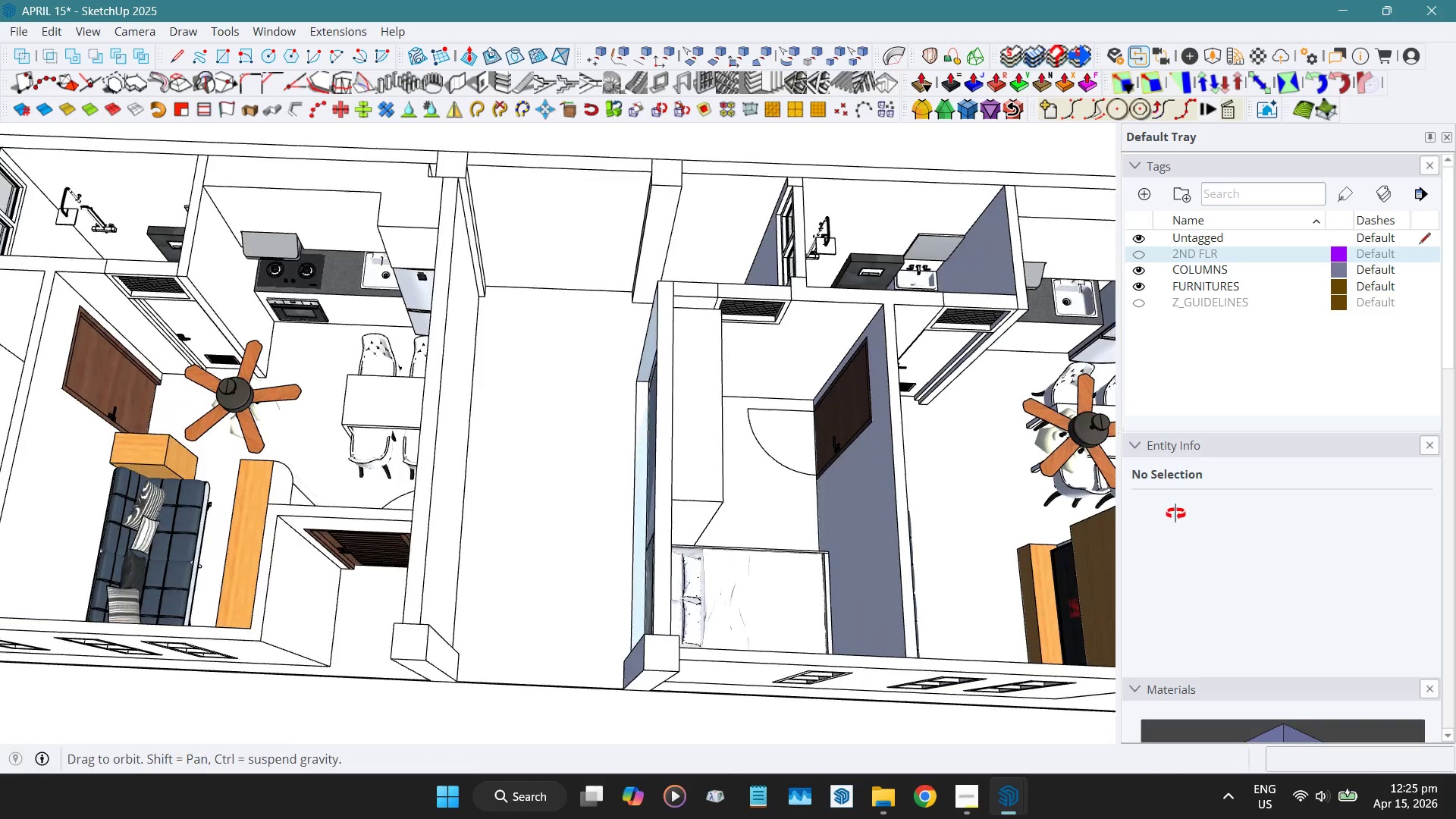 
hold_key(key=ShiftLeft, duration=0.34)
 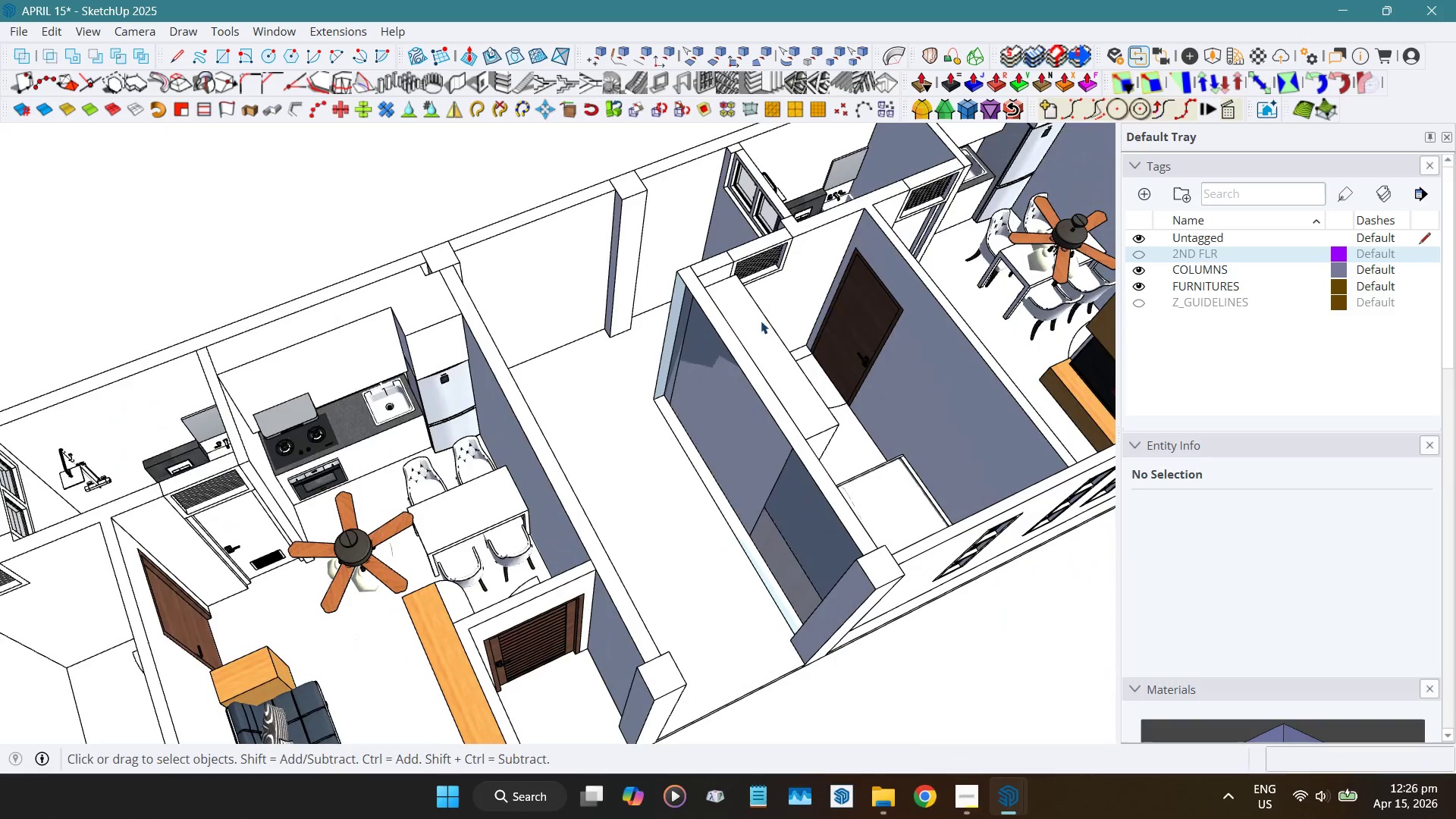 
scroll: coordinate [704, 306], scroll_direction: up, amount: 4.0
 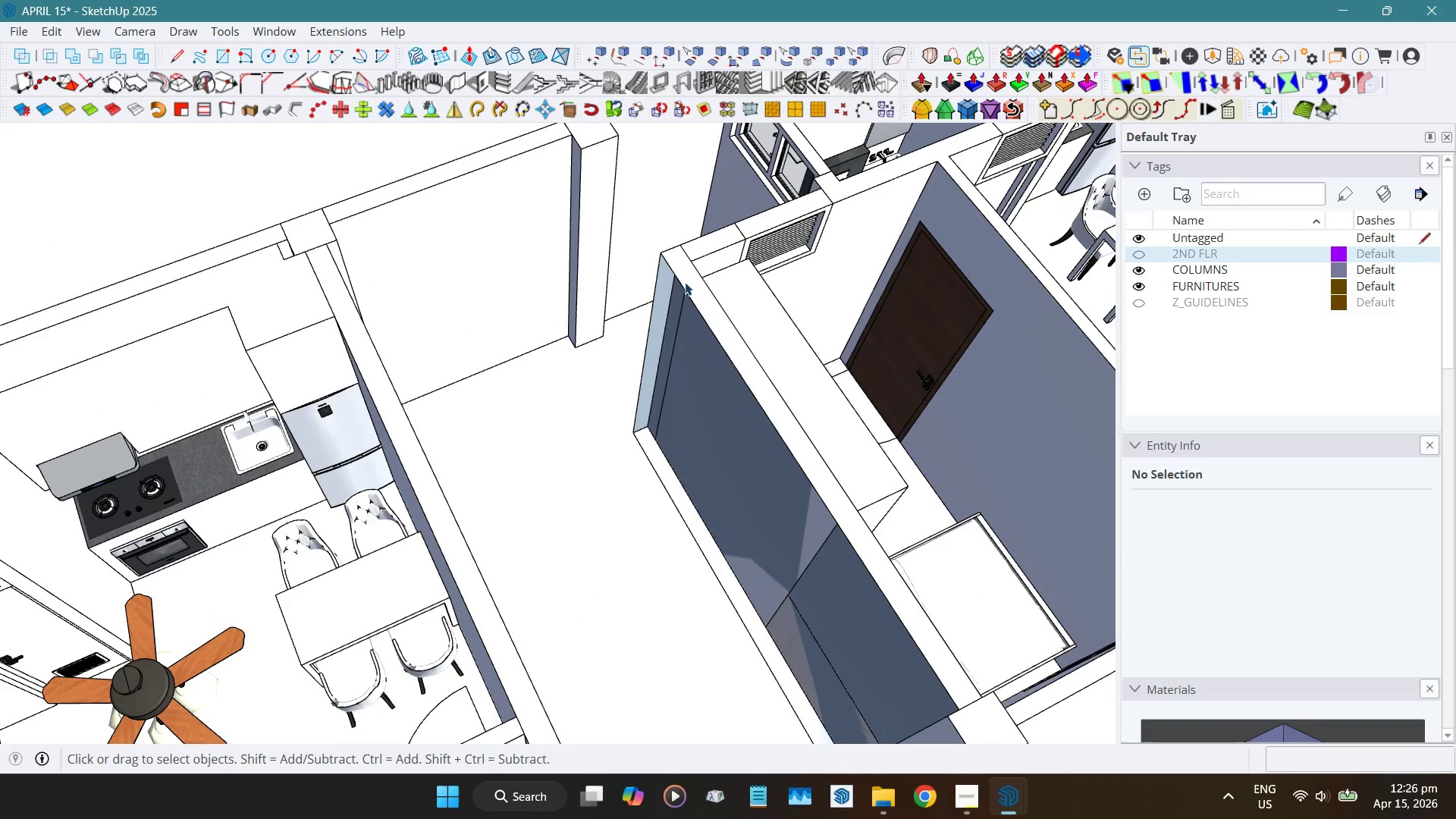 
double_click([685, 282])
 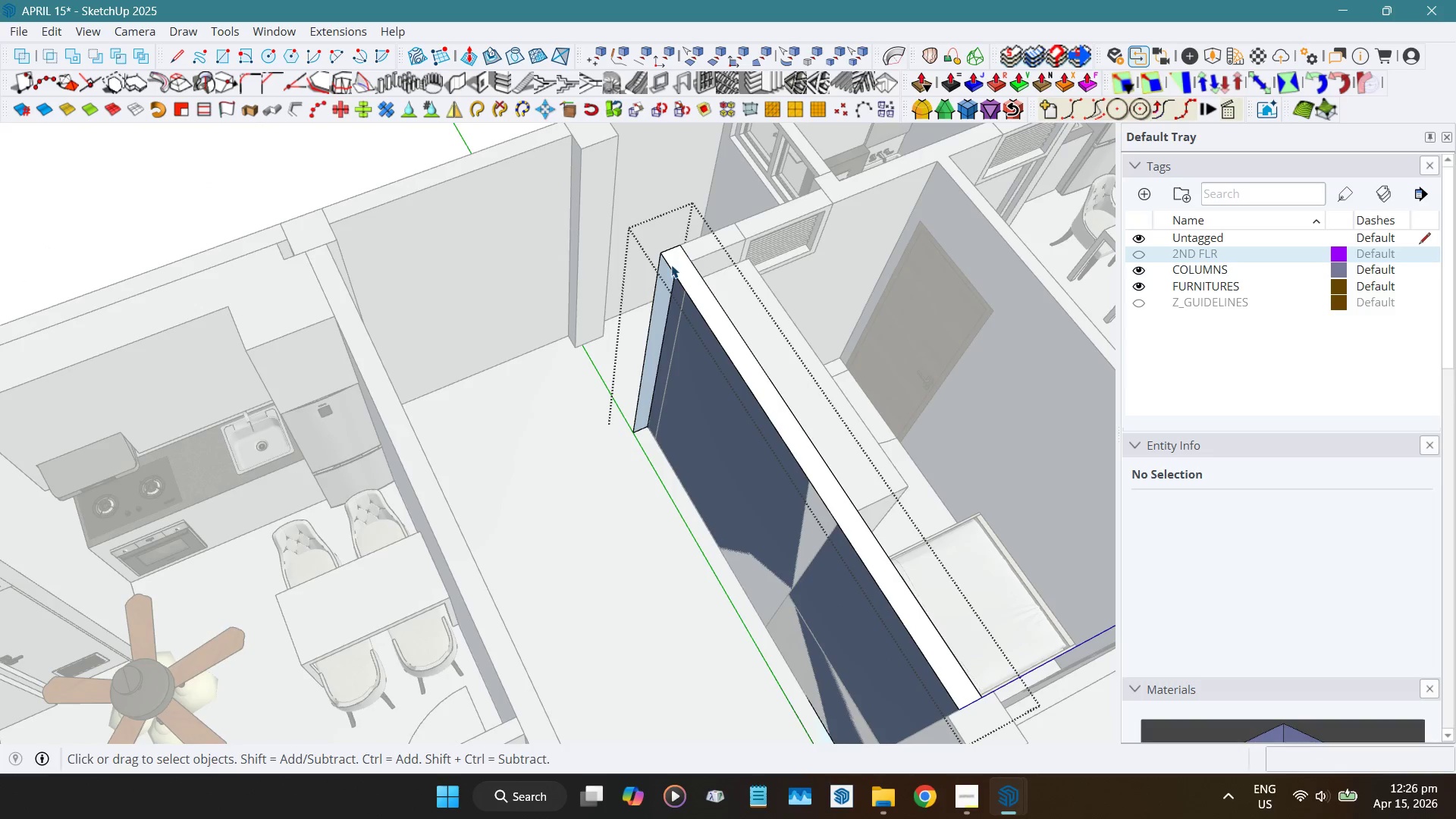 
key(Shift+ShiftLeft)
 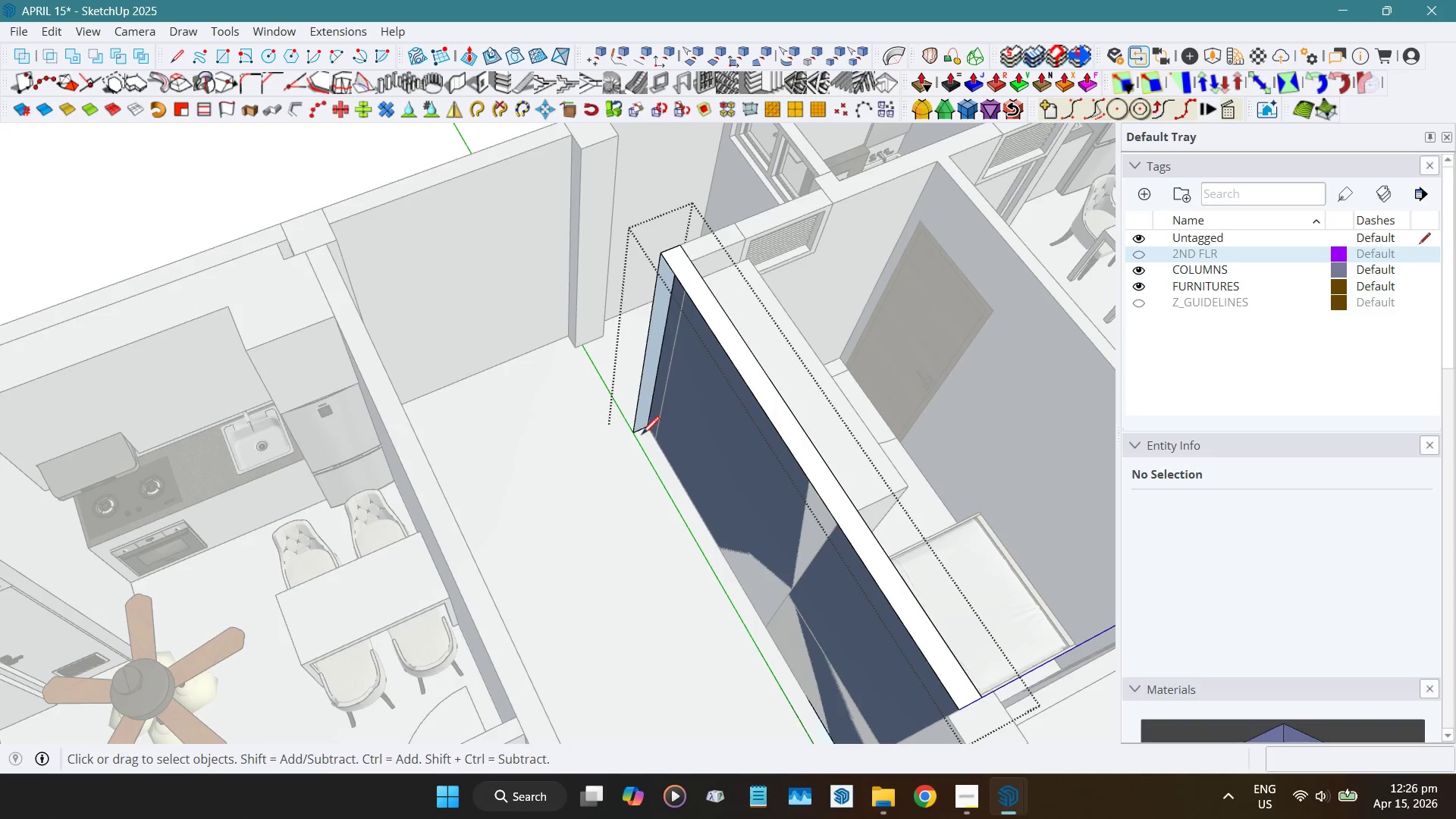 
key(Shift+F)
 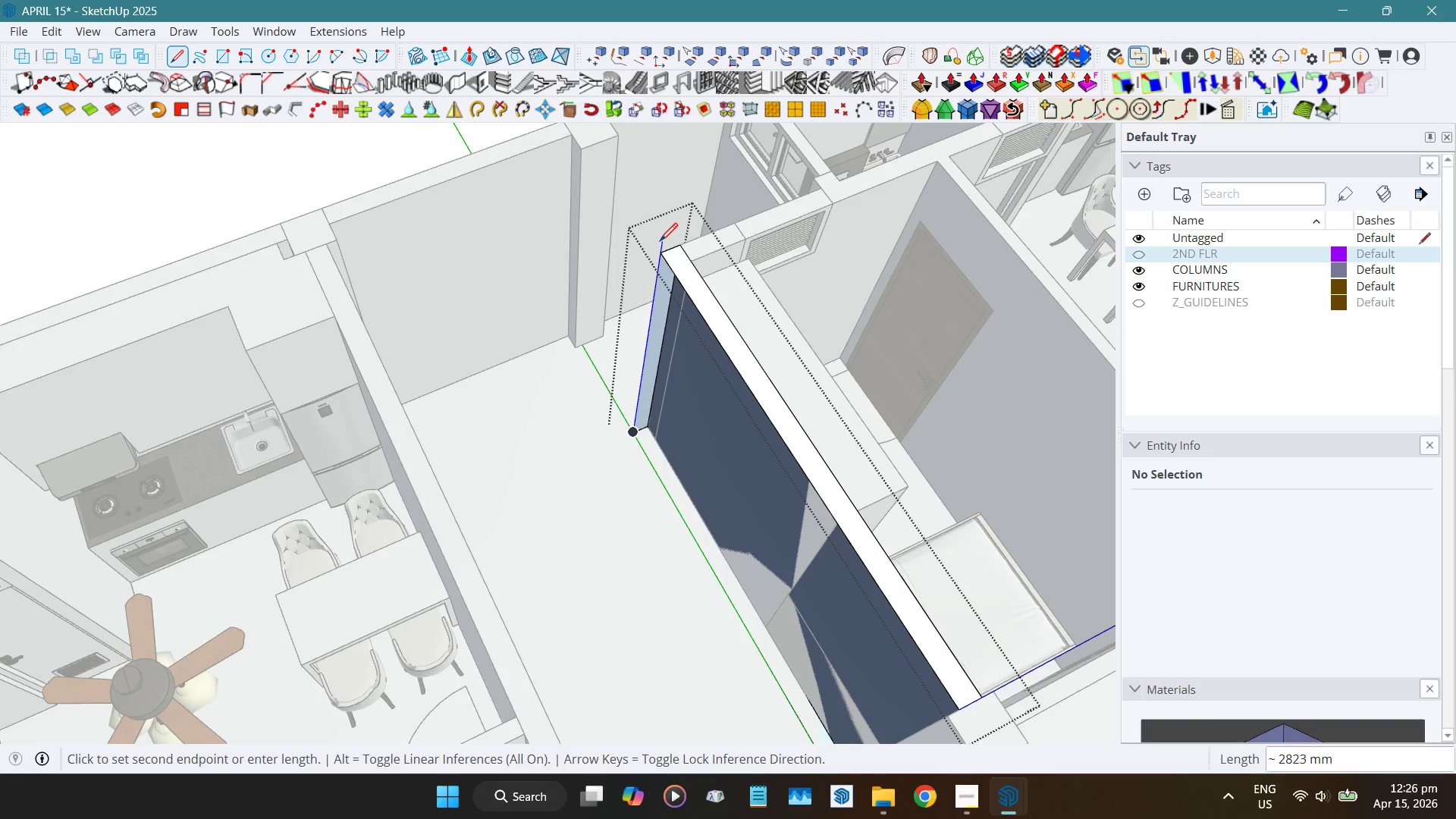 
left_click([661, 251])
 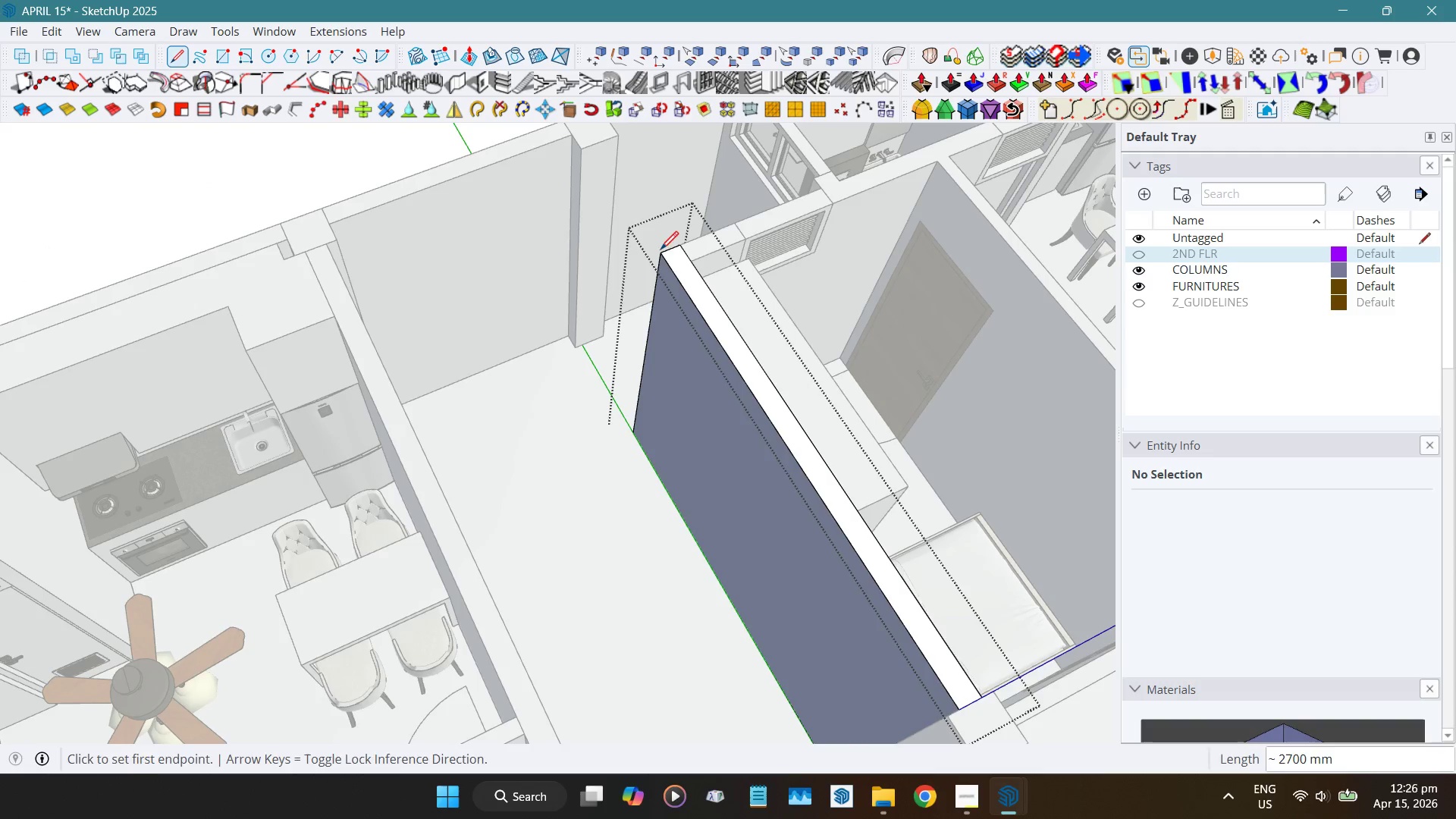 
key(Space)
 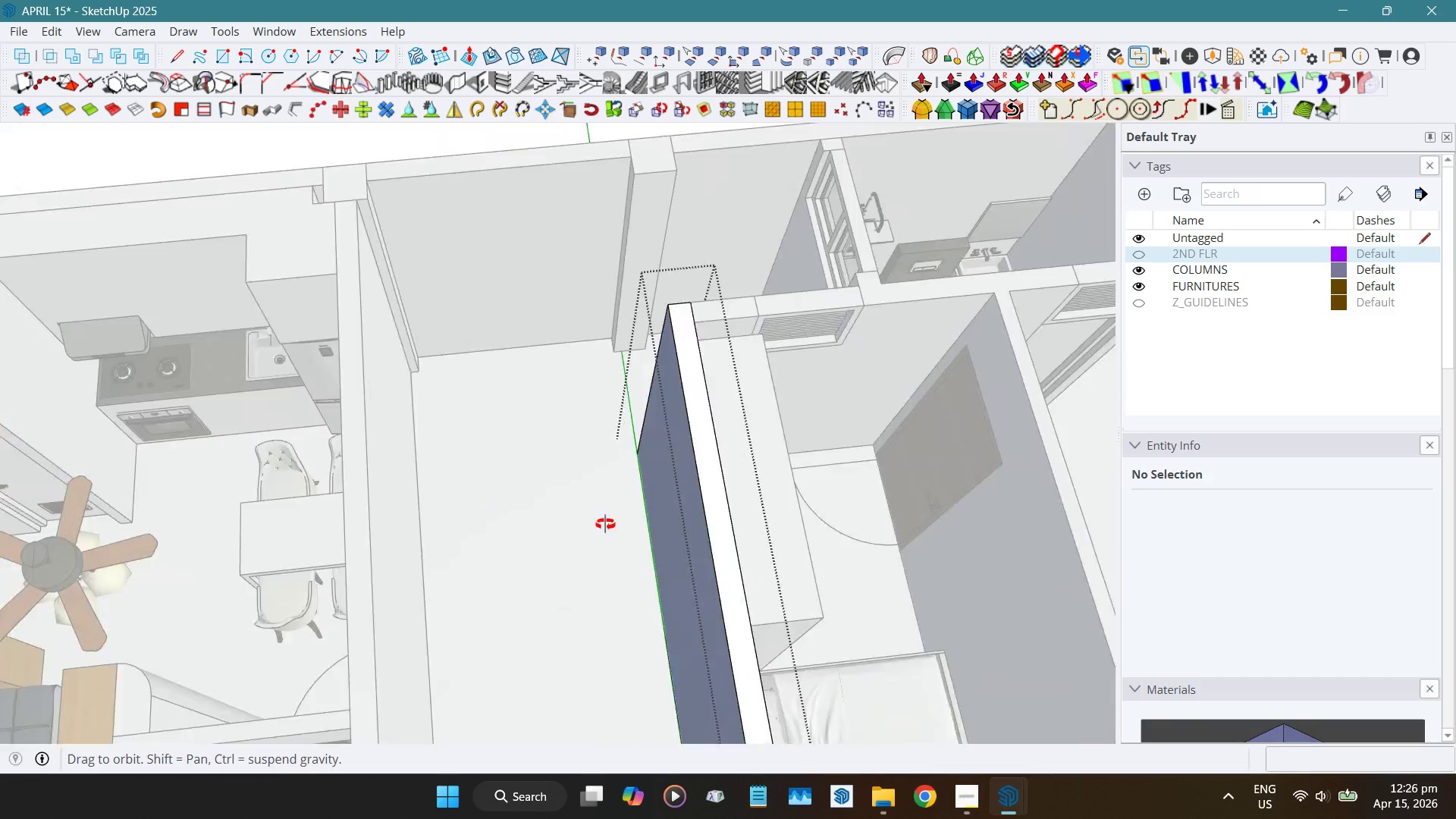 
scroll: coordinate [661, 290], scroll_direction: up, amount: 4.0
 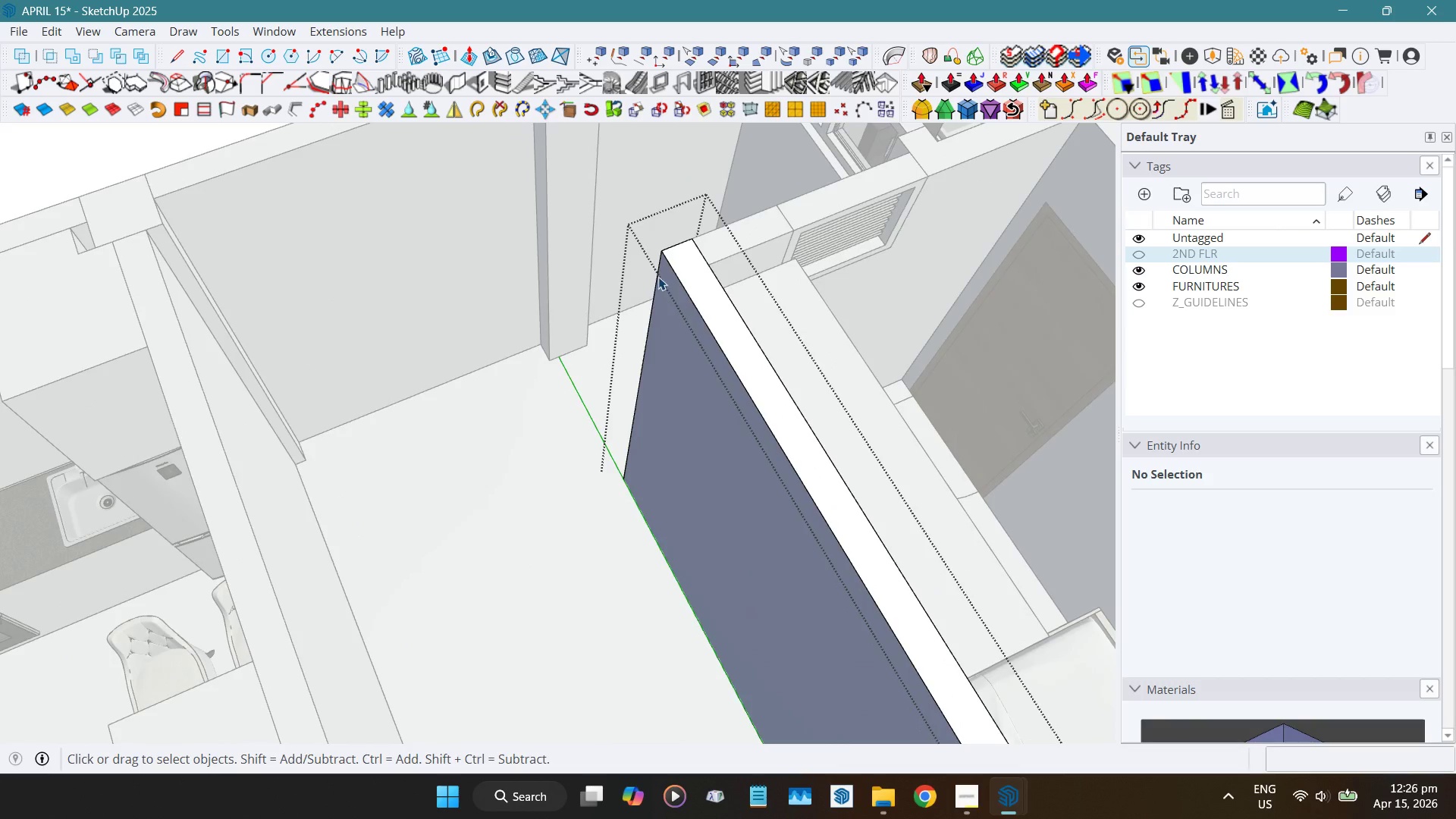 
left_click([658, 277])
 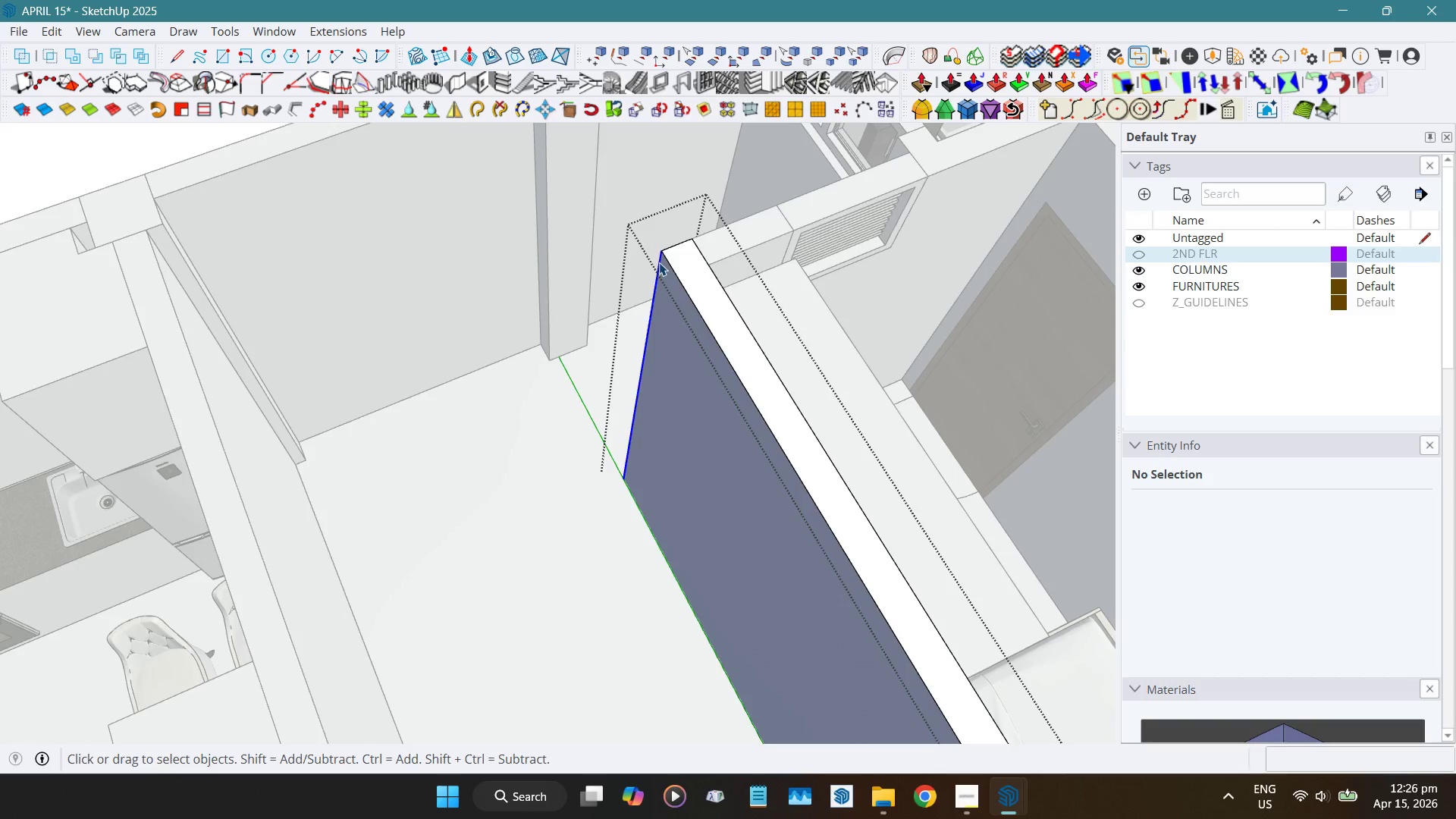 
key(Shift+W)
 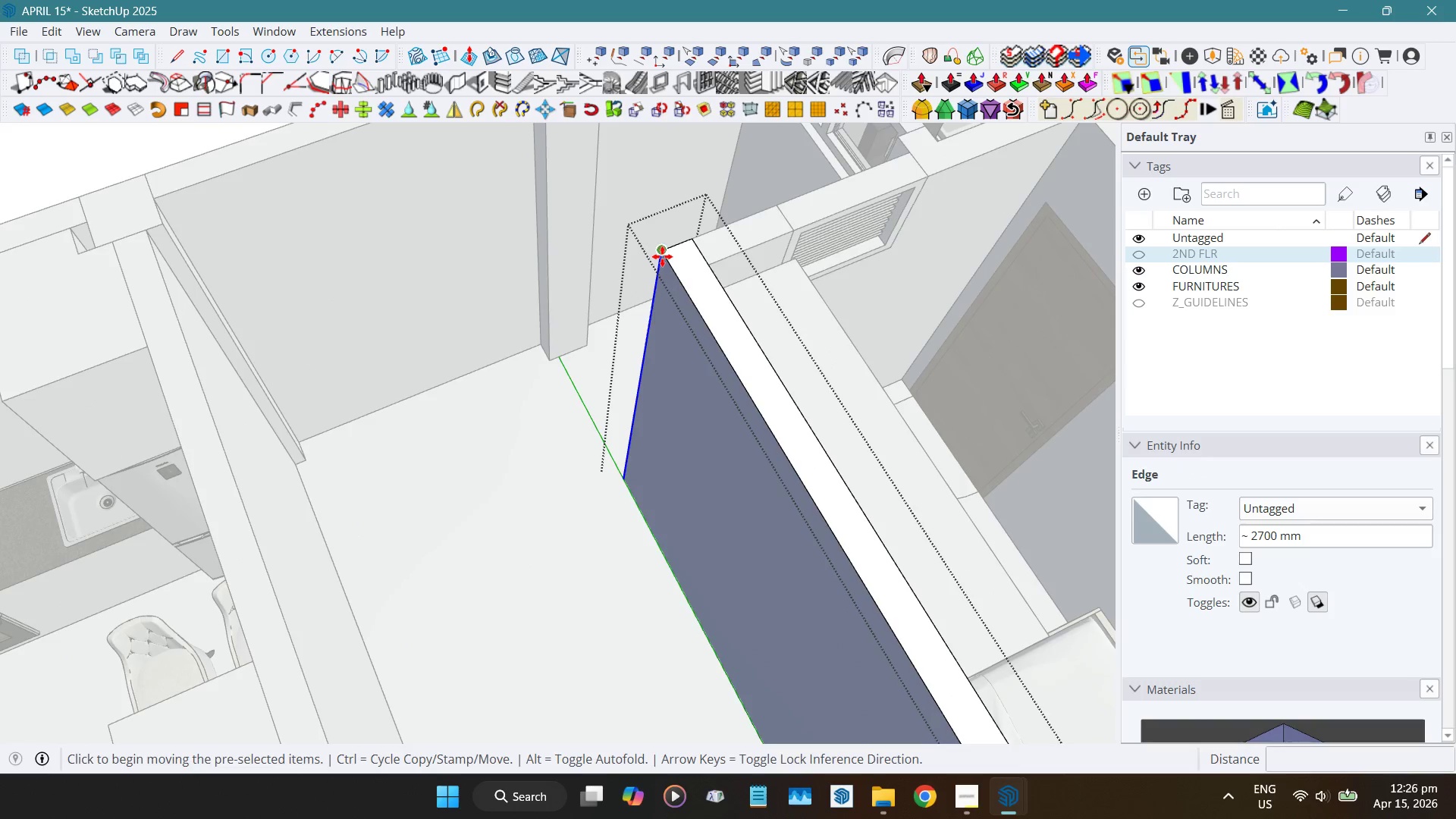 
left_click([662, 256])
 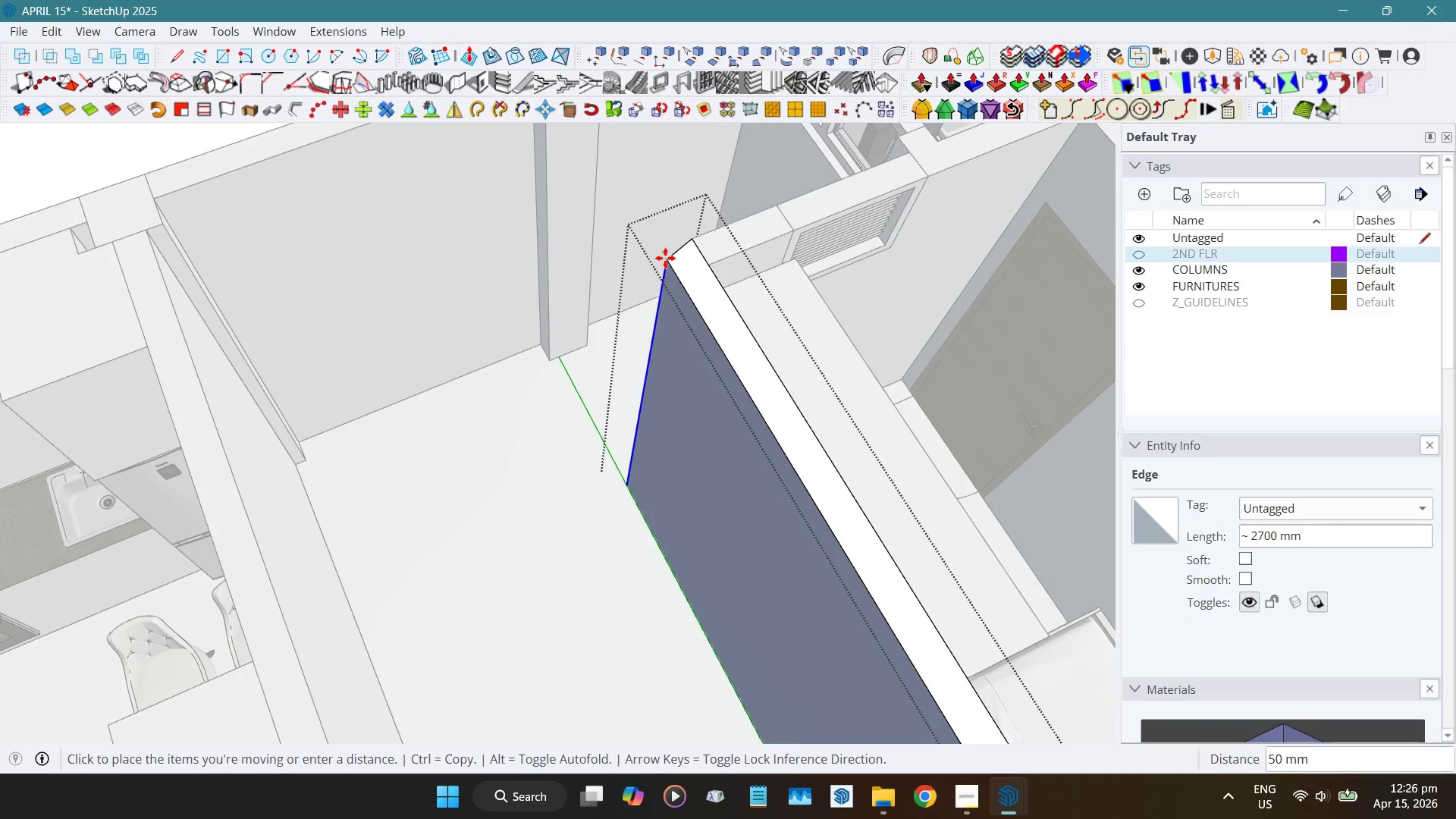 
key(Control+ControlLeft)
 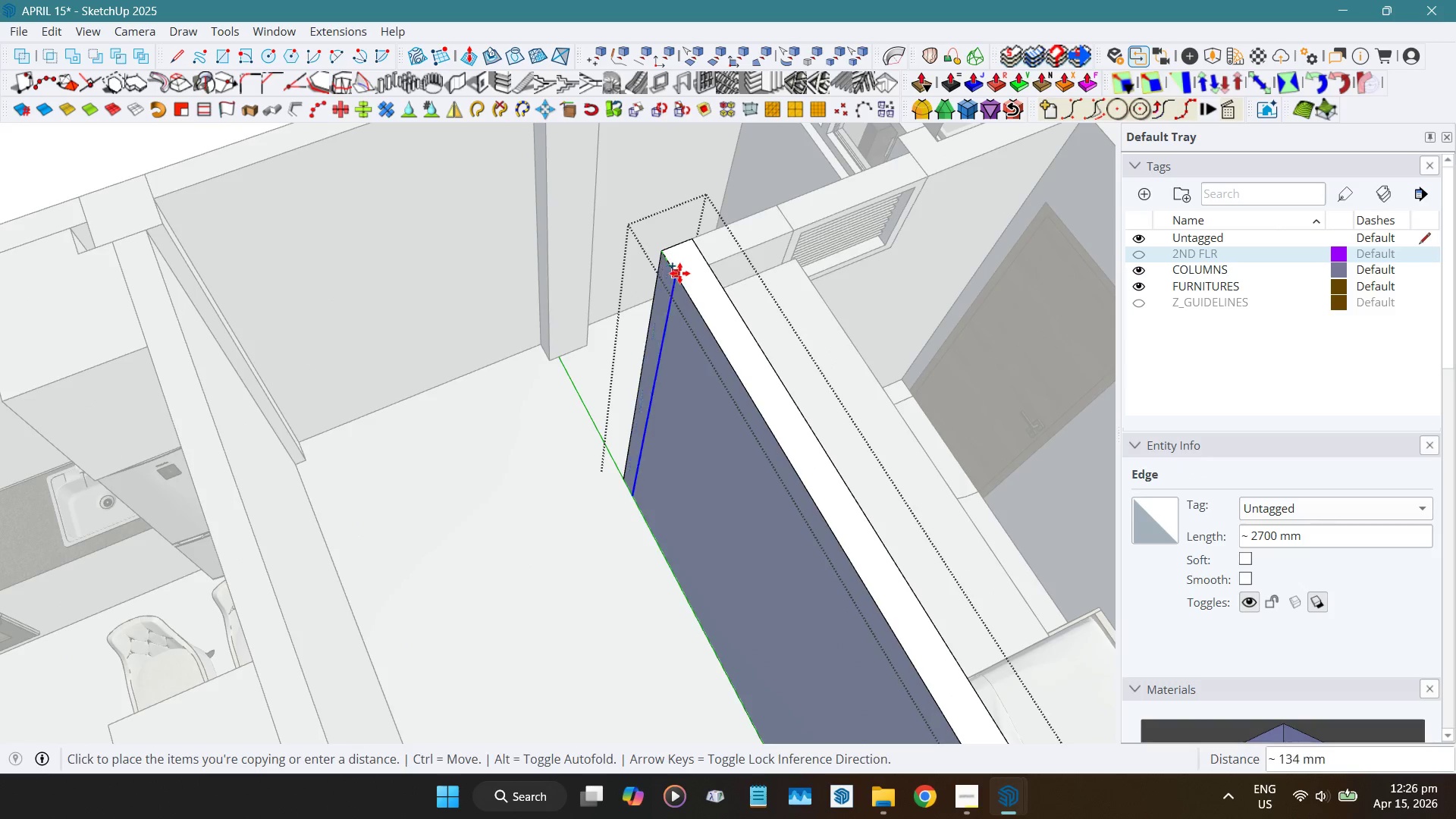 
hold_key(key=ShiftLeft, duration=1.48)
left_click([709, 265])
 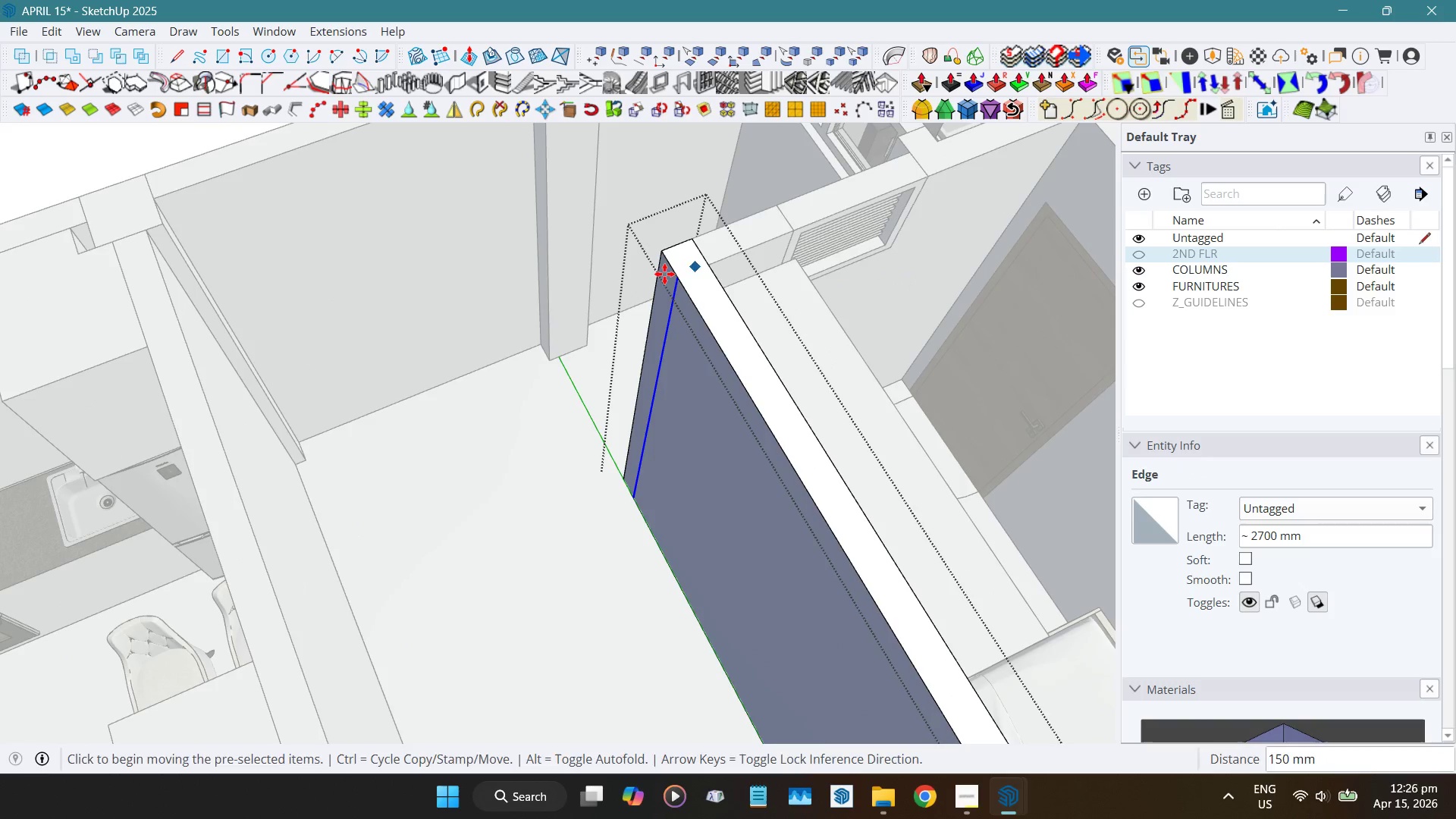 
key(Space)
 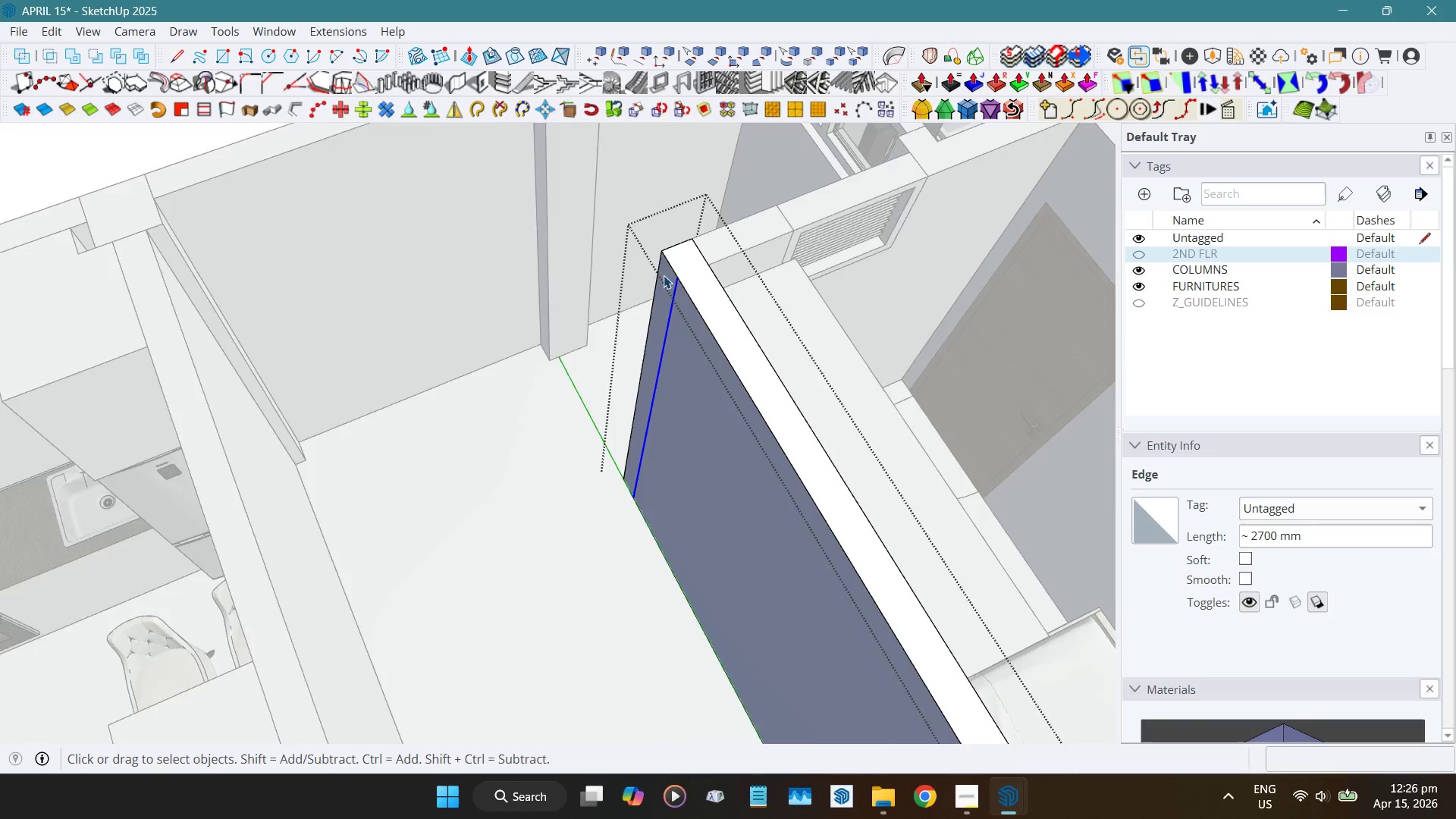 
left_click([671, 275])
 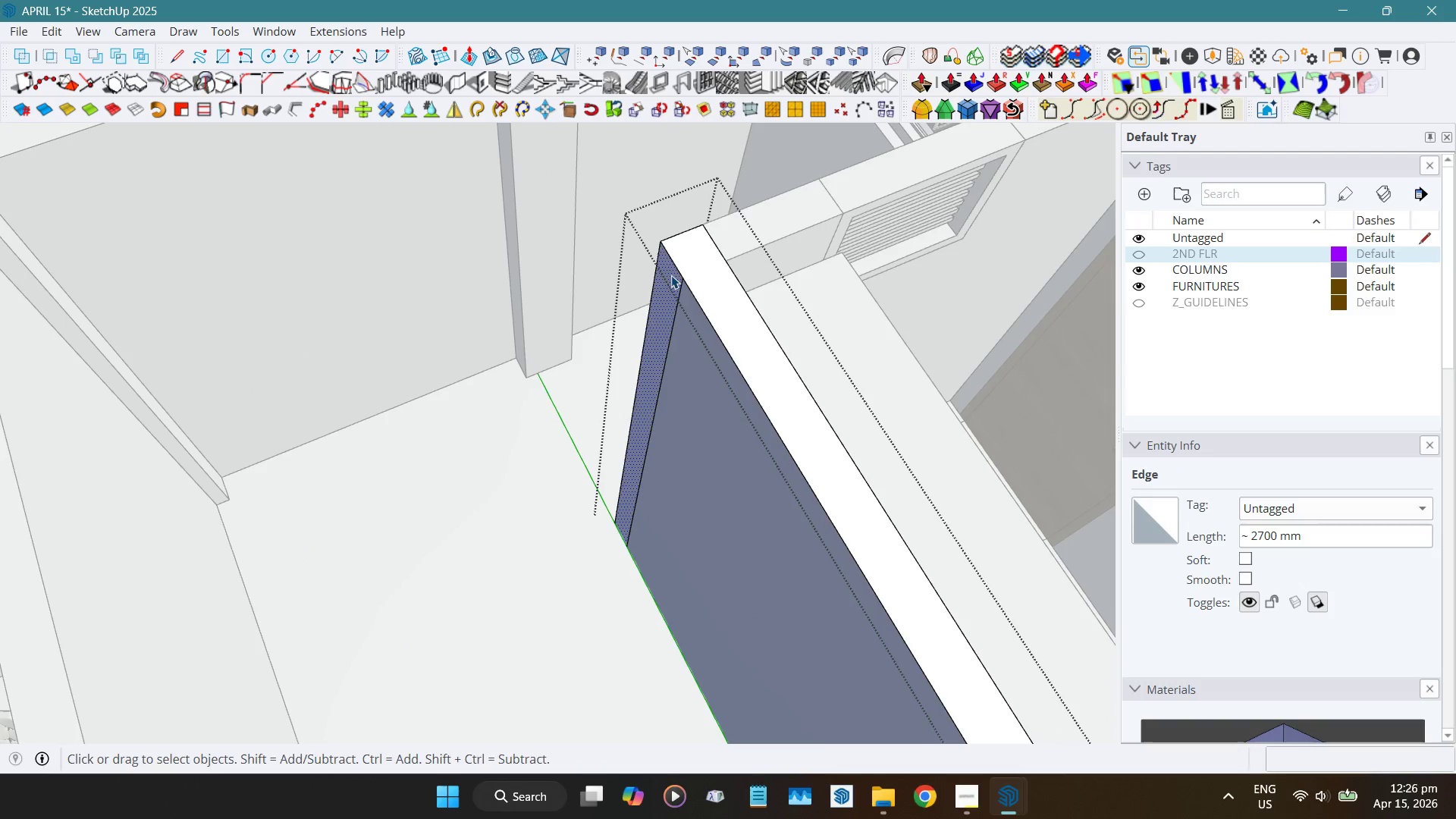 
scroll: coordinate [666, 275], scroll_direction: up, amount: 3.0
 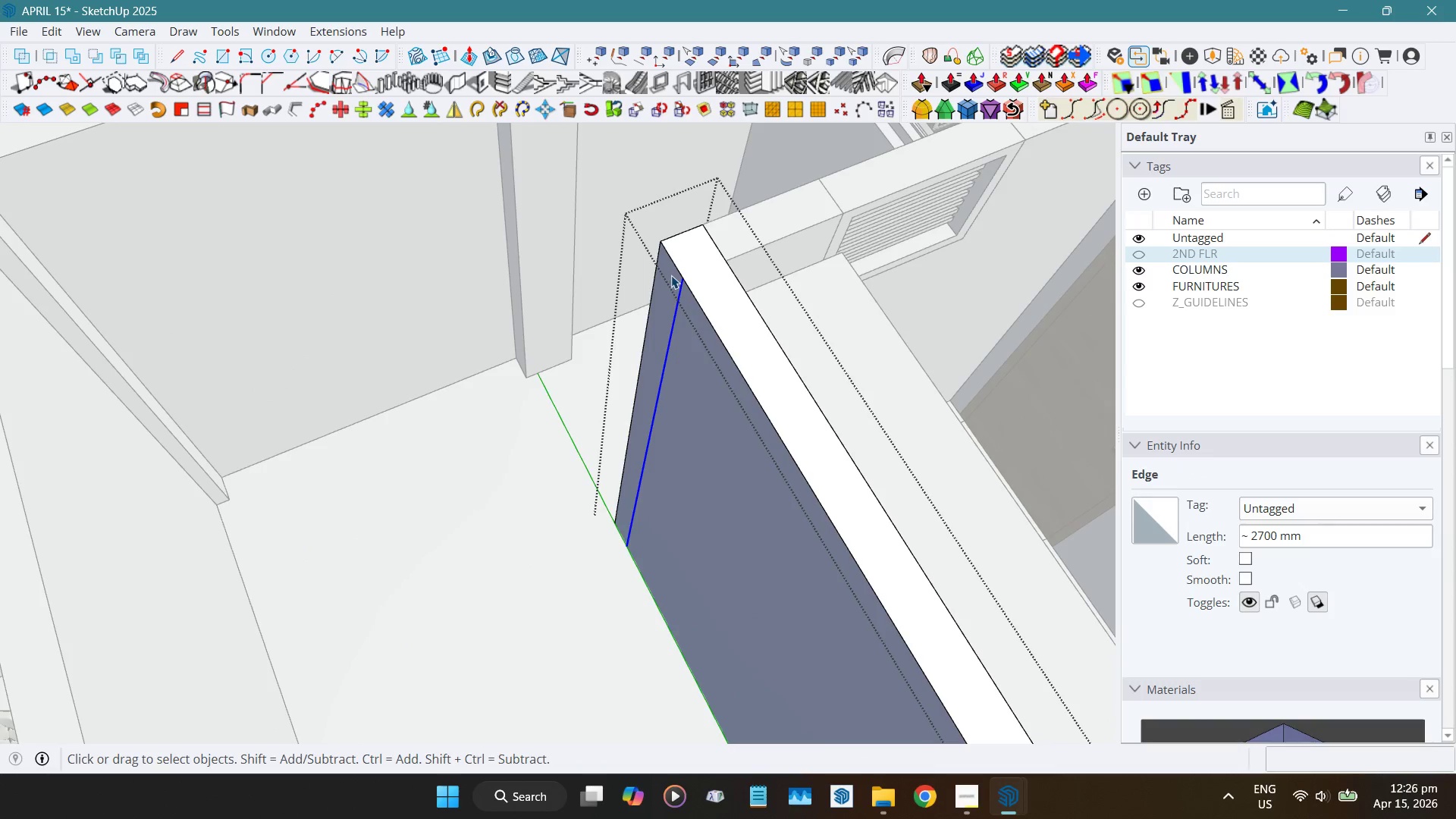 
key(Shift+D)
 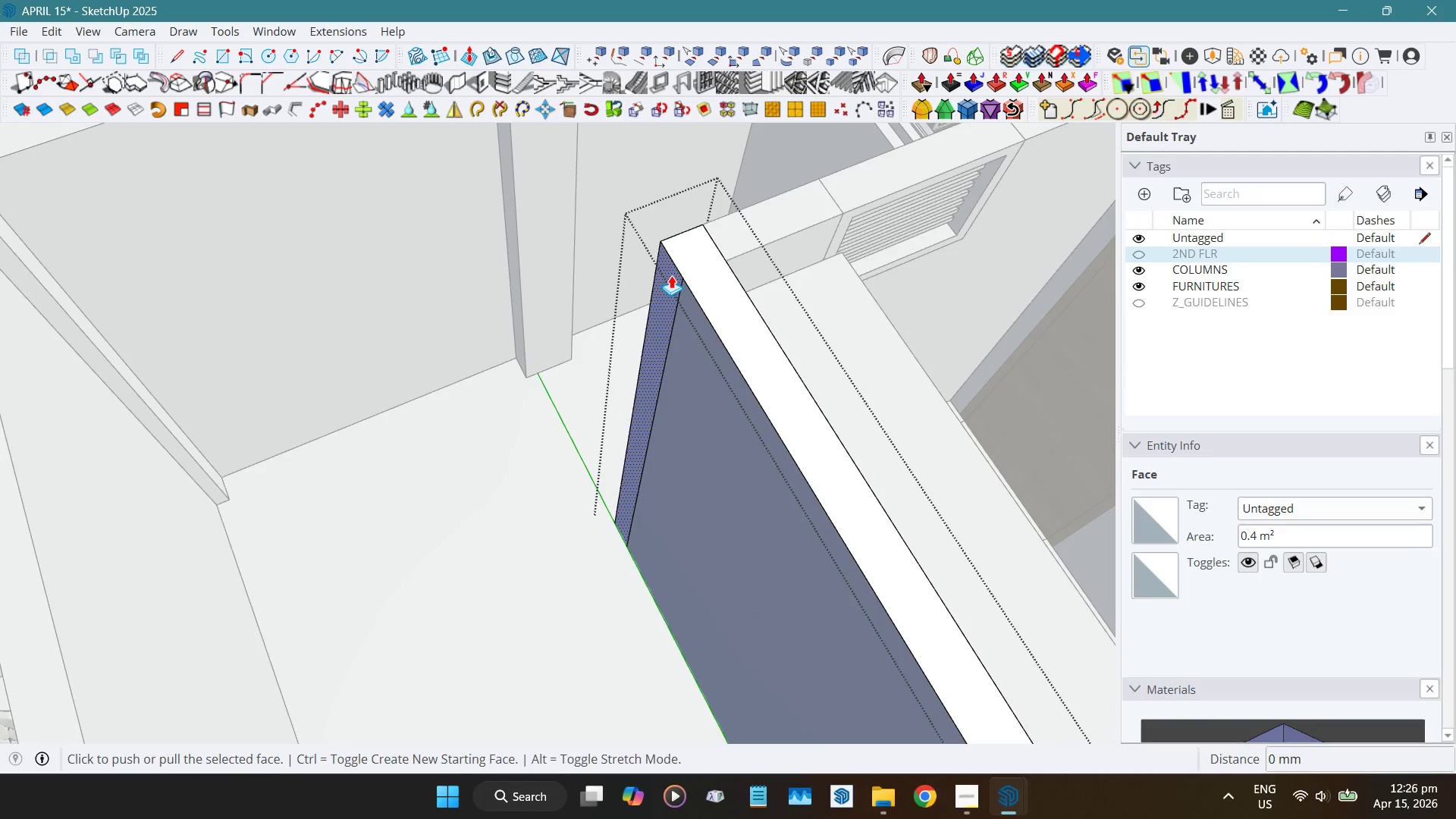 
left_click([671, 275])
 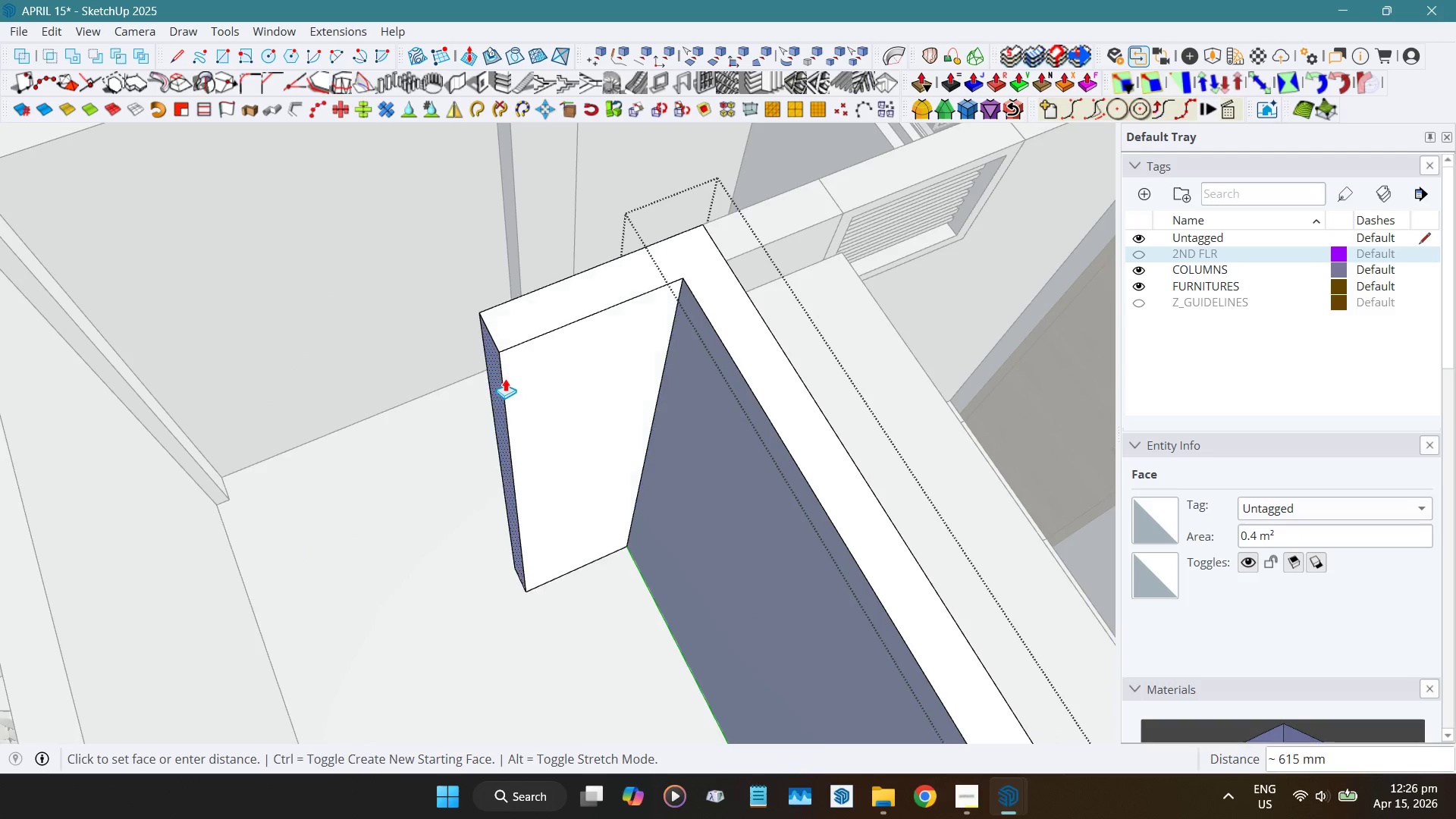 
hold_key(key=ShiftLeft, duration=1.5)
 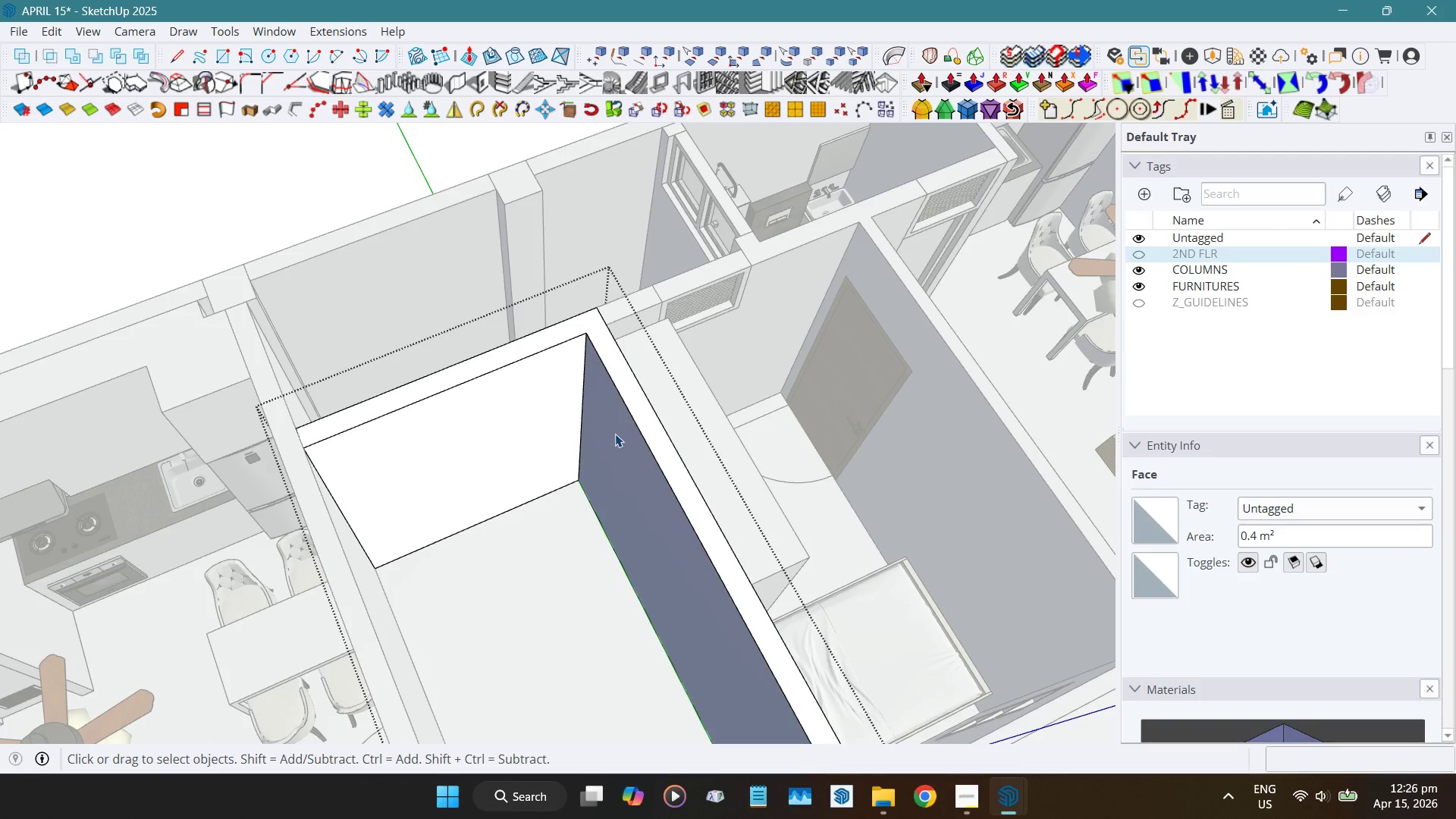 
scroll: coordinate [505, 378], scroll_direction: down, amount: 5.0
 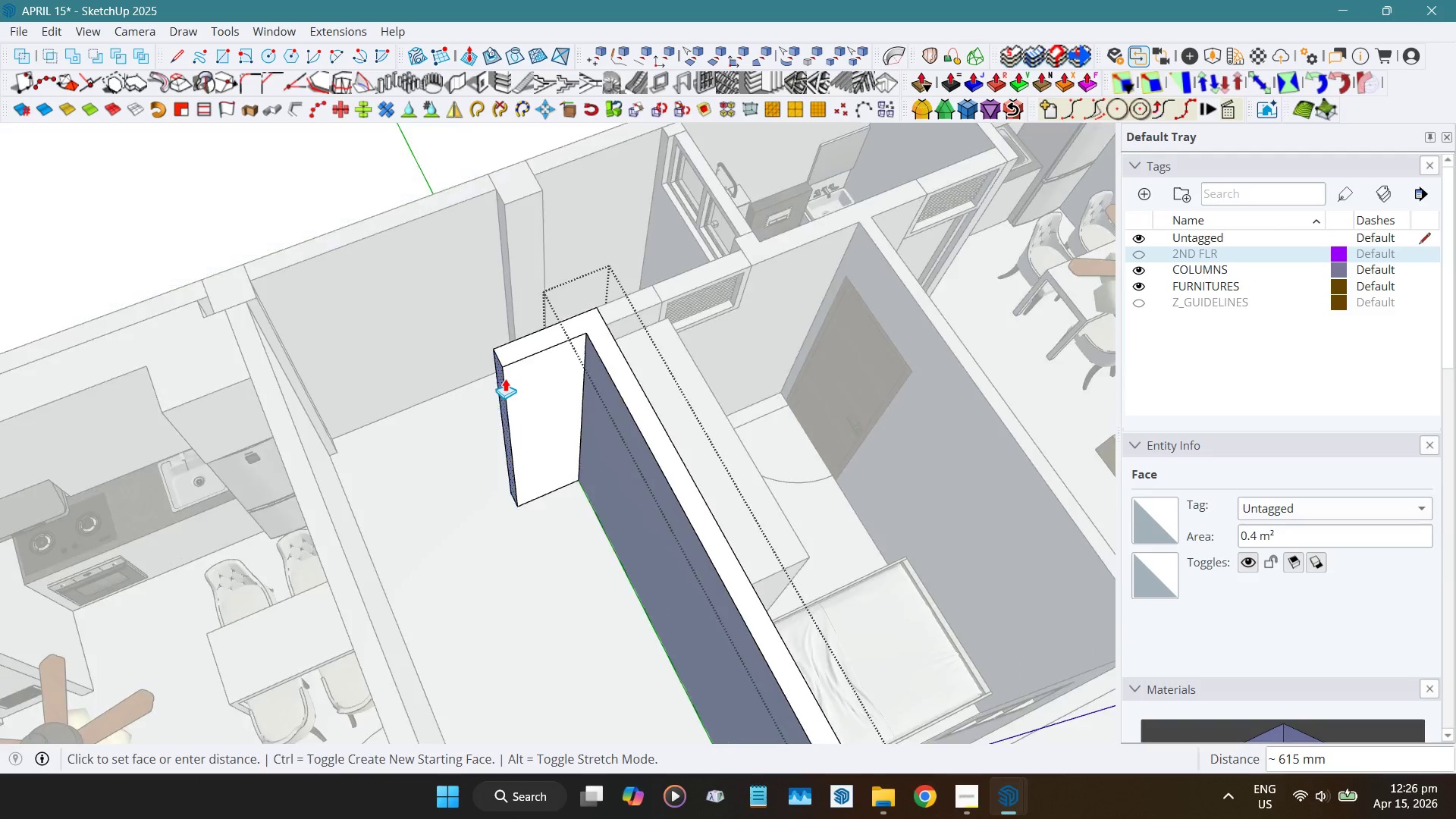 
left_click([378, 616])
 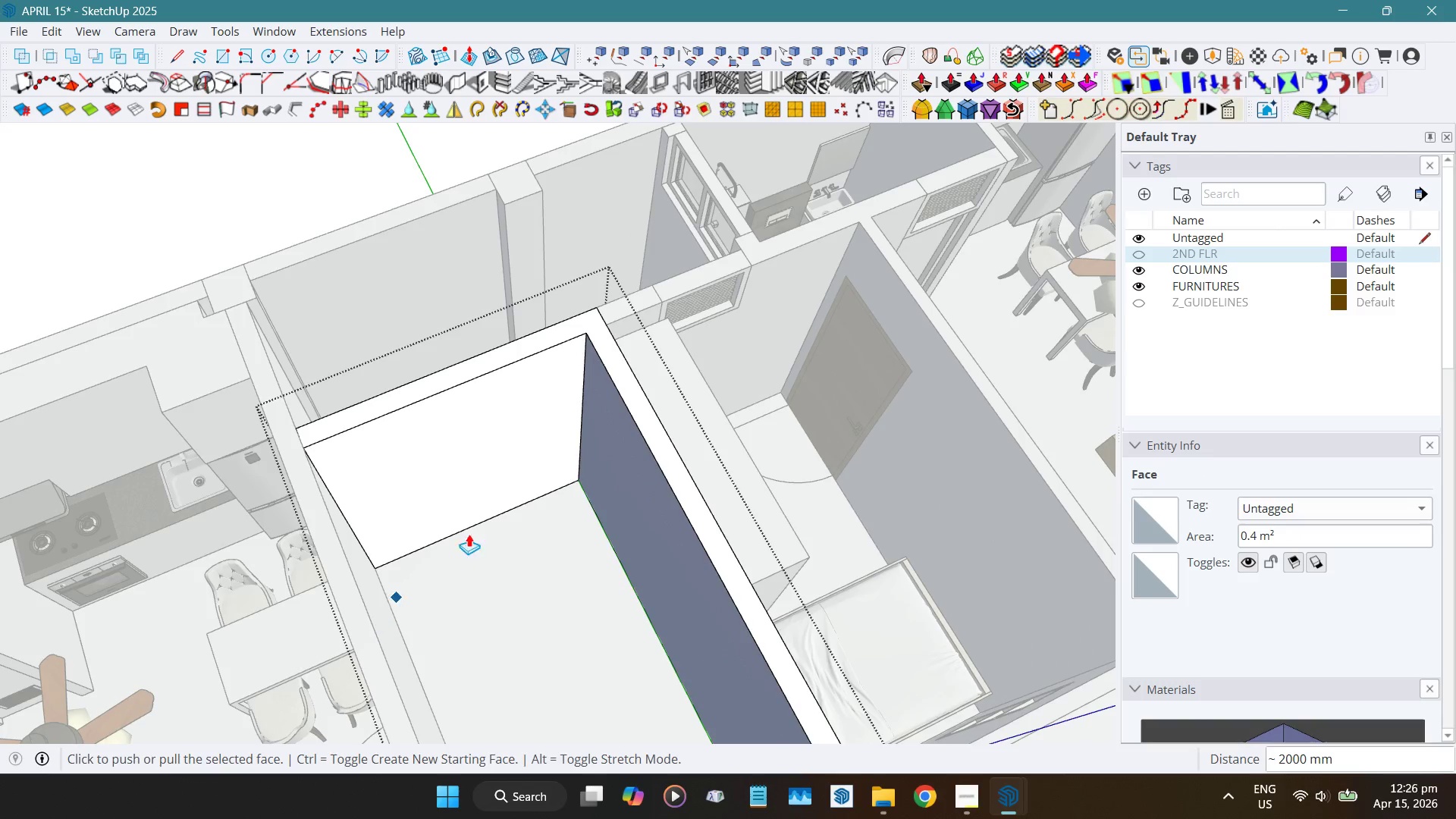 
key(Space)
 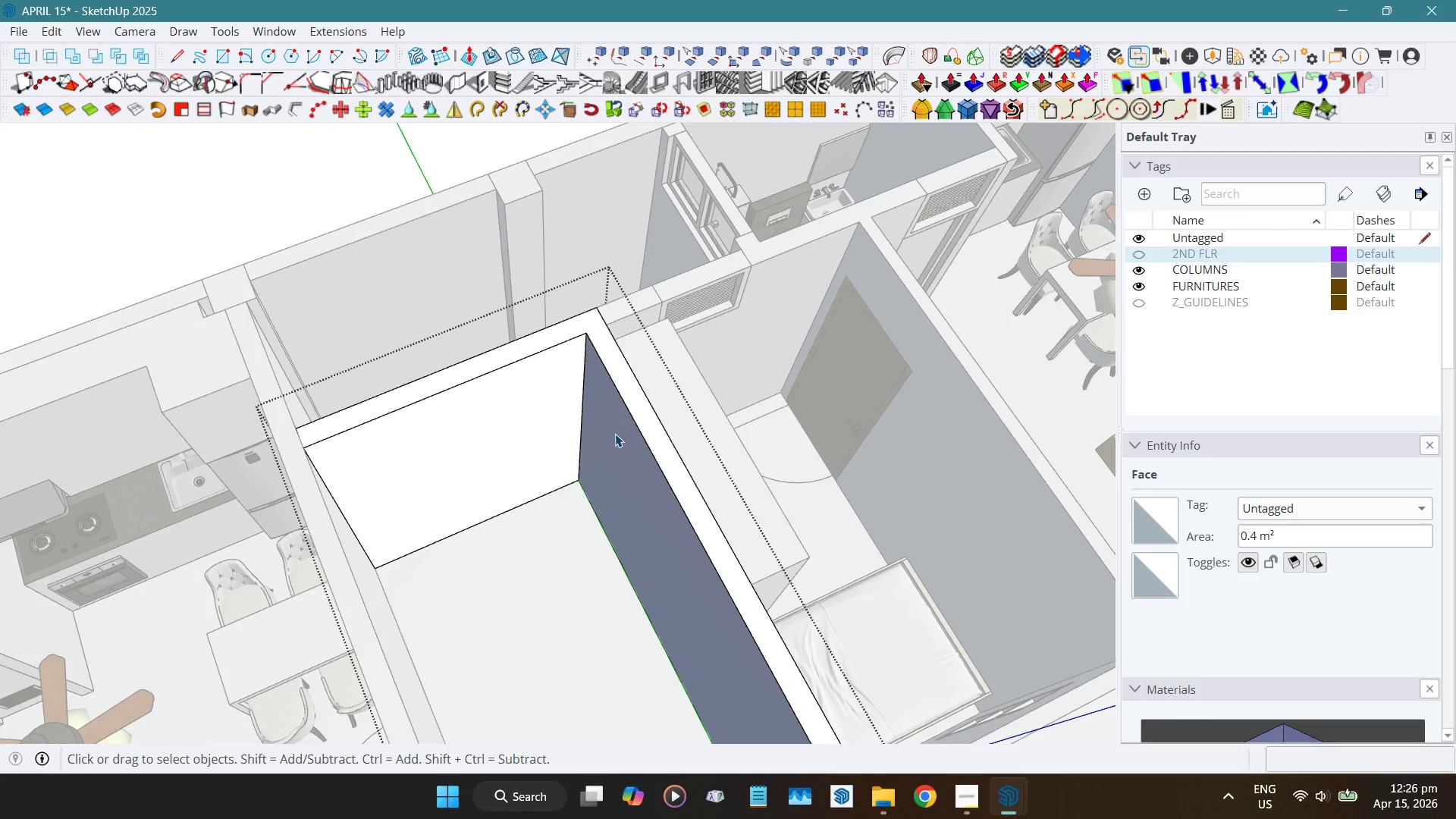 
key(Escape)
 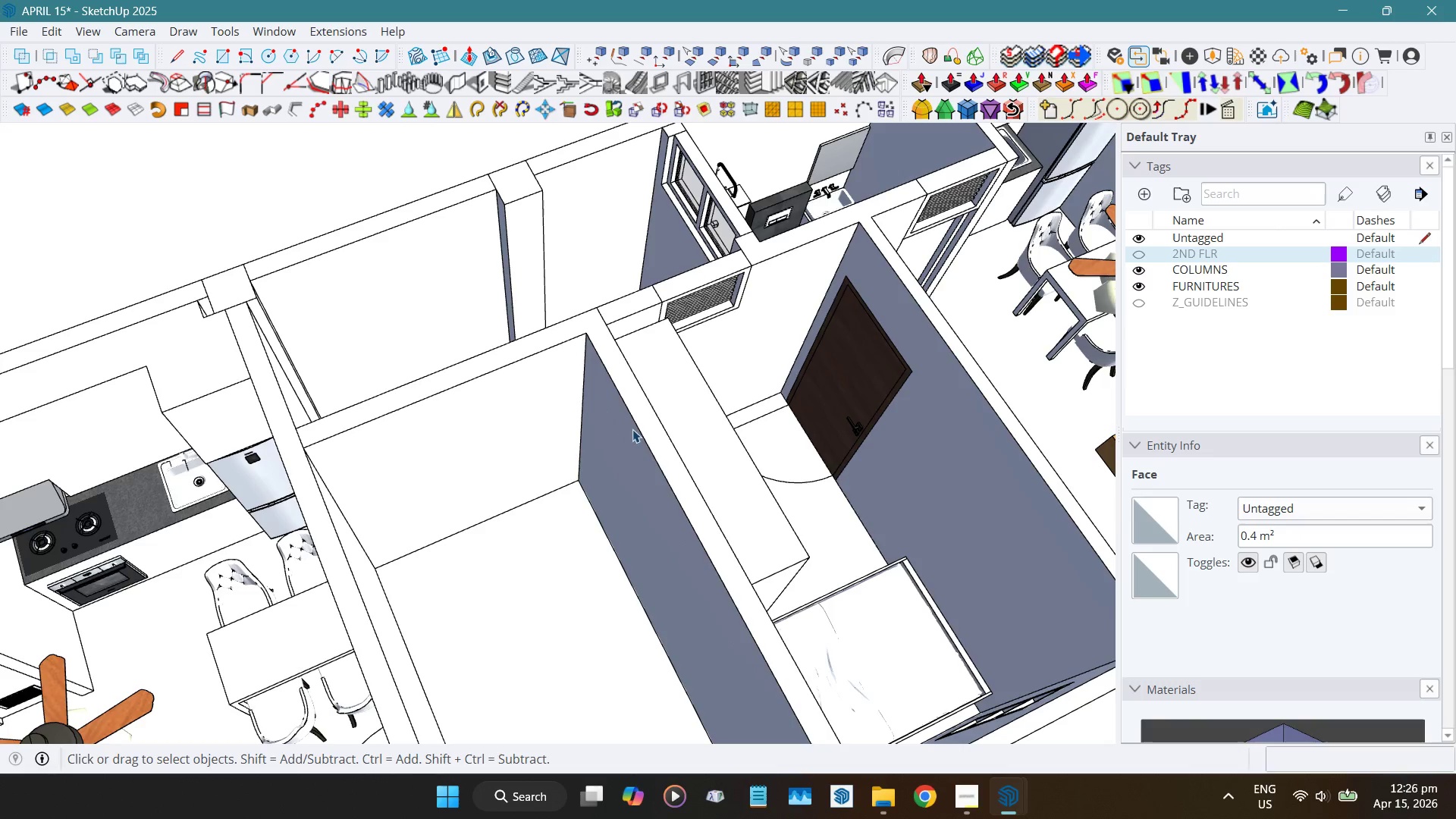 
key(Escape)
 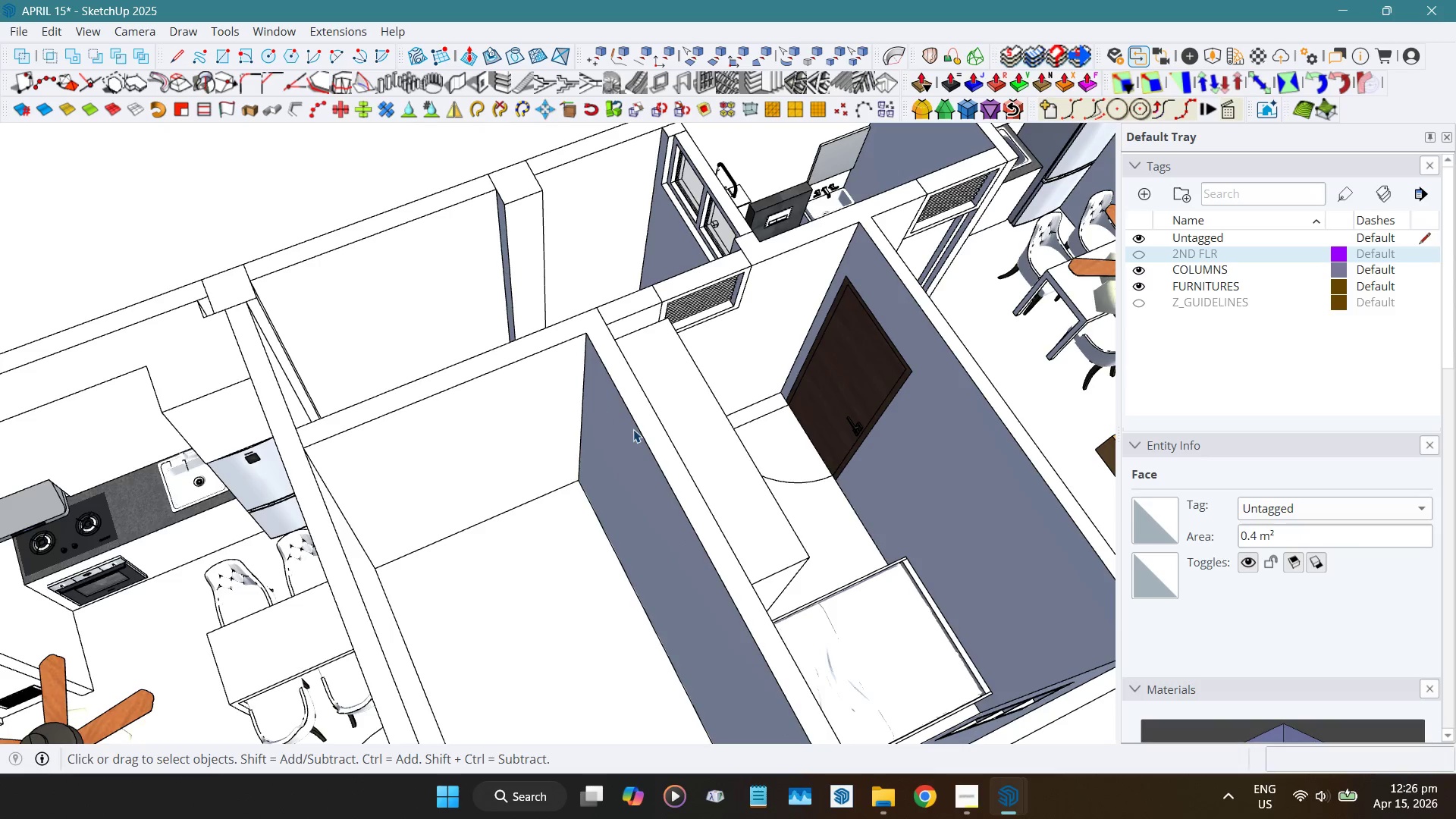 
scroll: coordinate [633, 430], scroll_direction: down, amount: 5.0
 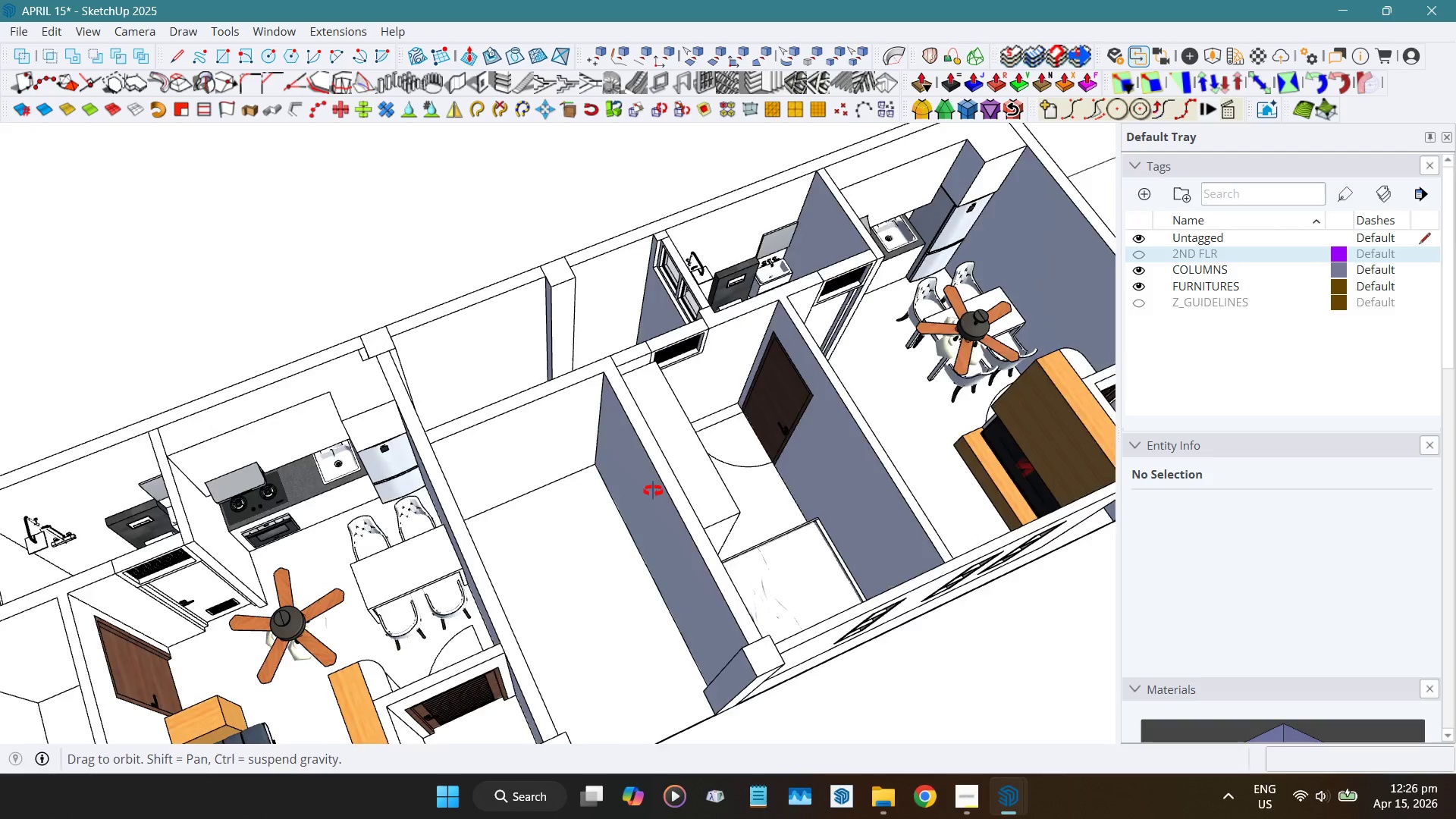 
hold_key(key=ShiftLeft, duration=0.33)
 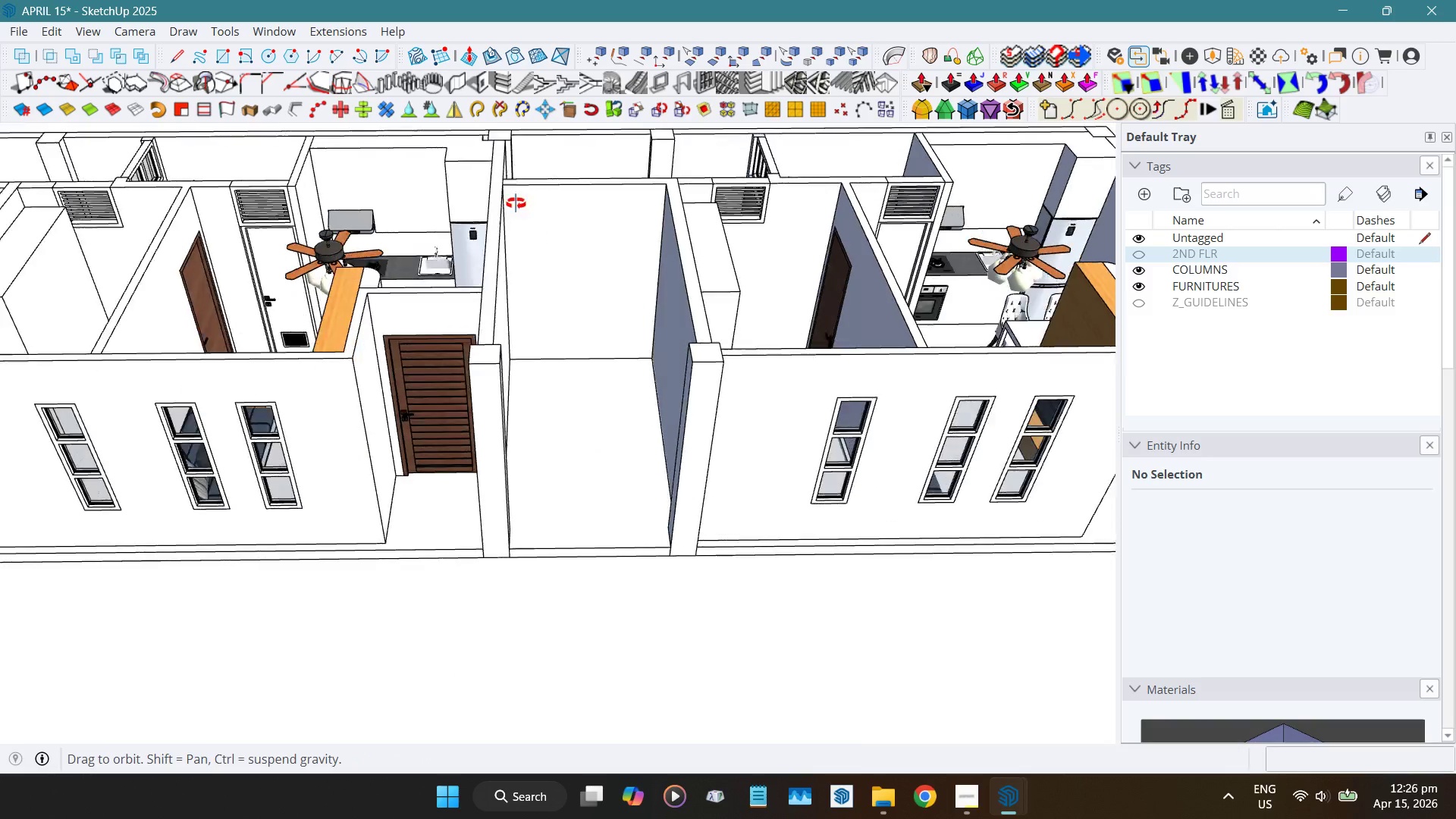 
key(Shift+ShiftLeft)
 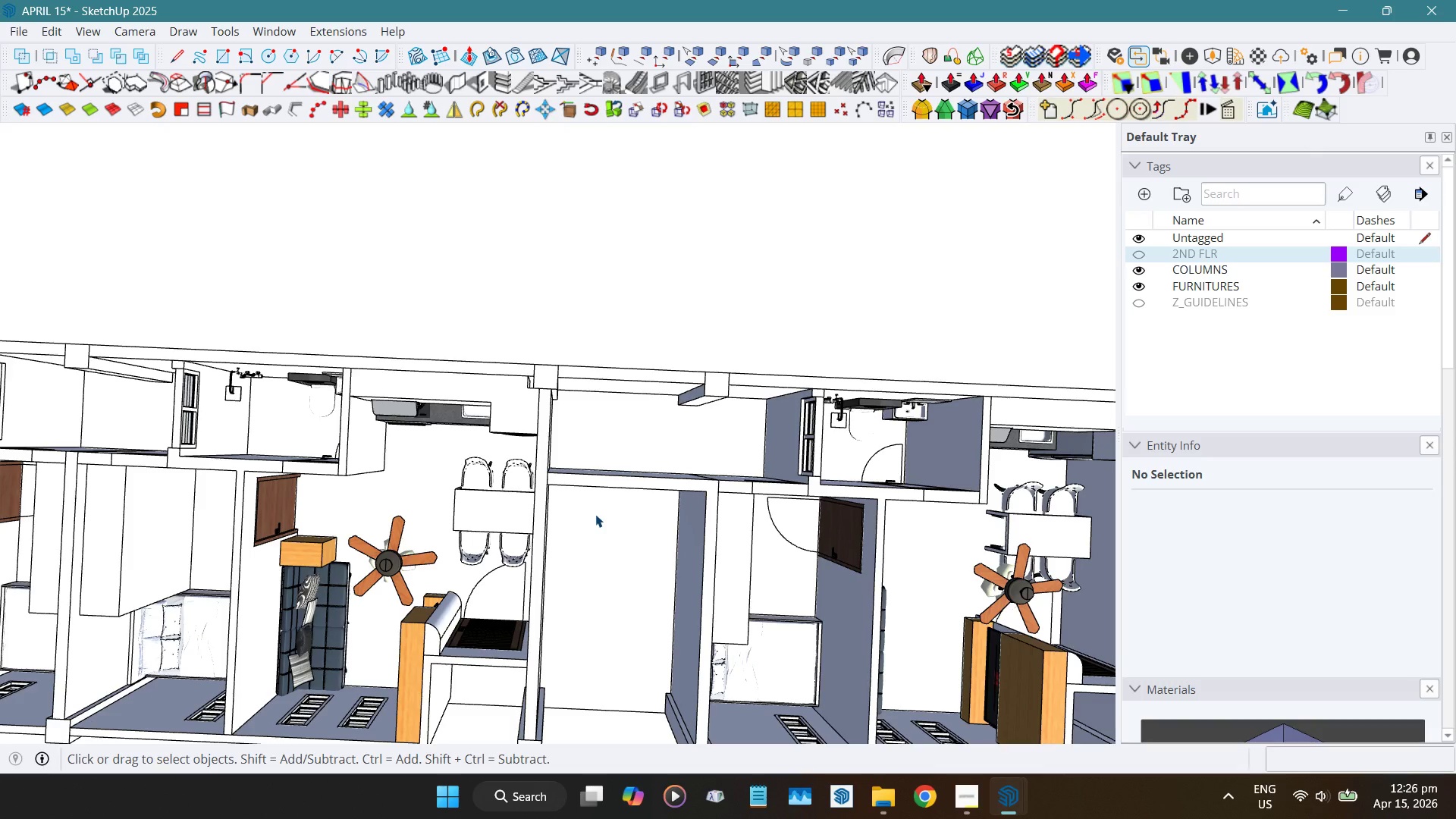 
wait(17.67)
 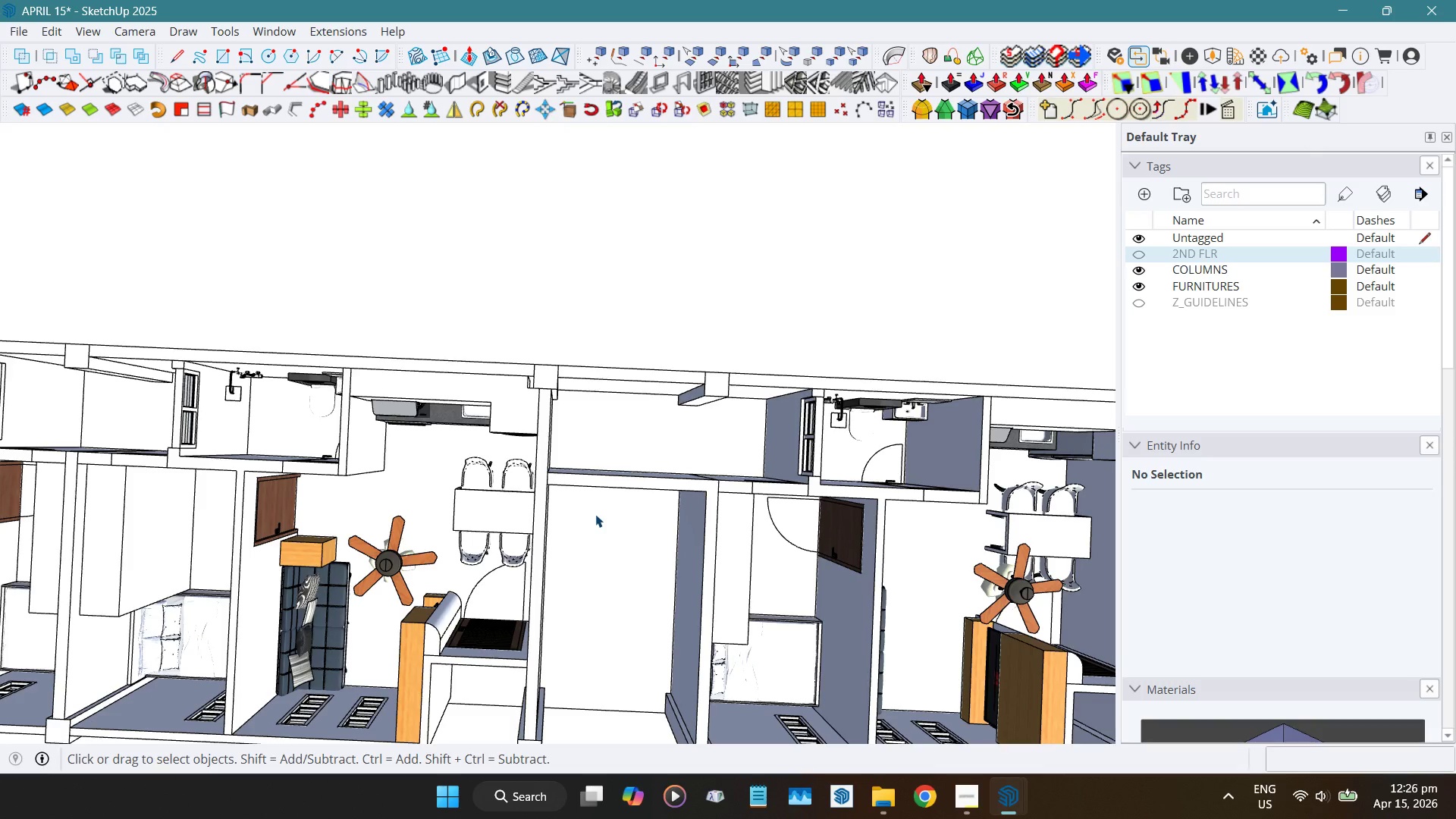 
scroll: coordinate [624, 397], scroll_direction: down, amount: 11.0
 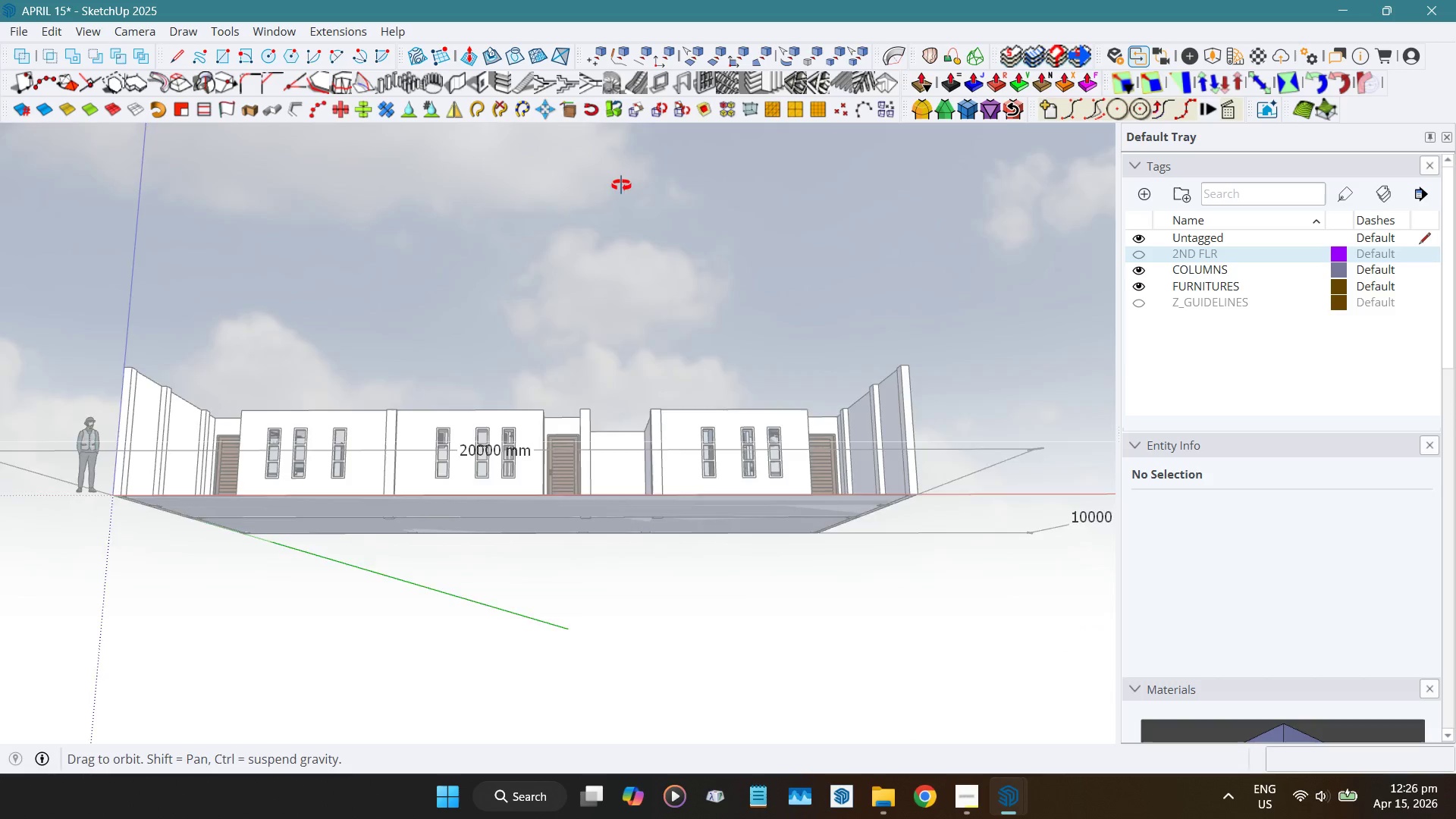 
scroll: coordinate [598, 388], scroll_direction: up, amount: 12.0
 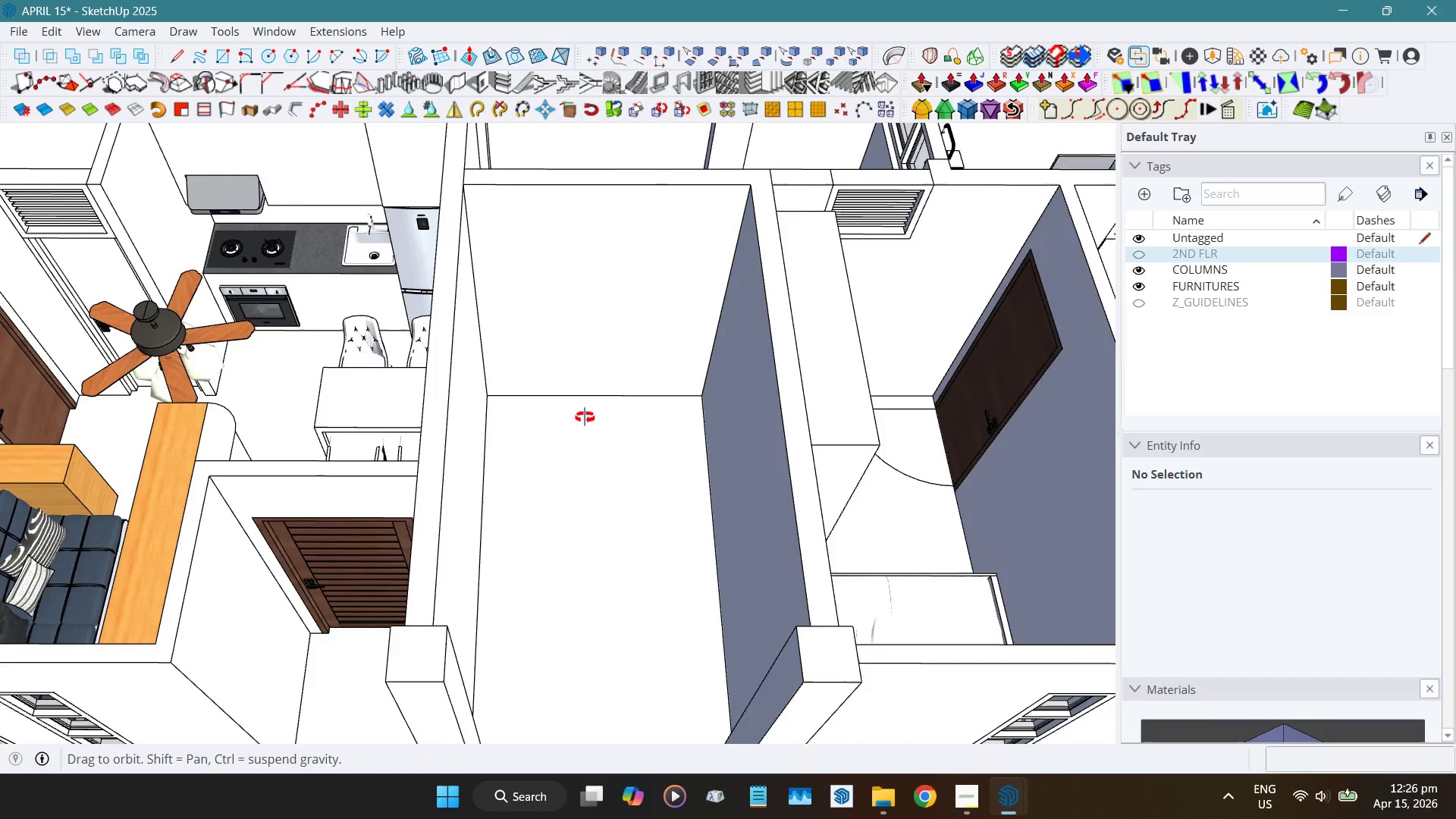 
key(T)
 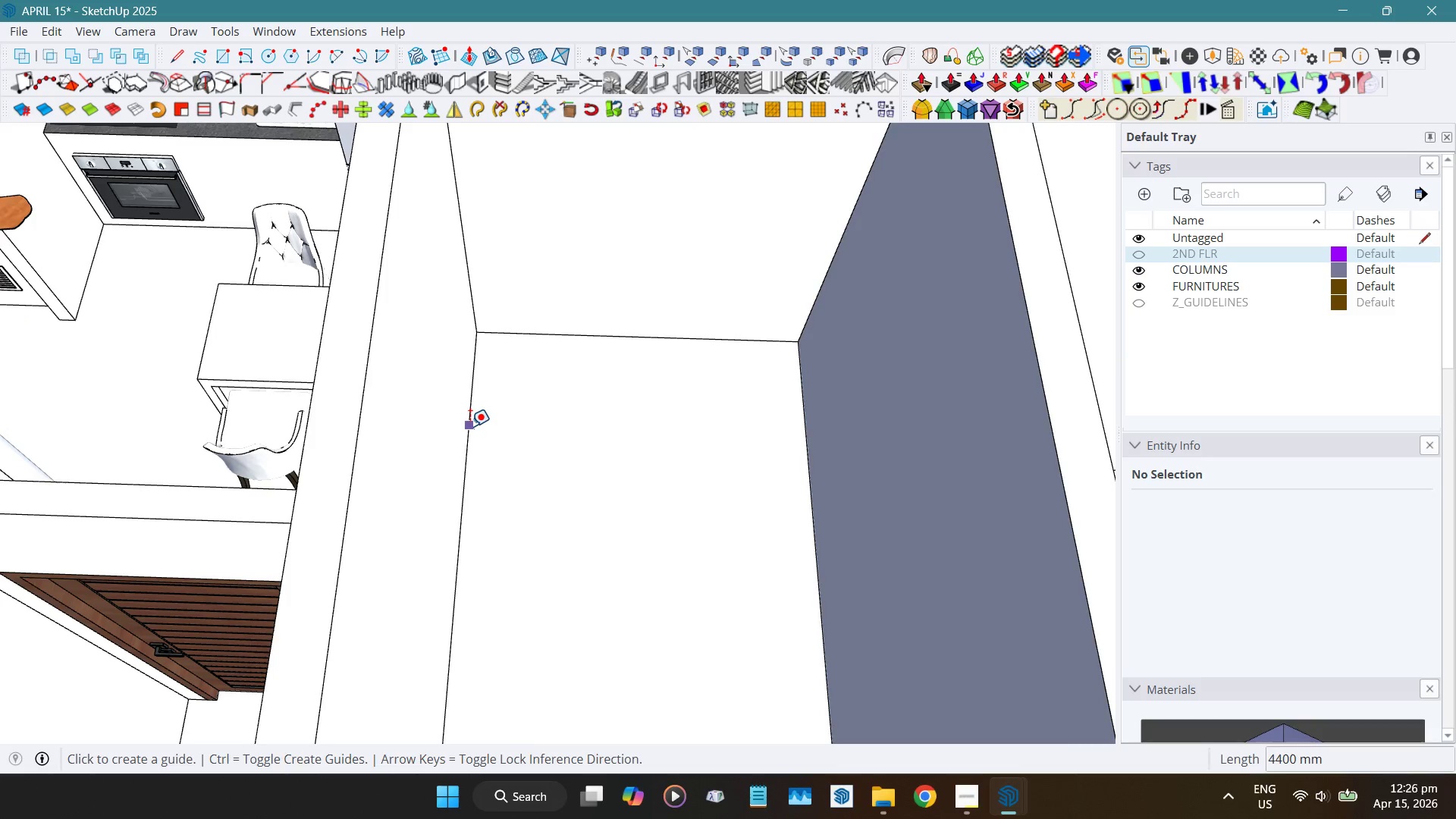 
scroll: coordinate [517, 469], scroll_direction: up, amount: 4.0
 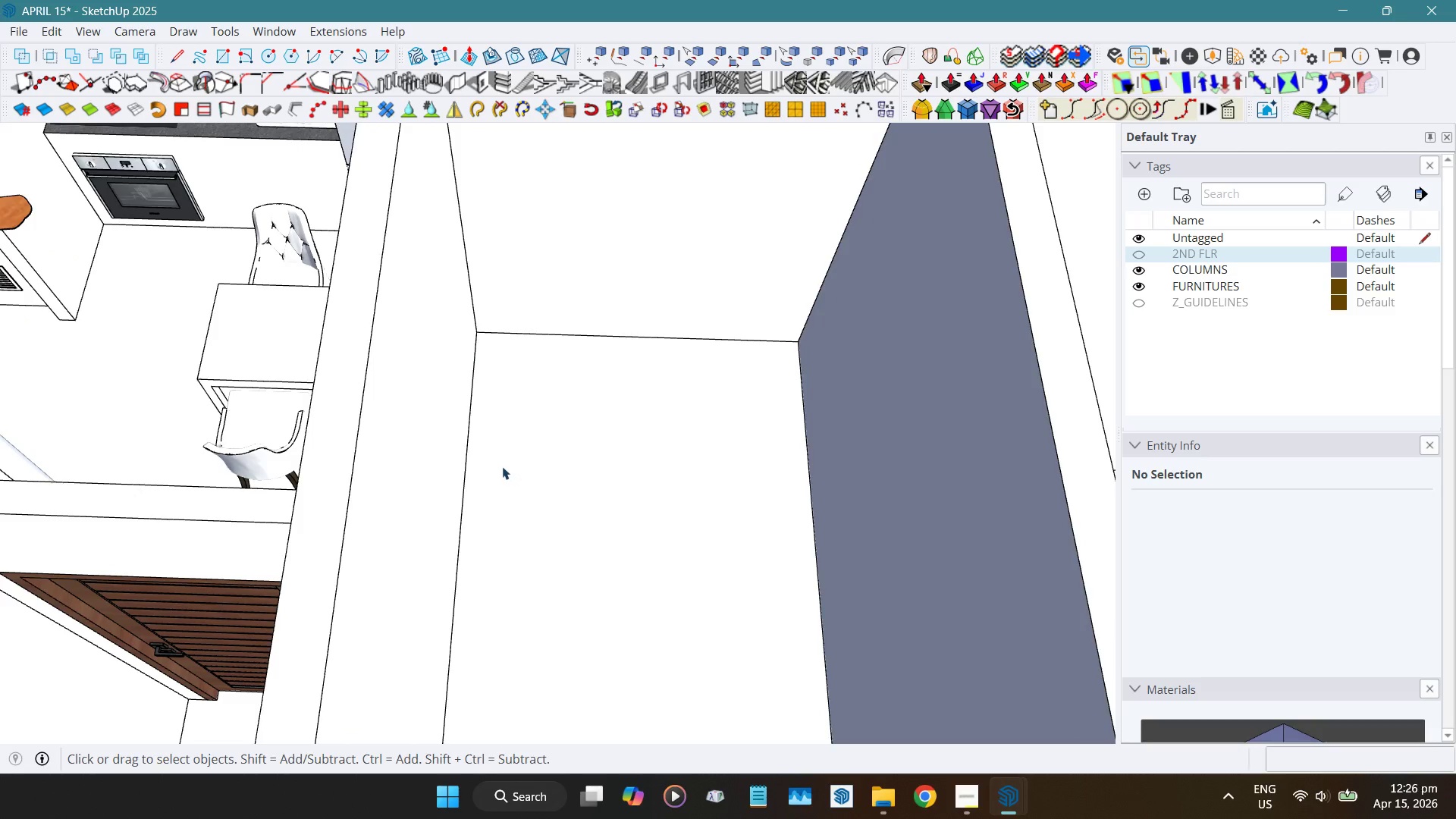 
left_click([470, 426])
 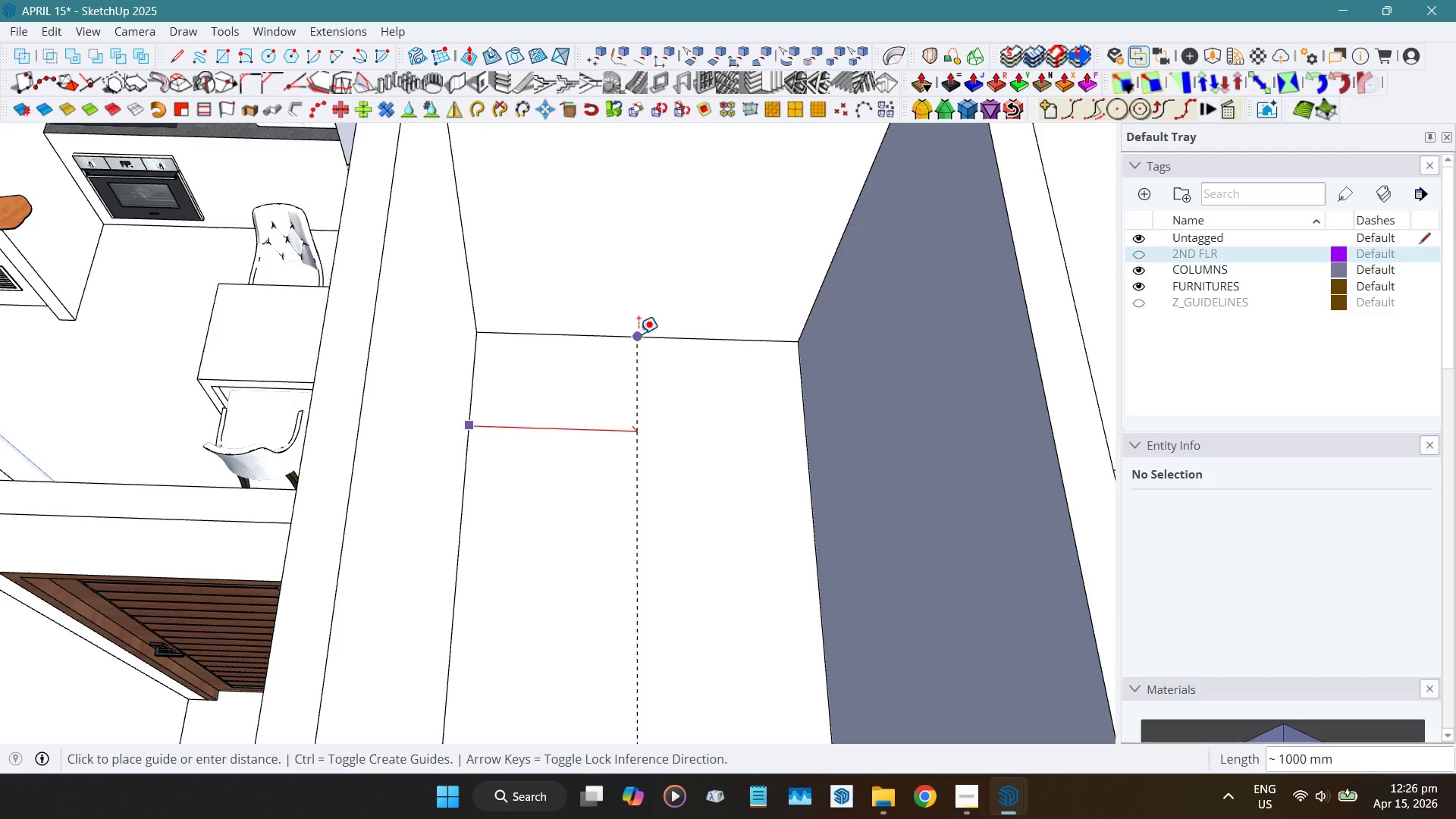 
wait(5.2)
 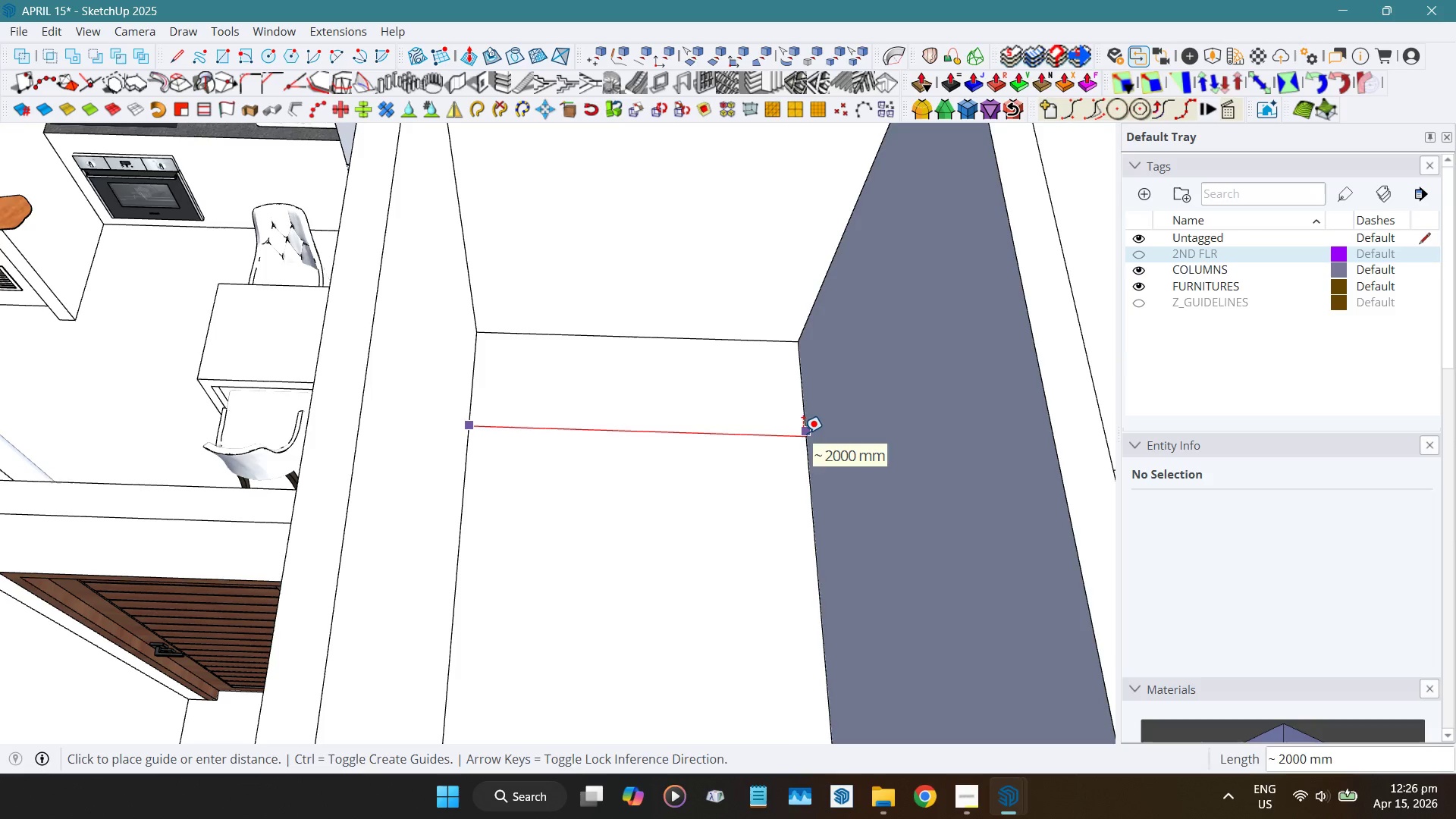 
key(Numpad1)
 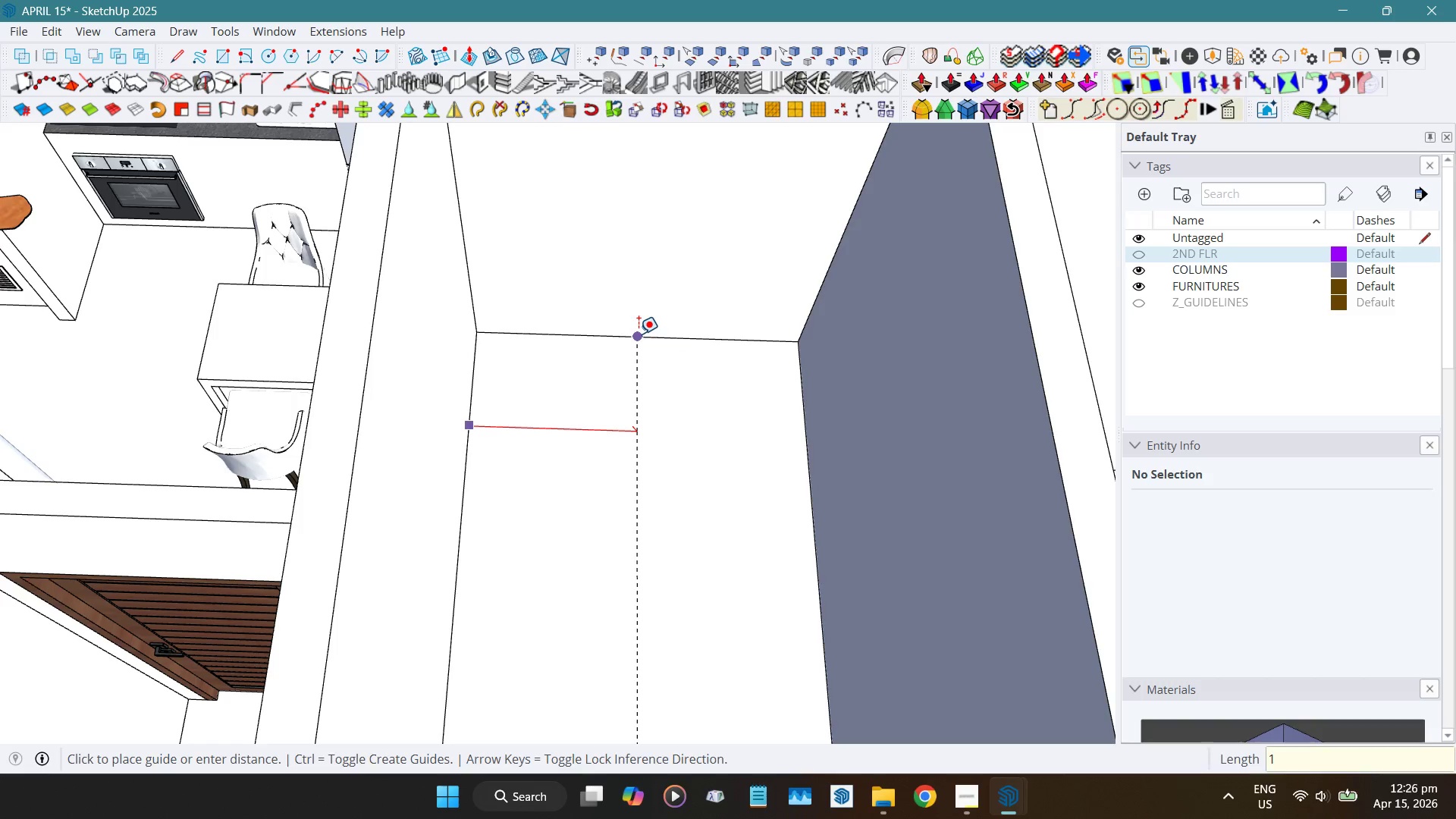 
key(Numpad0)
 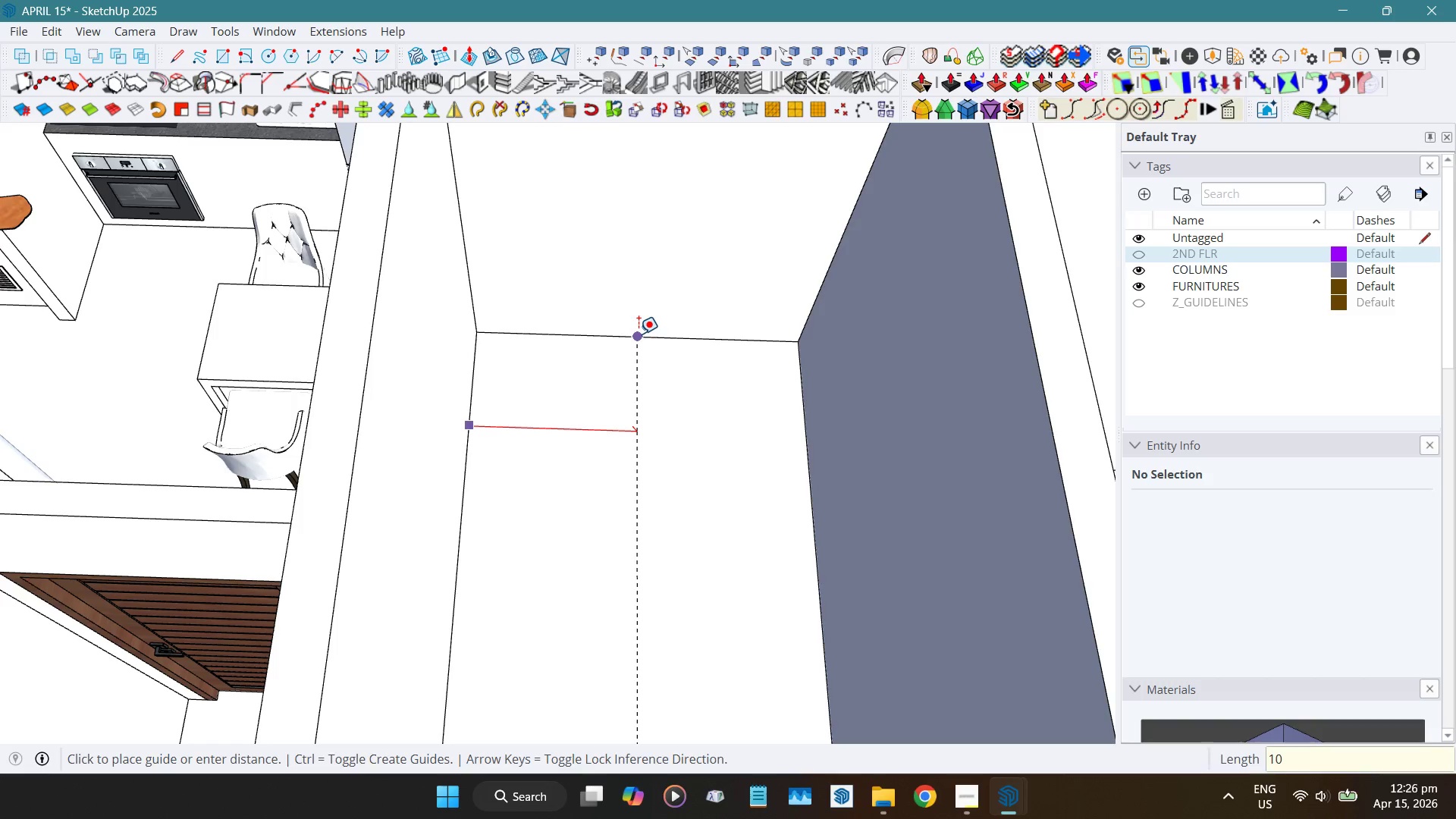 
key(Numpad0)
 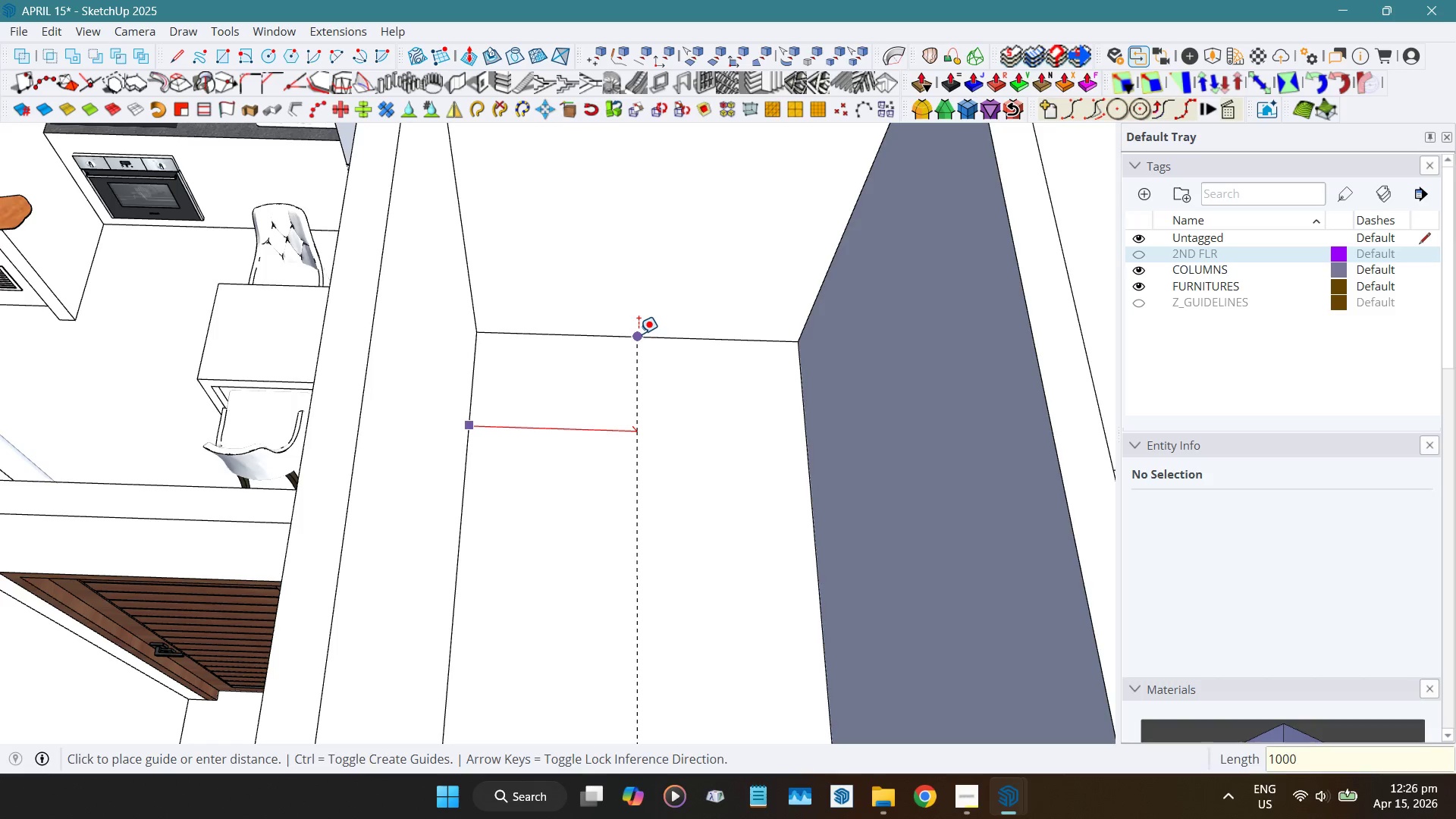 
key(Numpad0)
 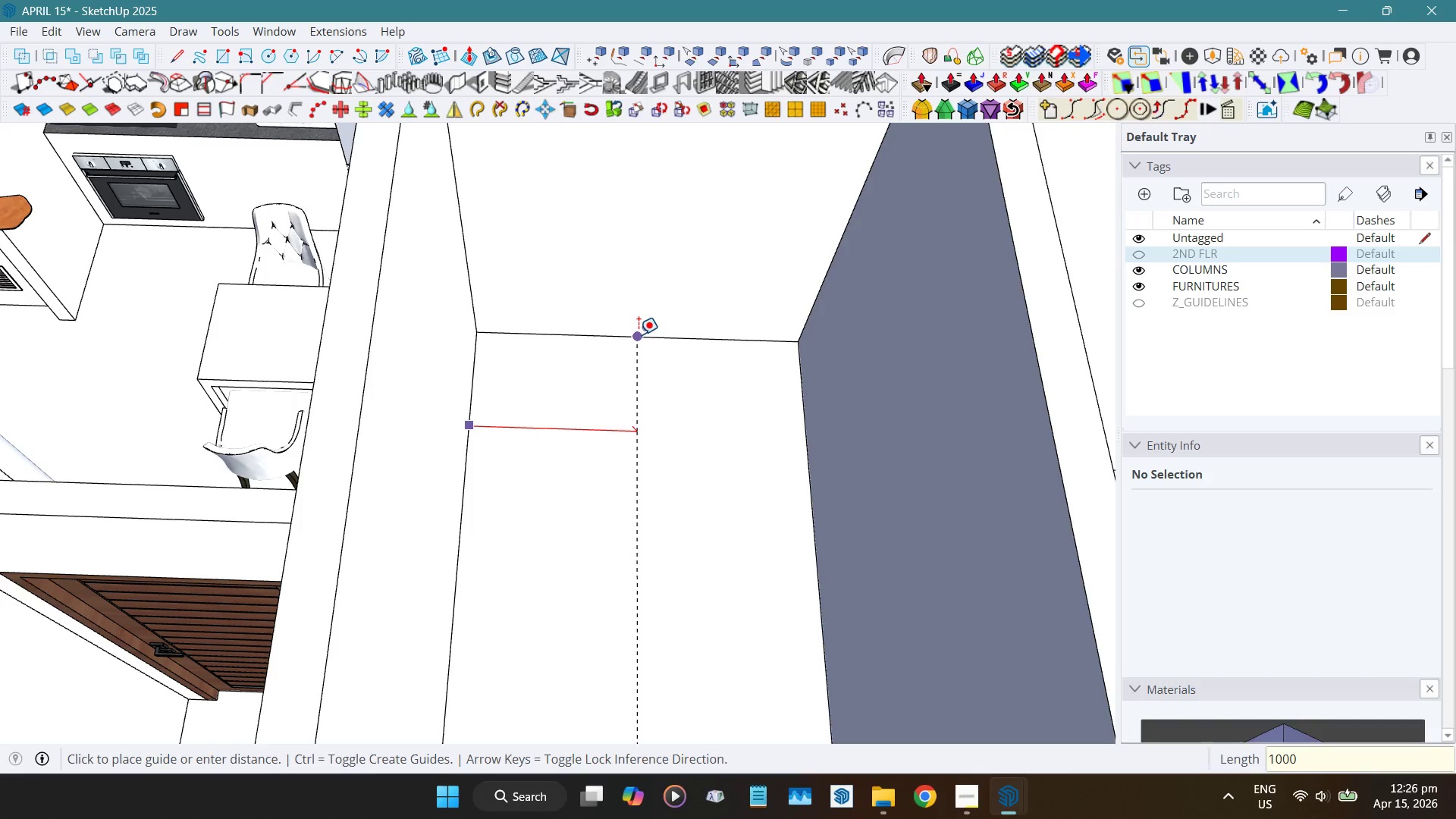 
key(NumpadEnter)
 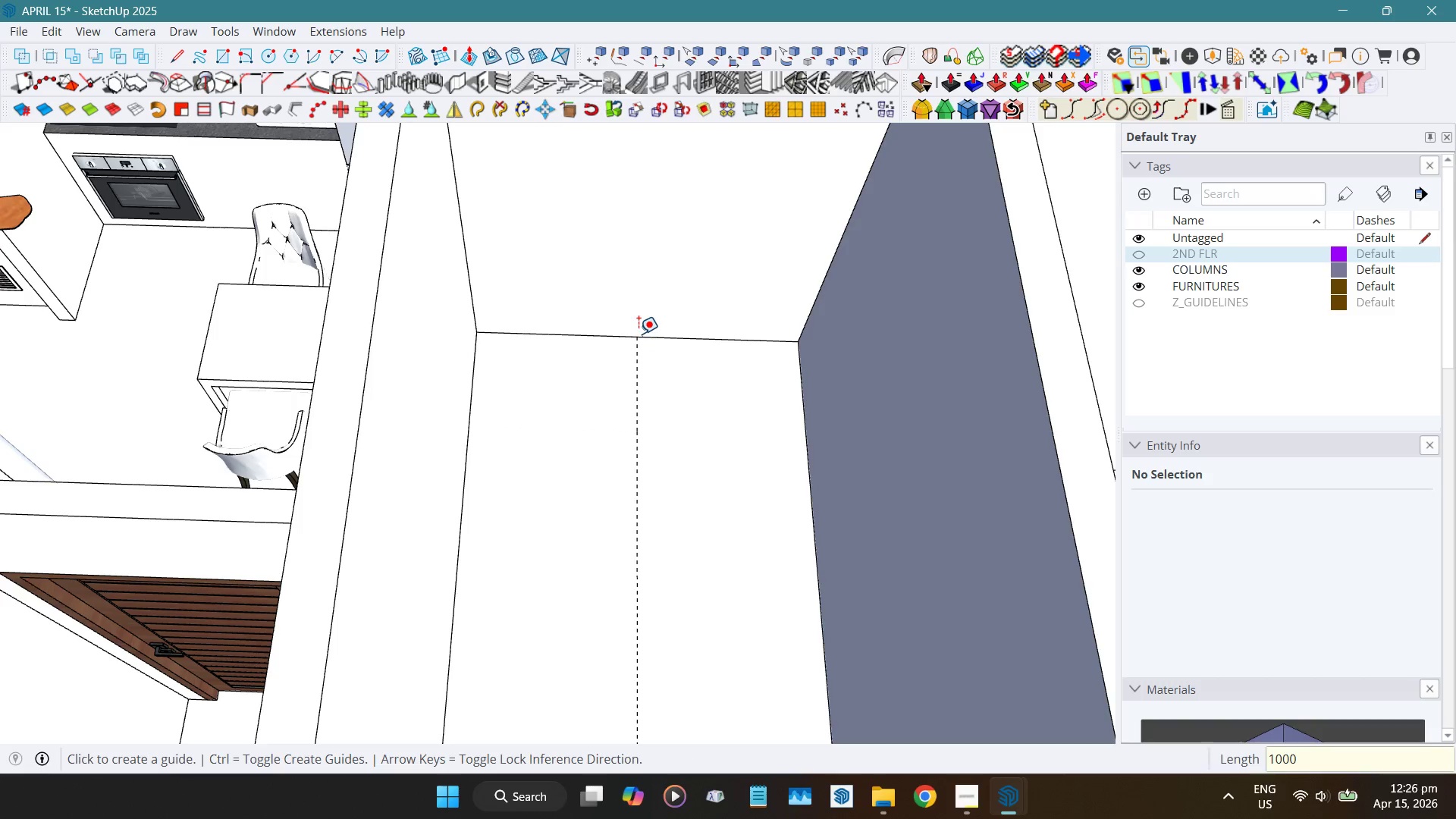 
key(Space)
 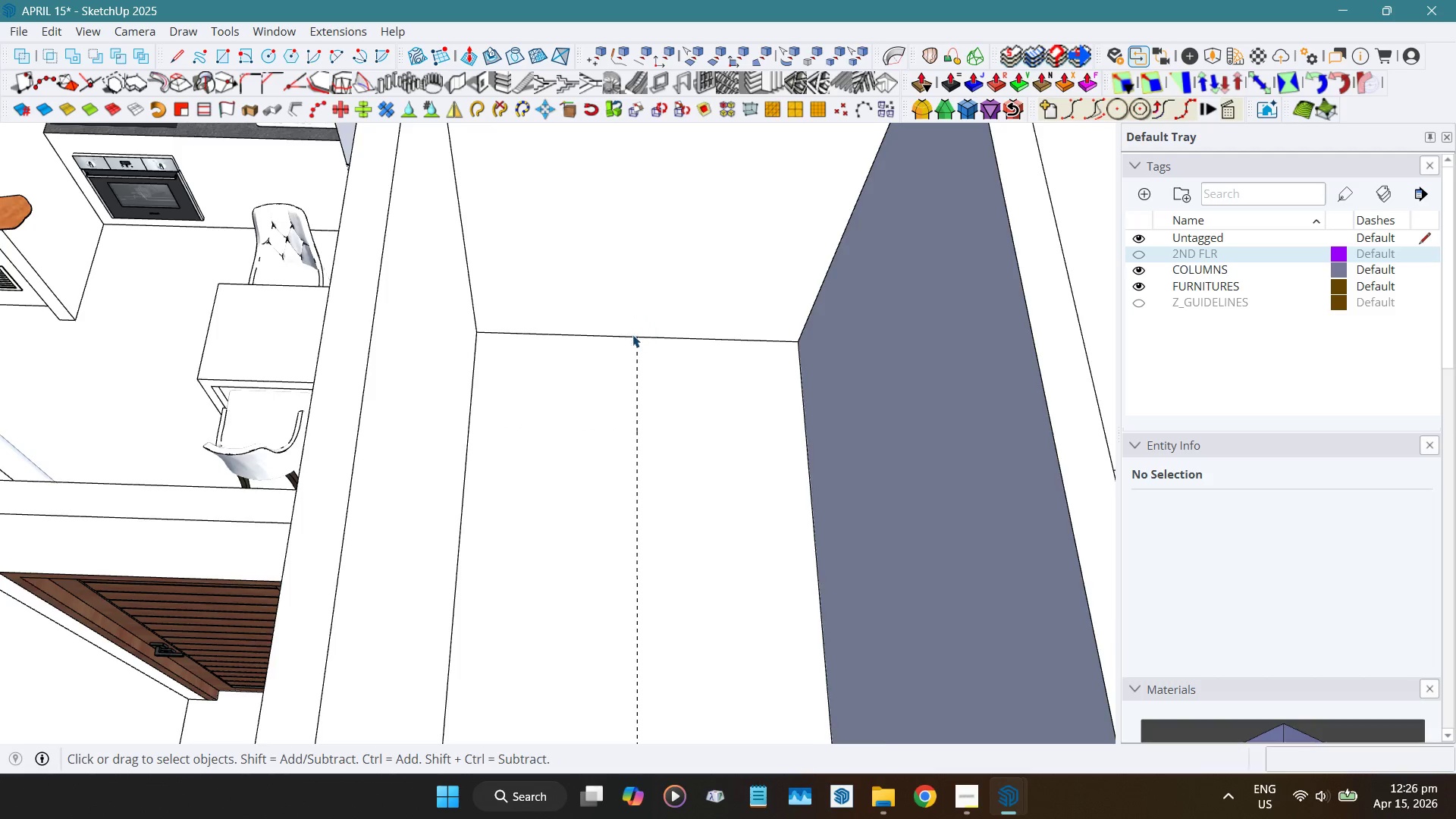 
scroll: coordinate [632, 342], scroll_direction: down, amount: 15.0
 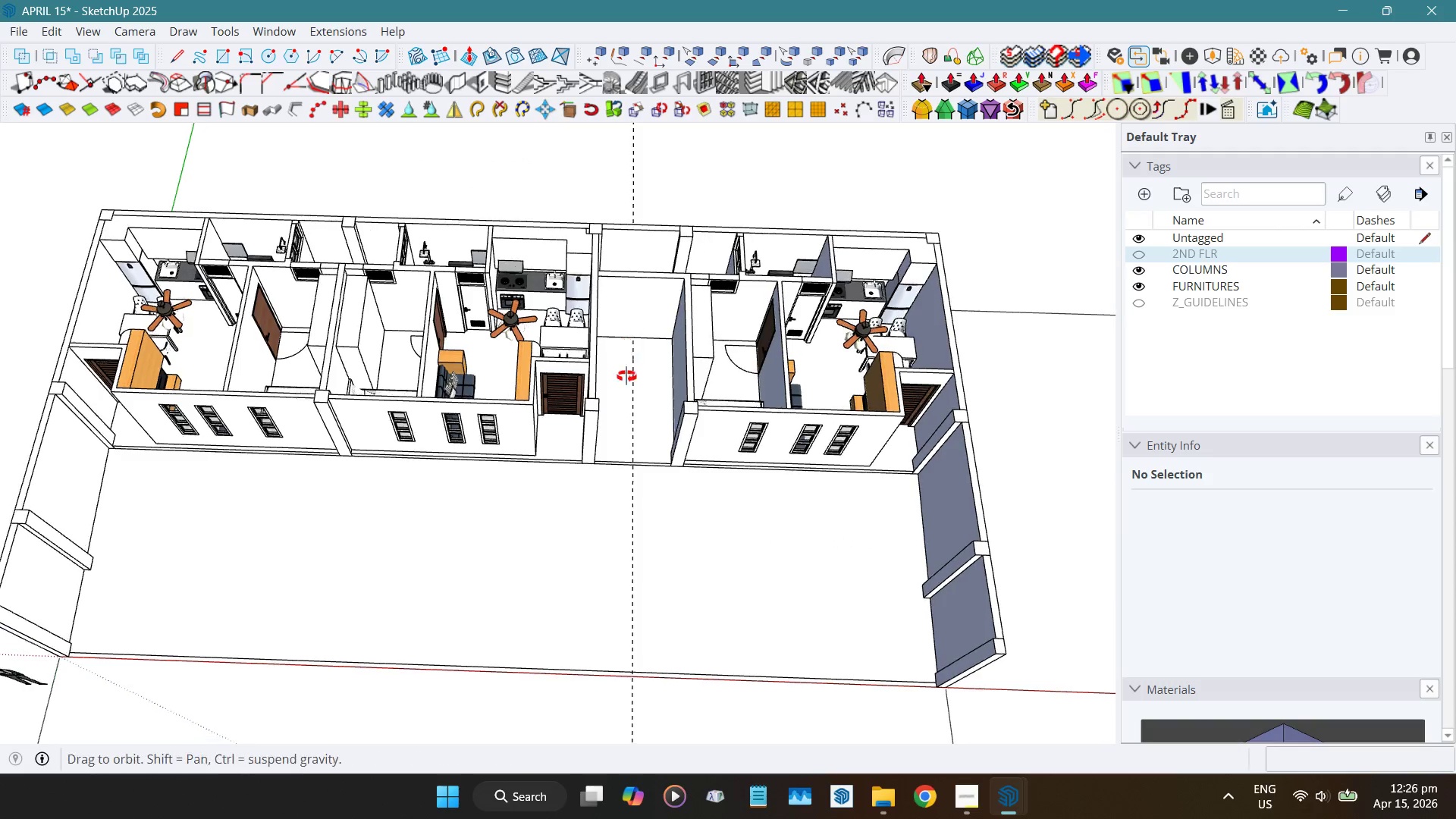 
hold_key(key=ShiftLeft, duration=0.7)
 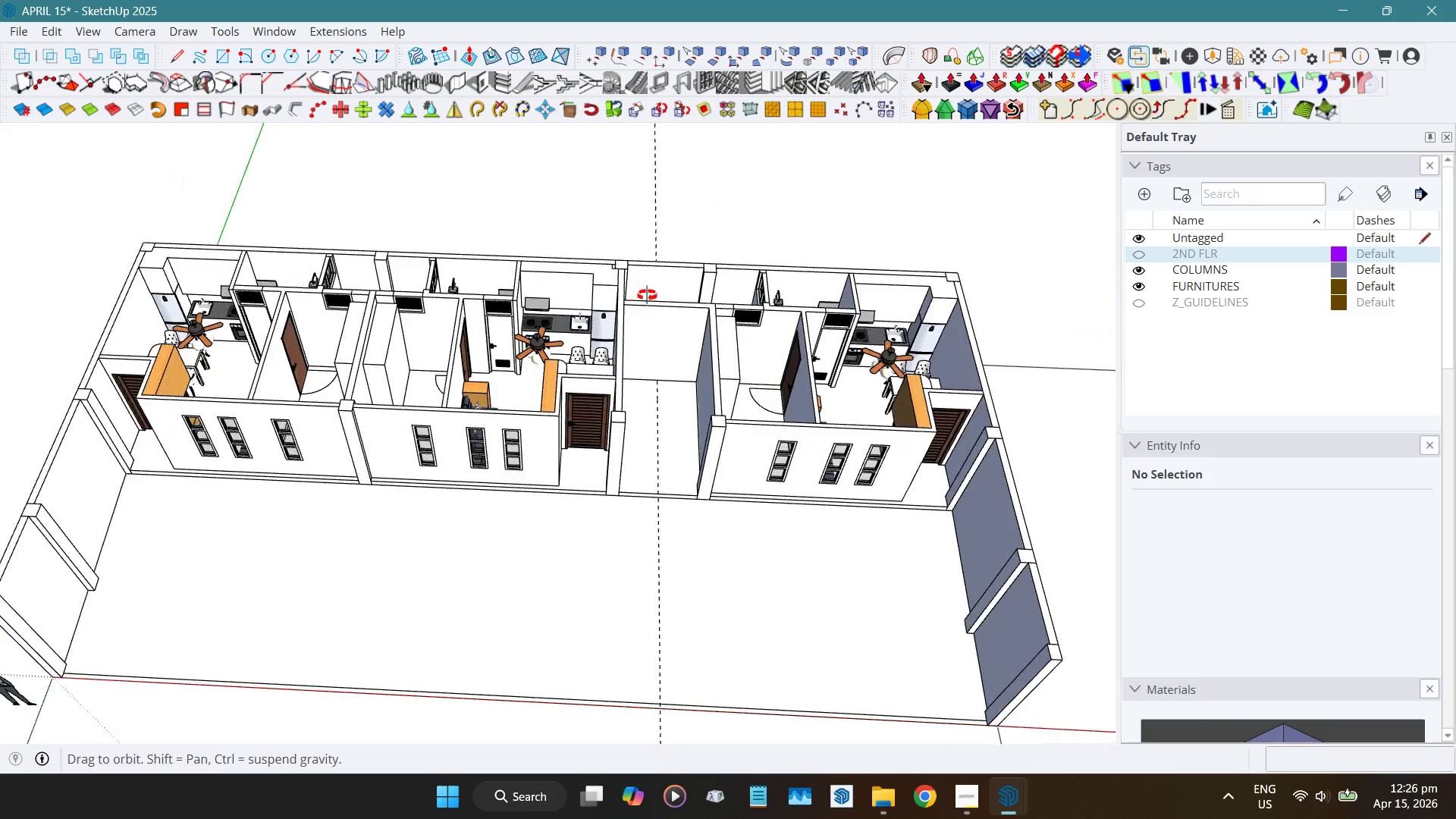 
hold_key(key=ShiftLeft, duration=0.31)
 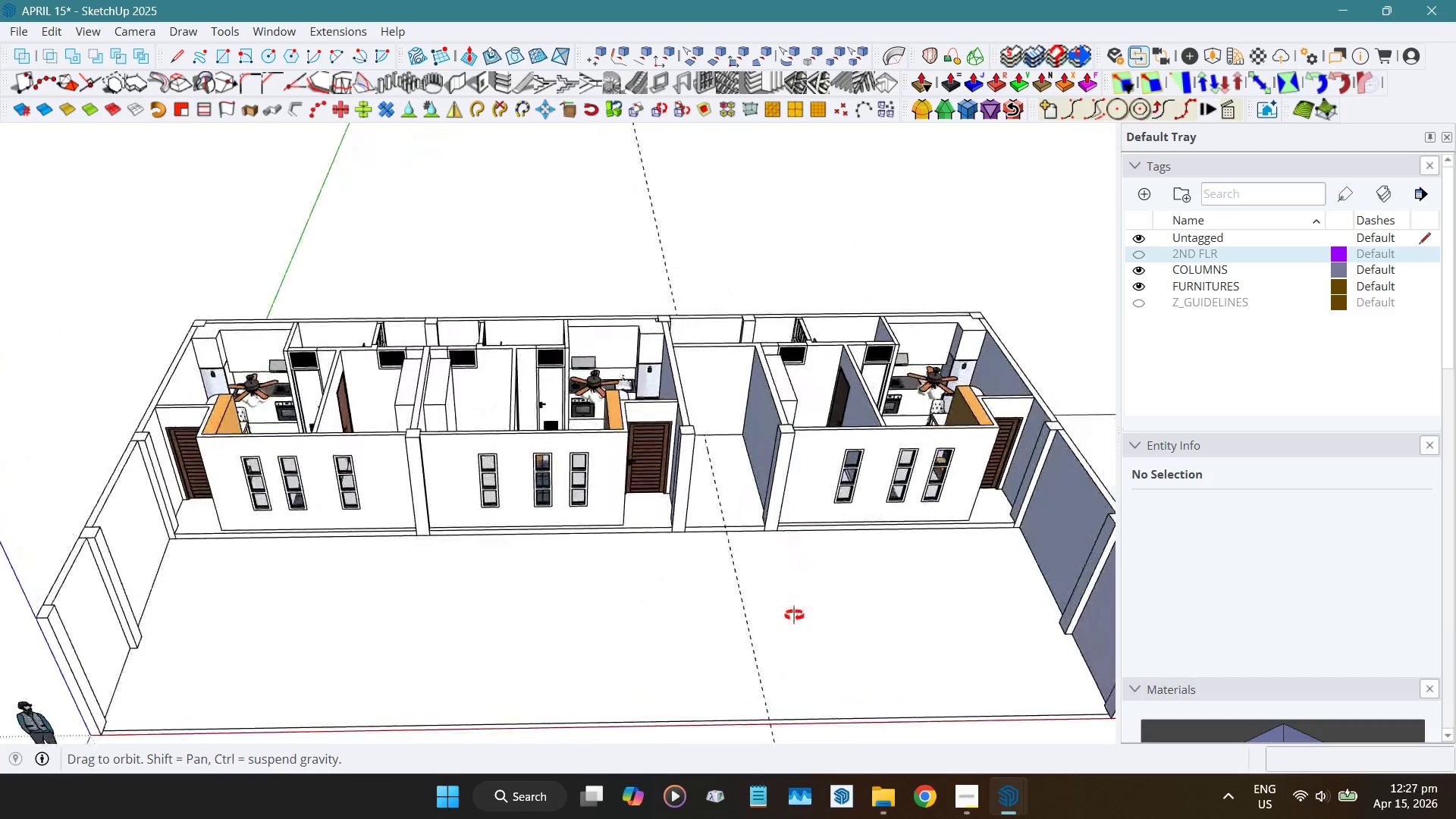 
hold_key(key=ShiftLeft, duration=0.42)
 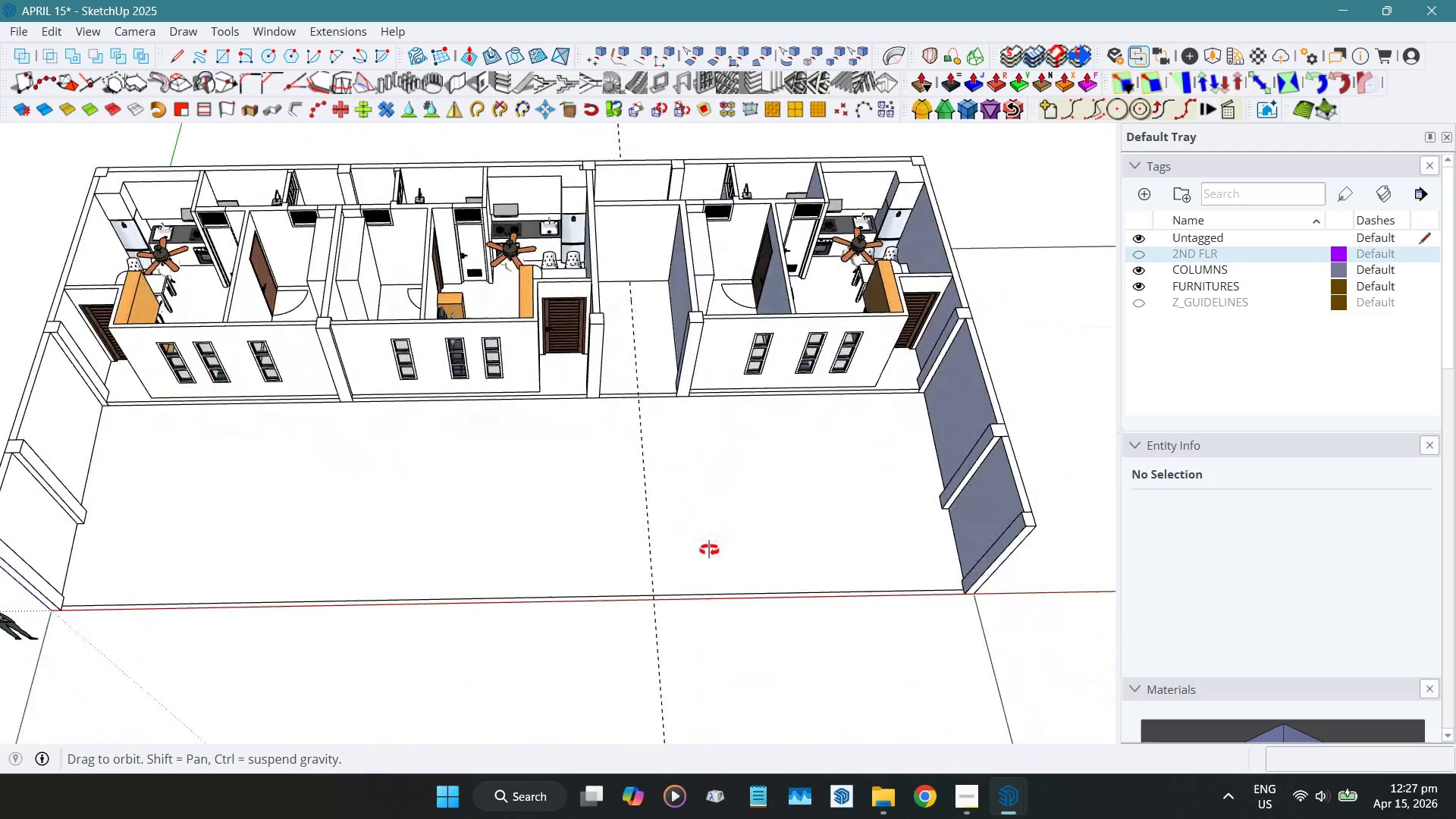 
hold_key(key=ShiftLeft, duration=0.45)
 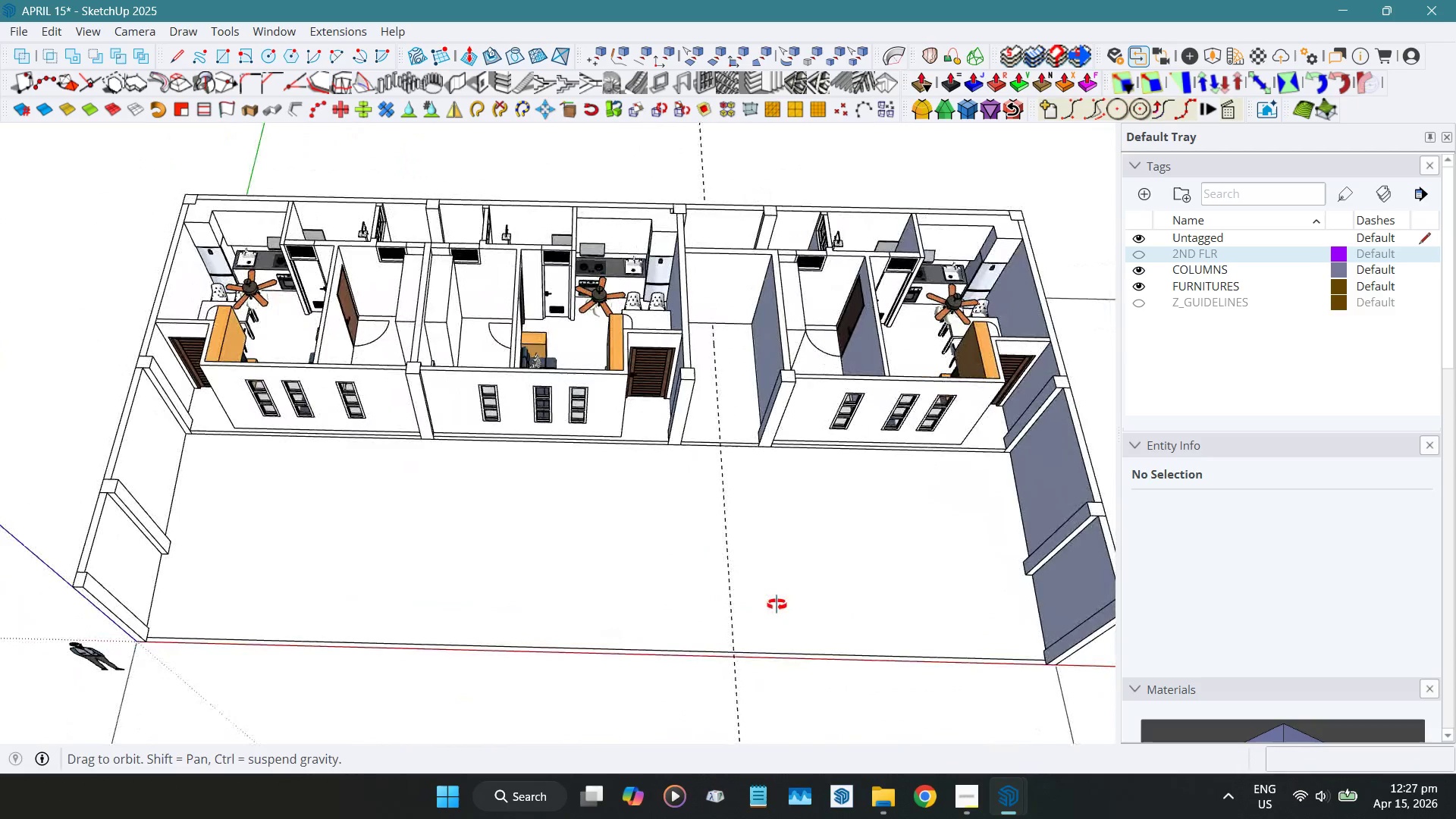 
hold_key(key=ShiftLeft, duration=0.97)
 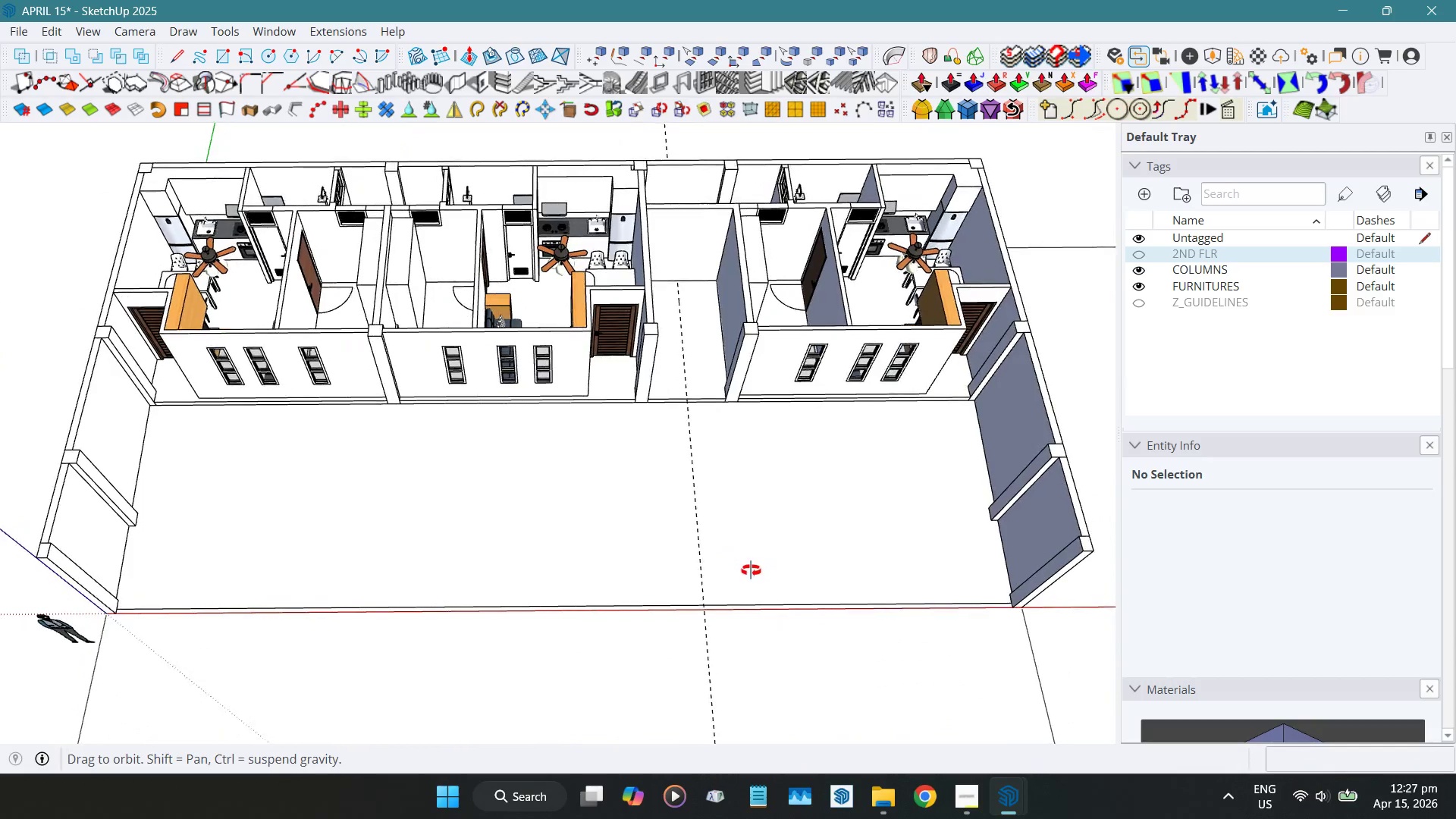 
hold_key(key=ShiftLeft, duration=3.42)
 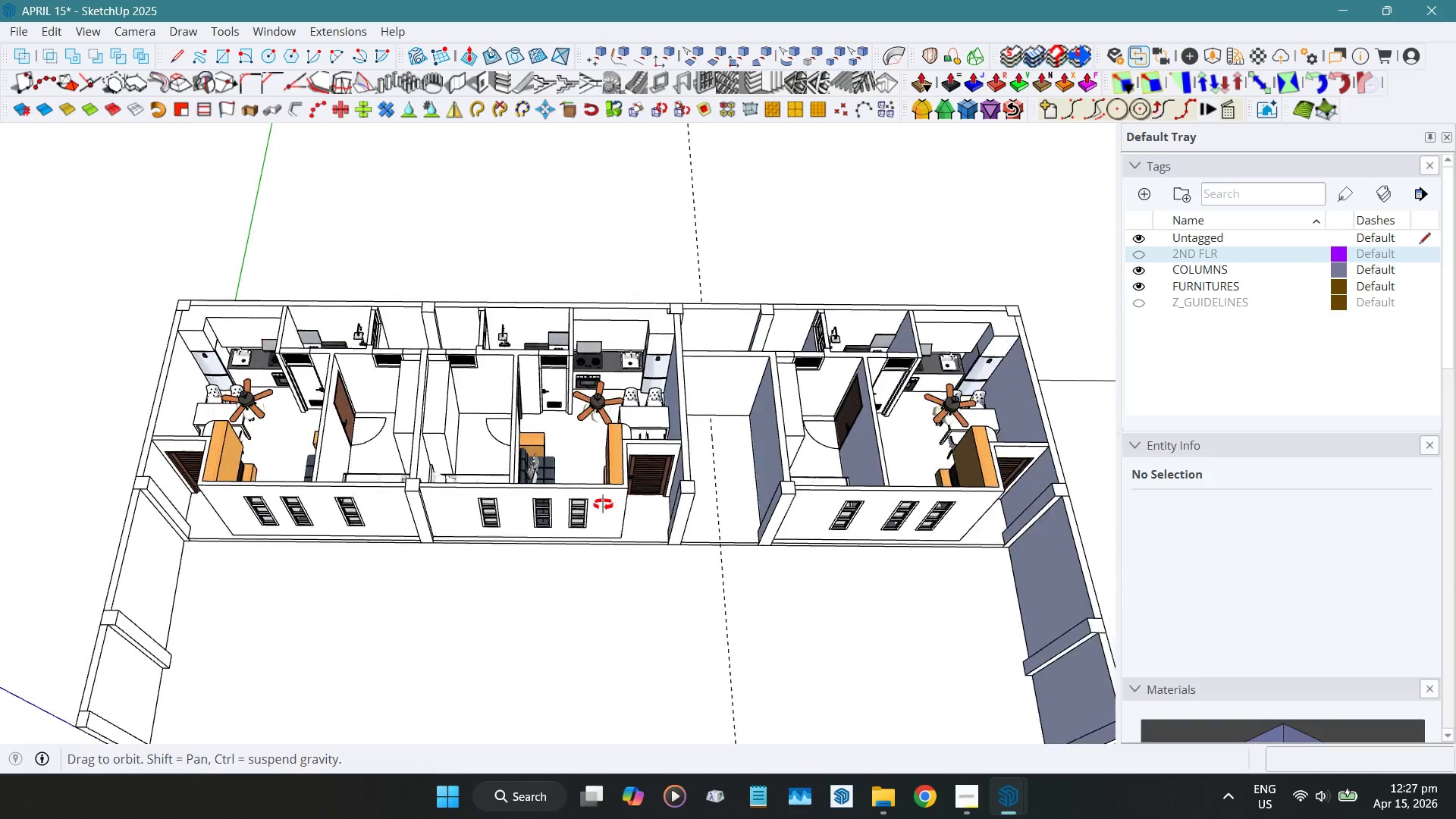 
hold_key(key=ShiftLeft, duration=0.45)
 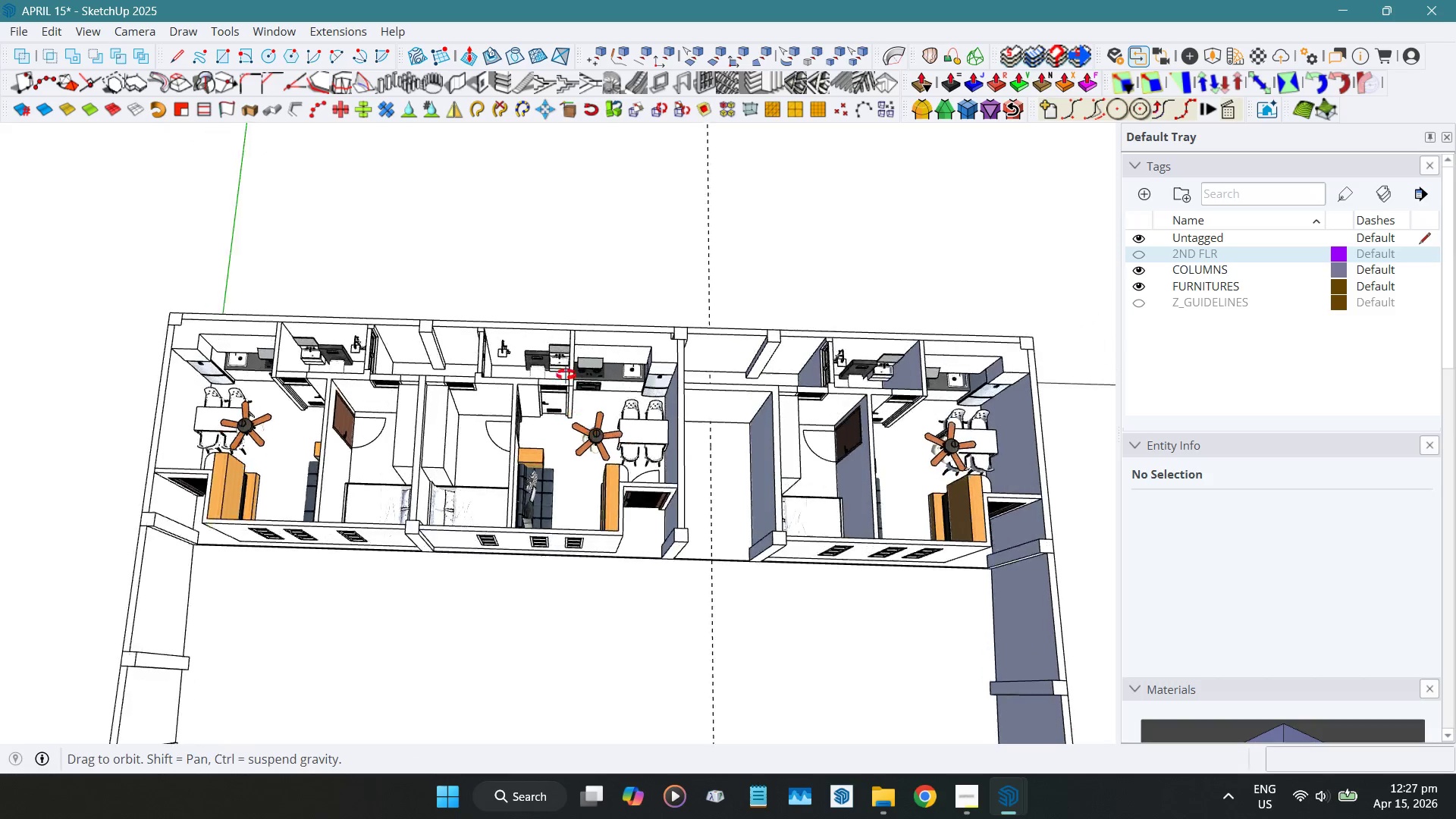 
scroll: coordinate [563, 397], scroll_direction: up, amount: 4.0
 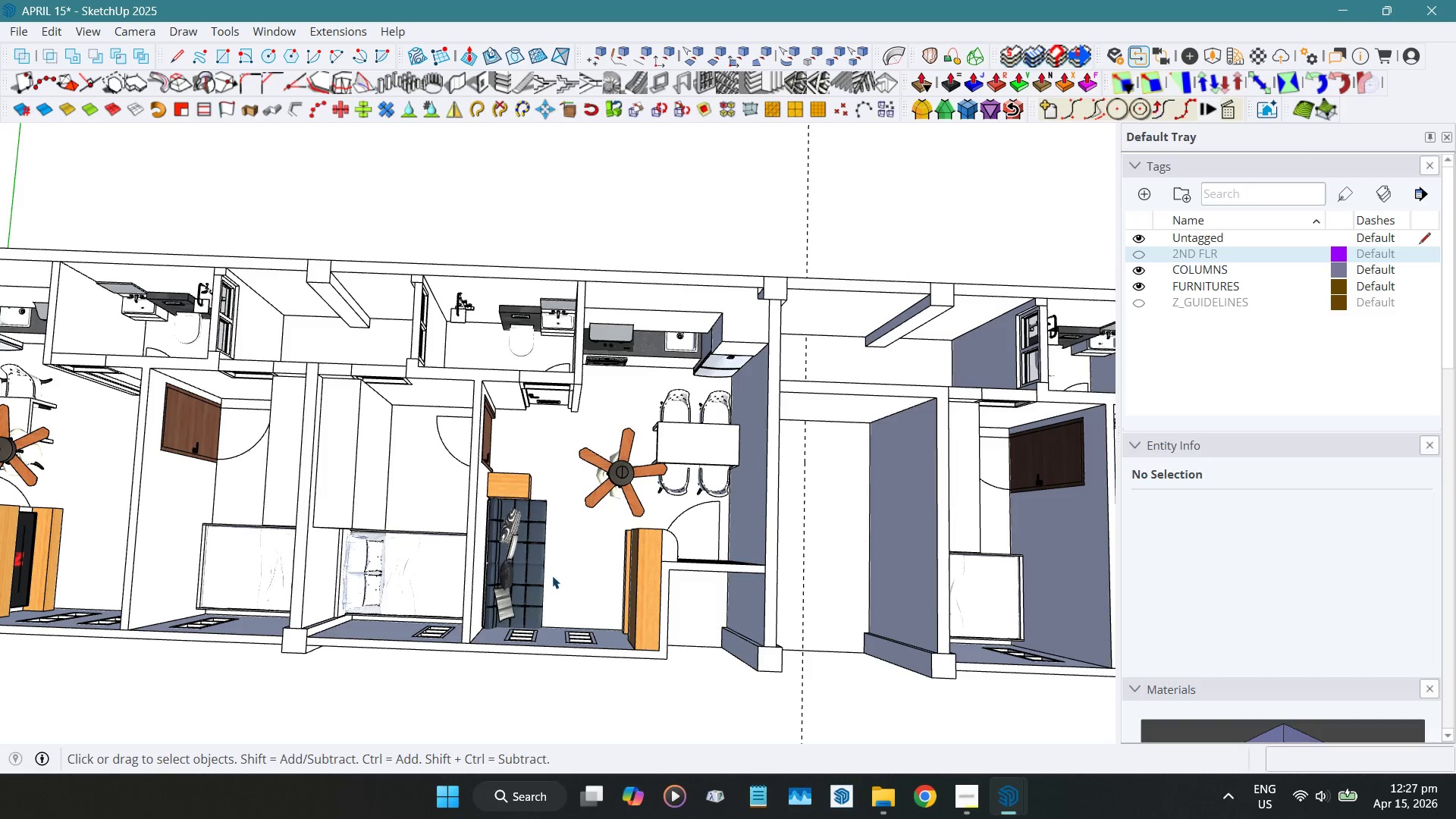 
wait(38.12)
 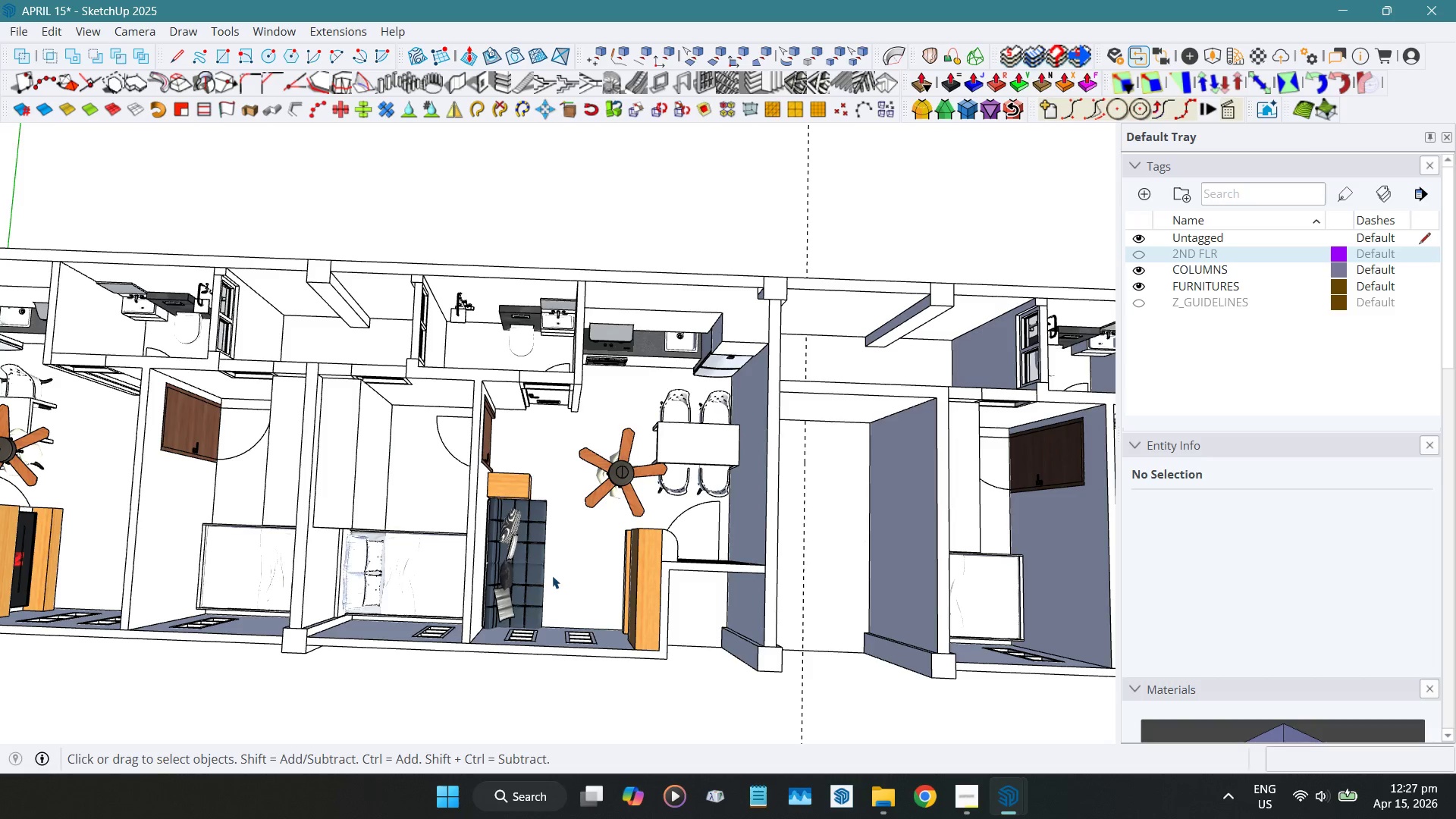 
scroll: coordinate [541, 337], scroll_direction: down, amount: 8.0
 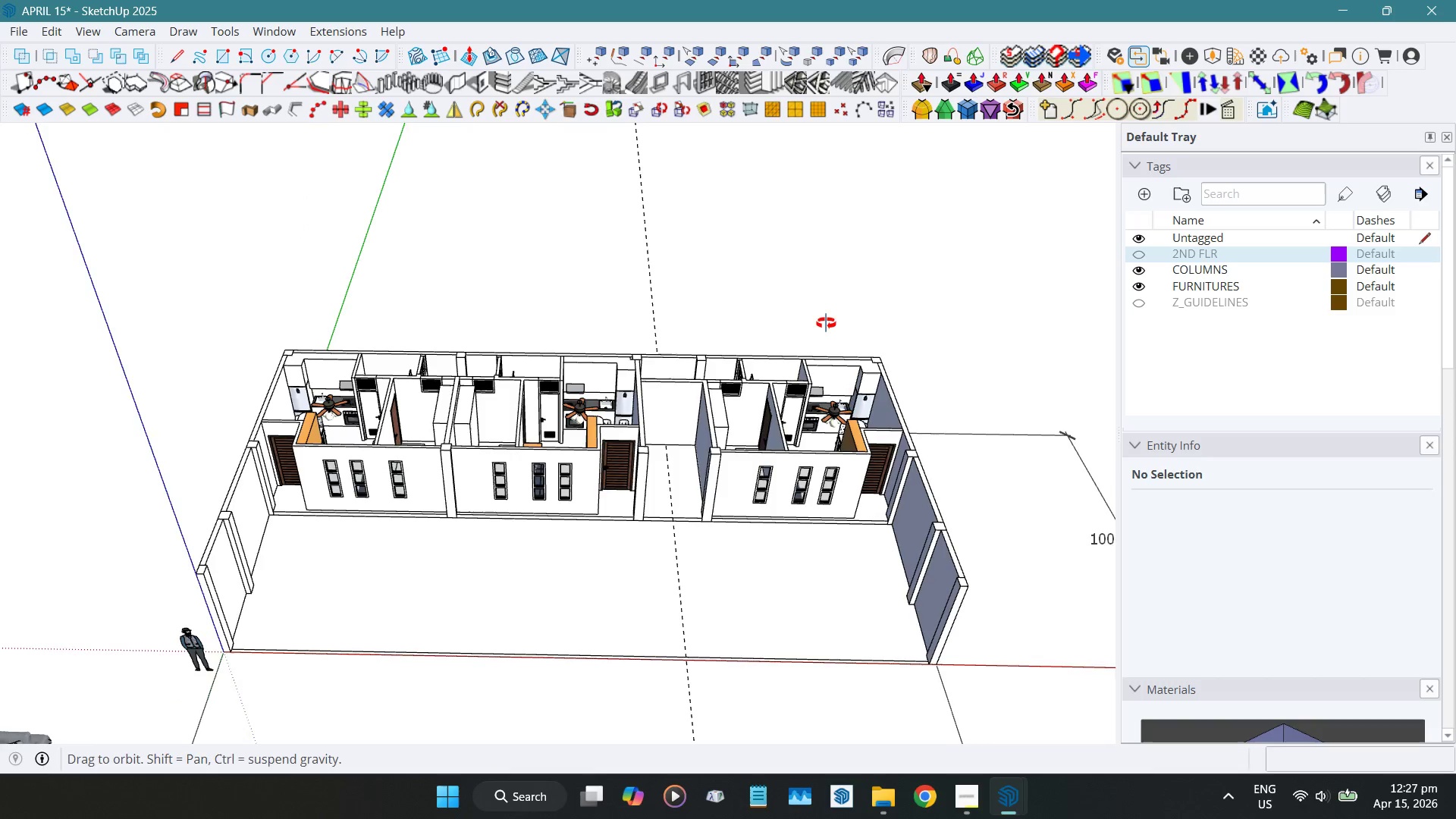 
scroll: coordinate [669, 449], scroll_direction: up, amount: 12.0
 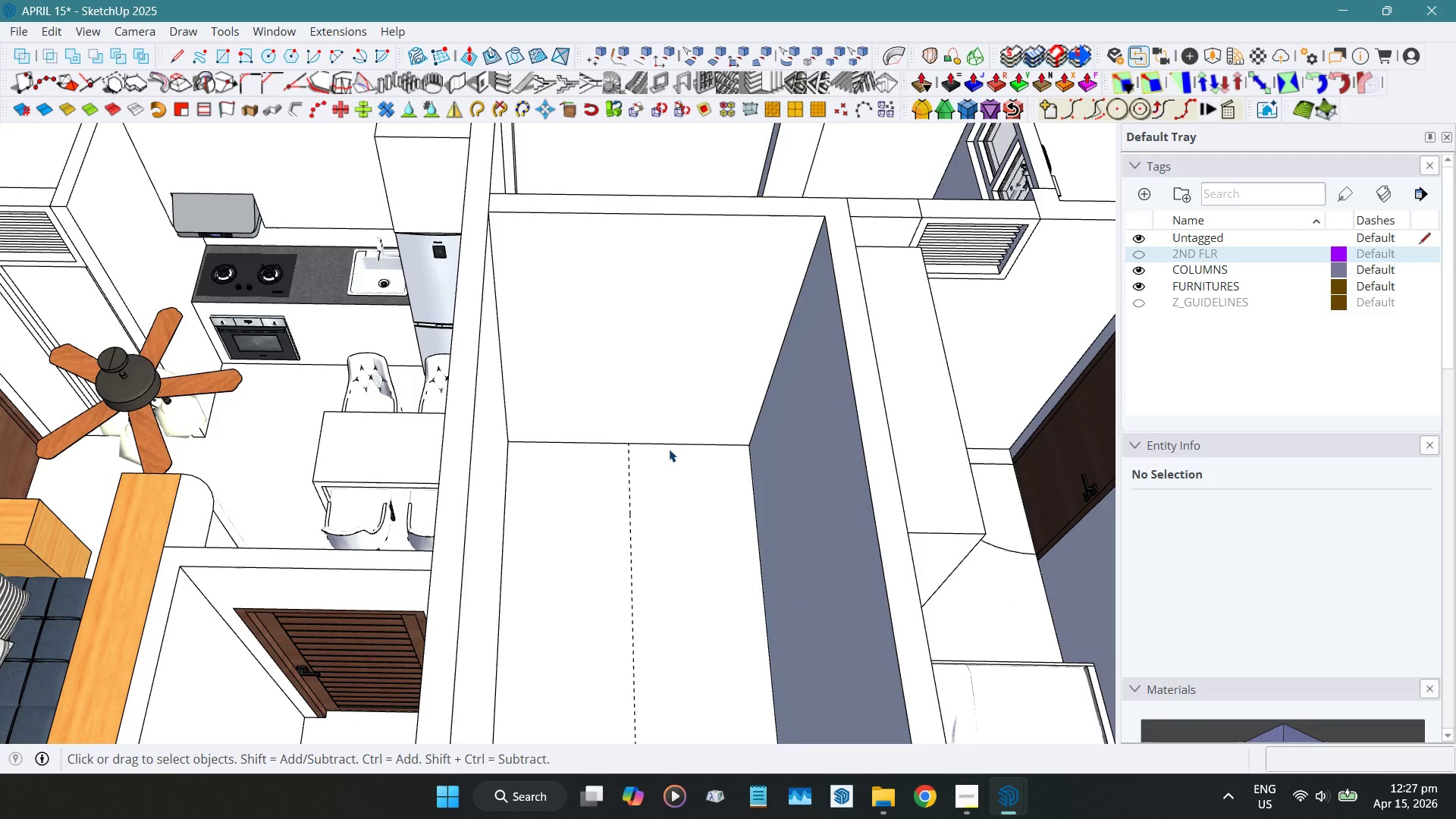 
key(T)
 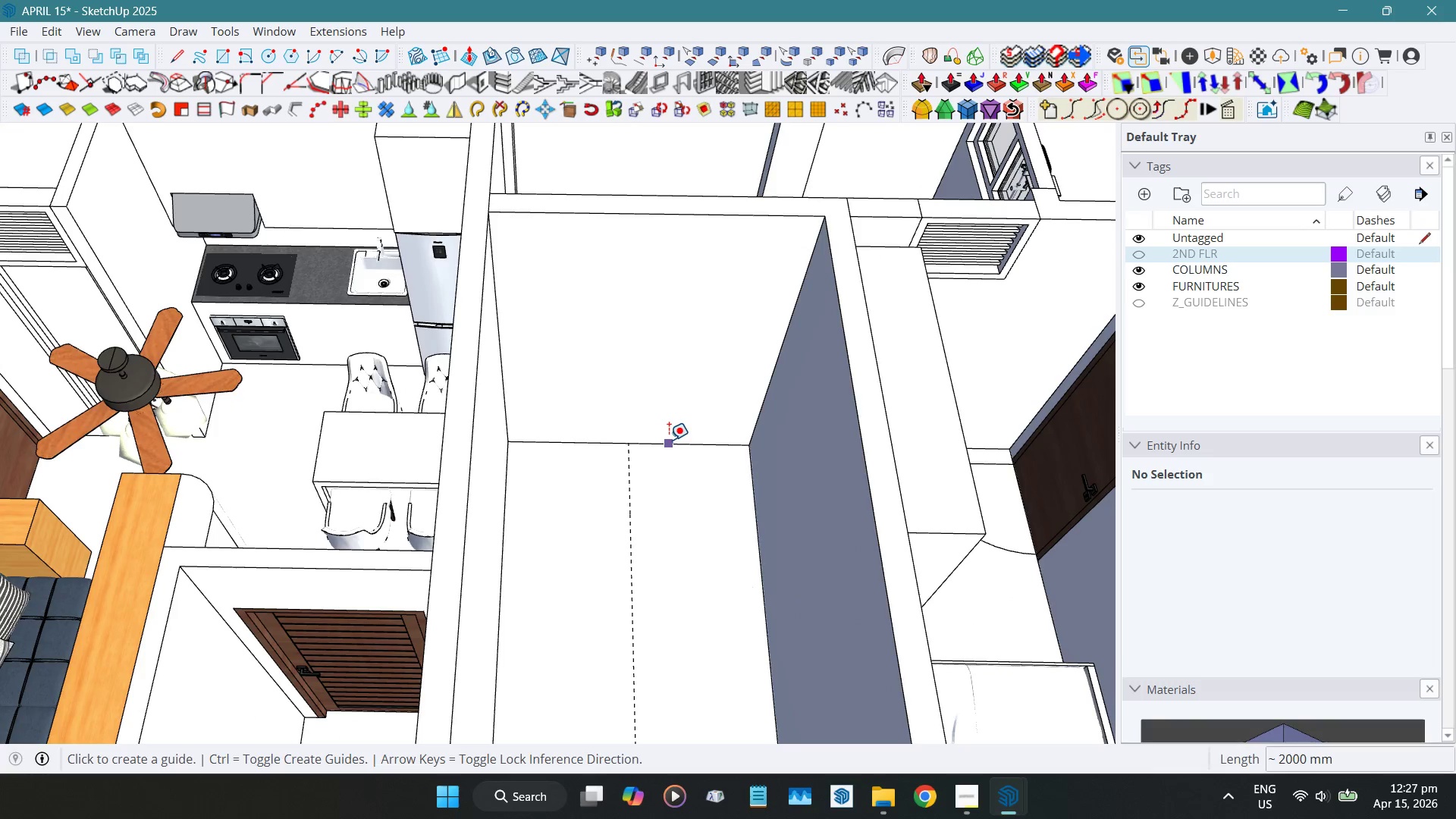 
left_click([669, 440])
 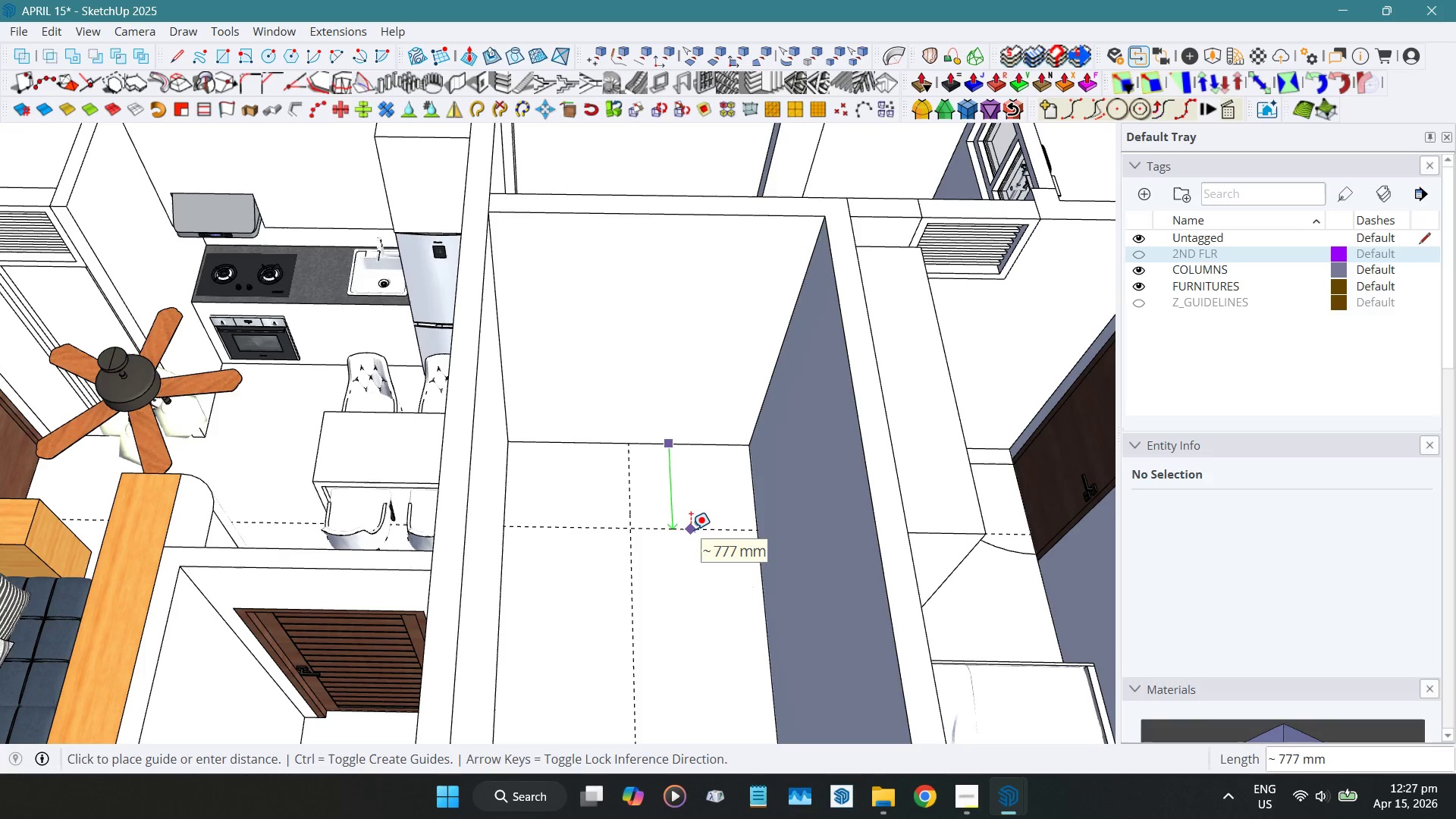 
key(Numpad1)
 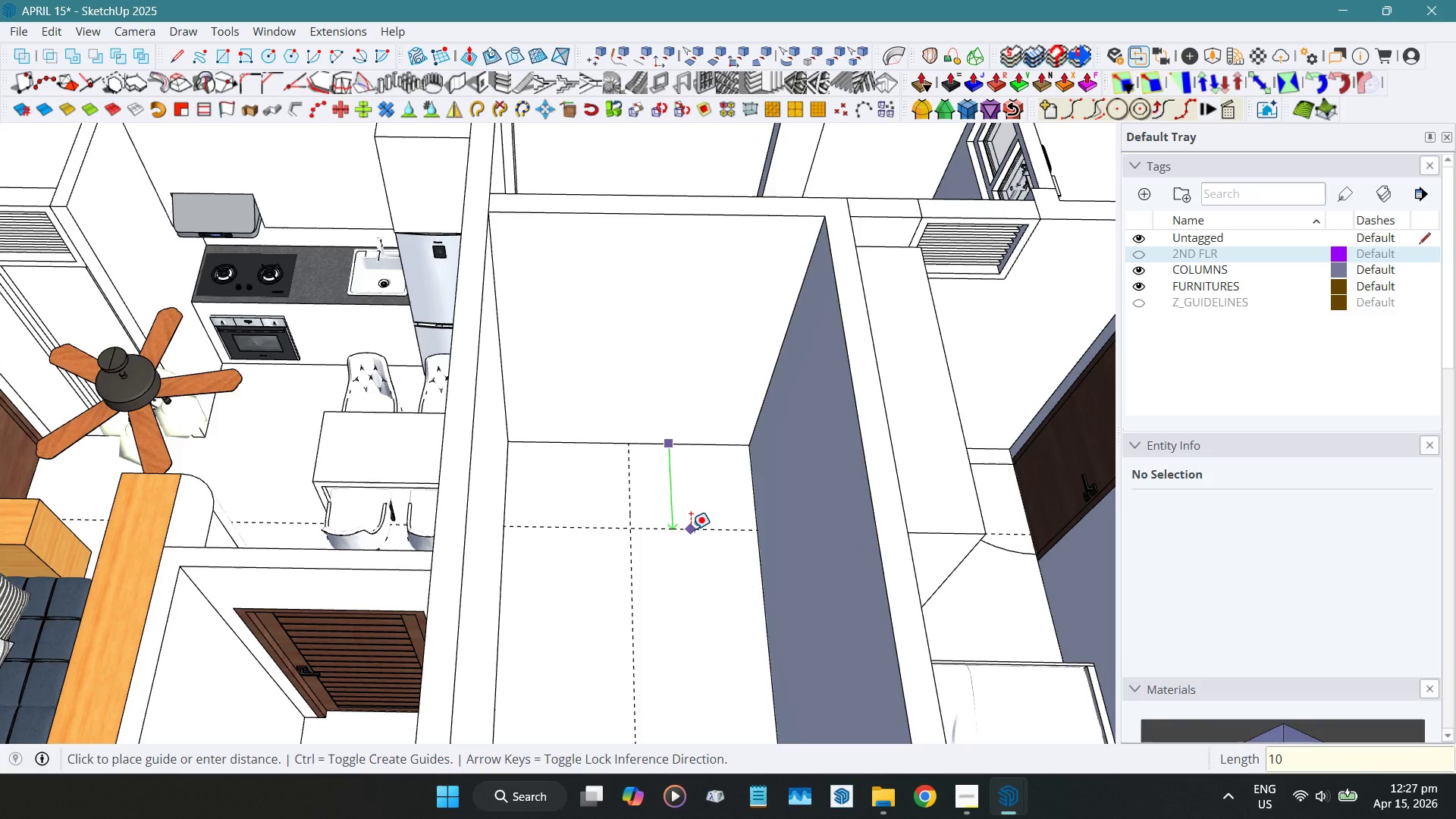 
key(Numpad0)
 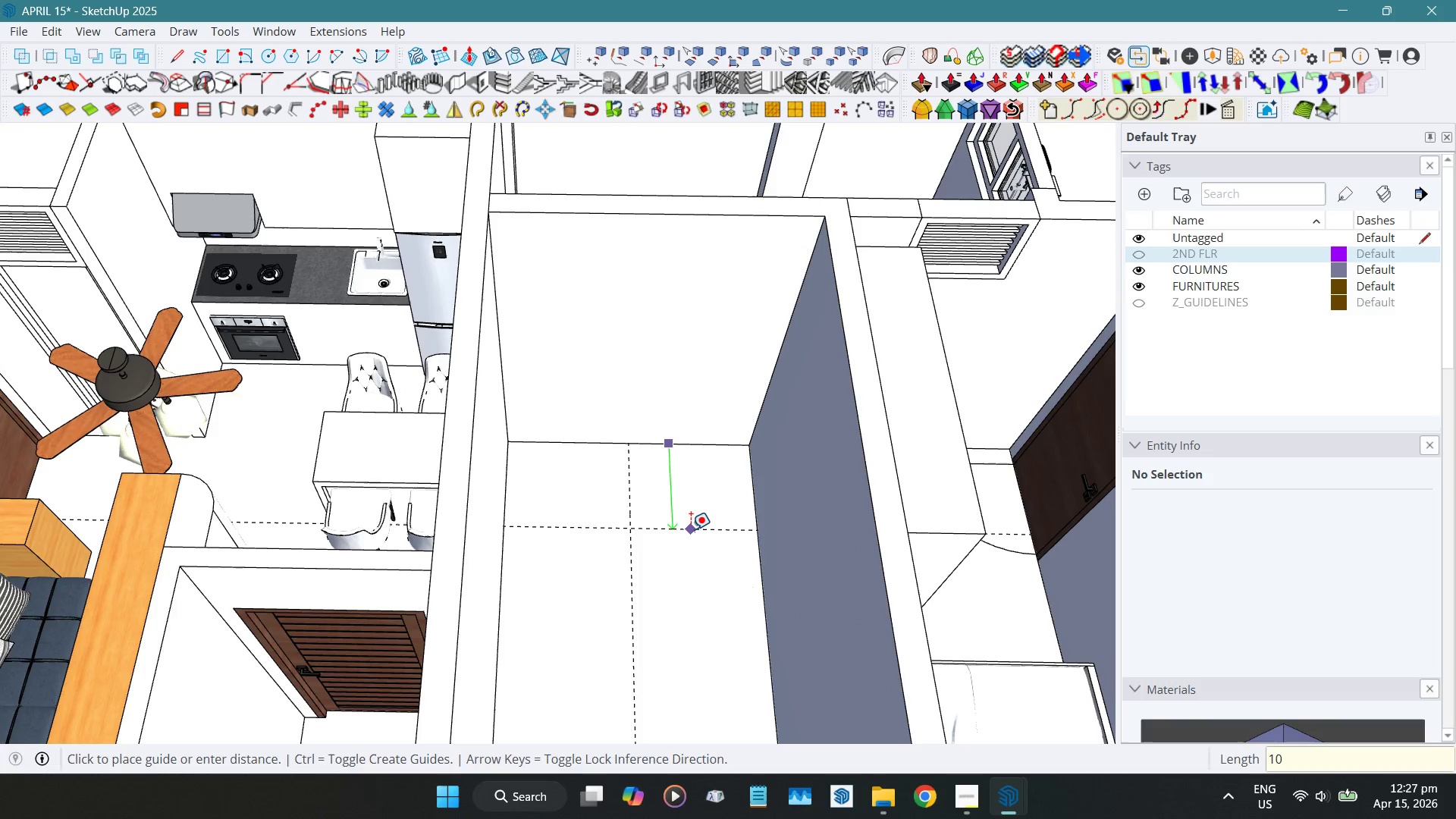 
key(Numpad0)
 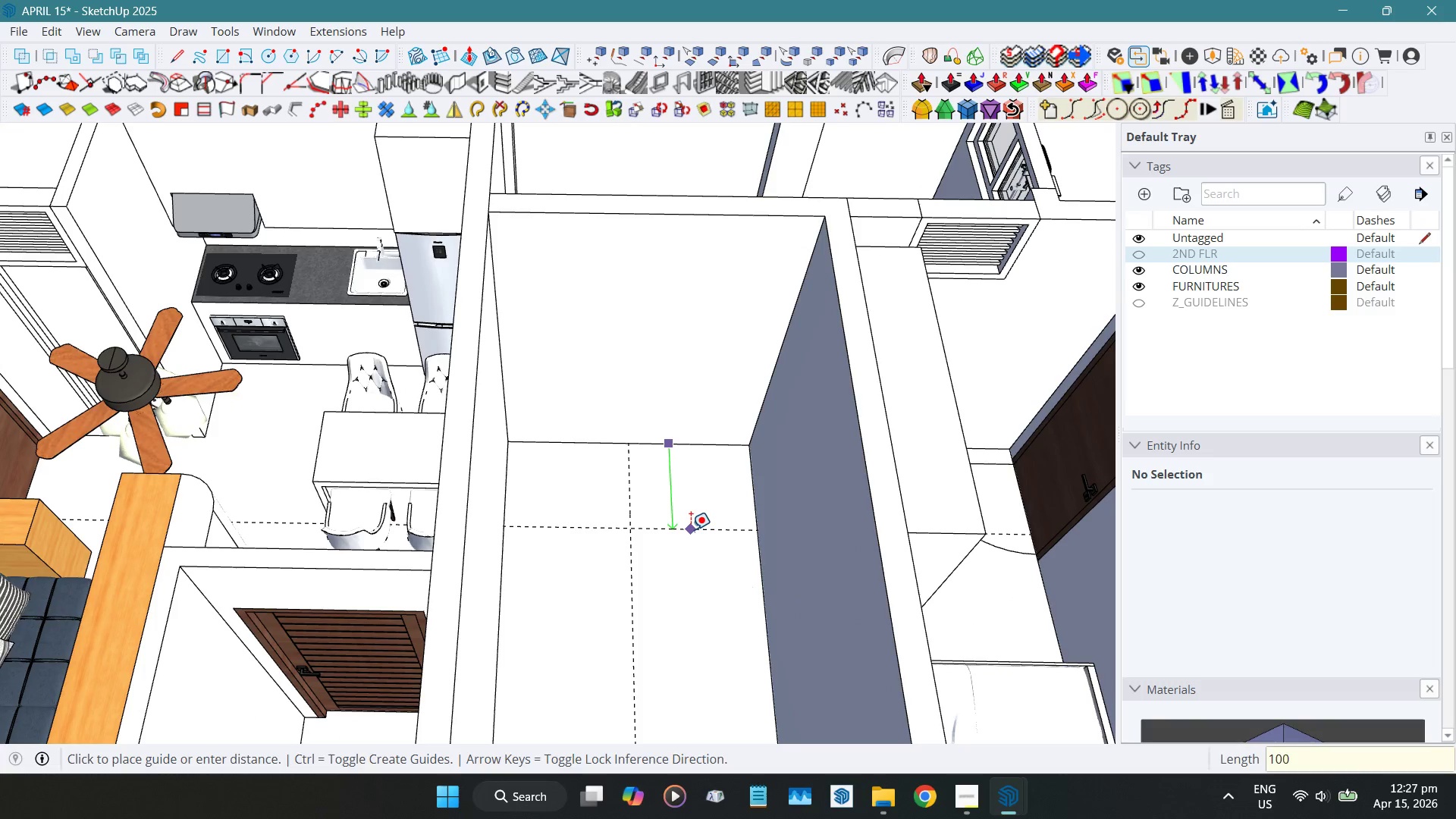 
key(Numpad0)
 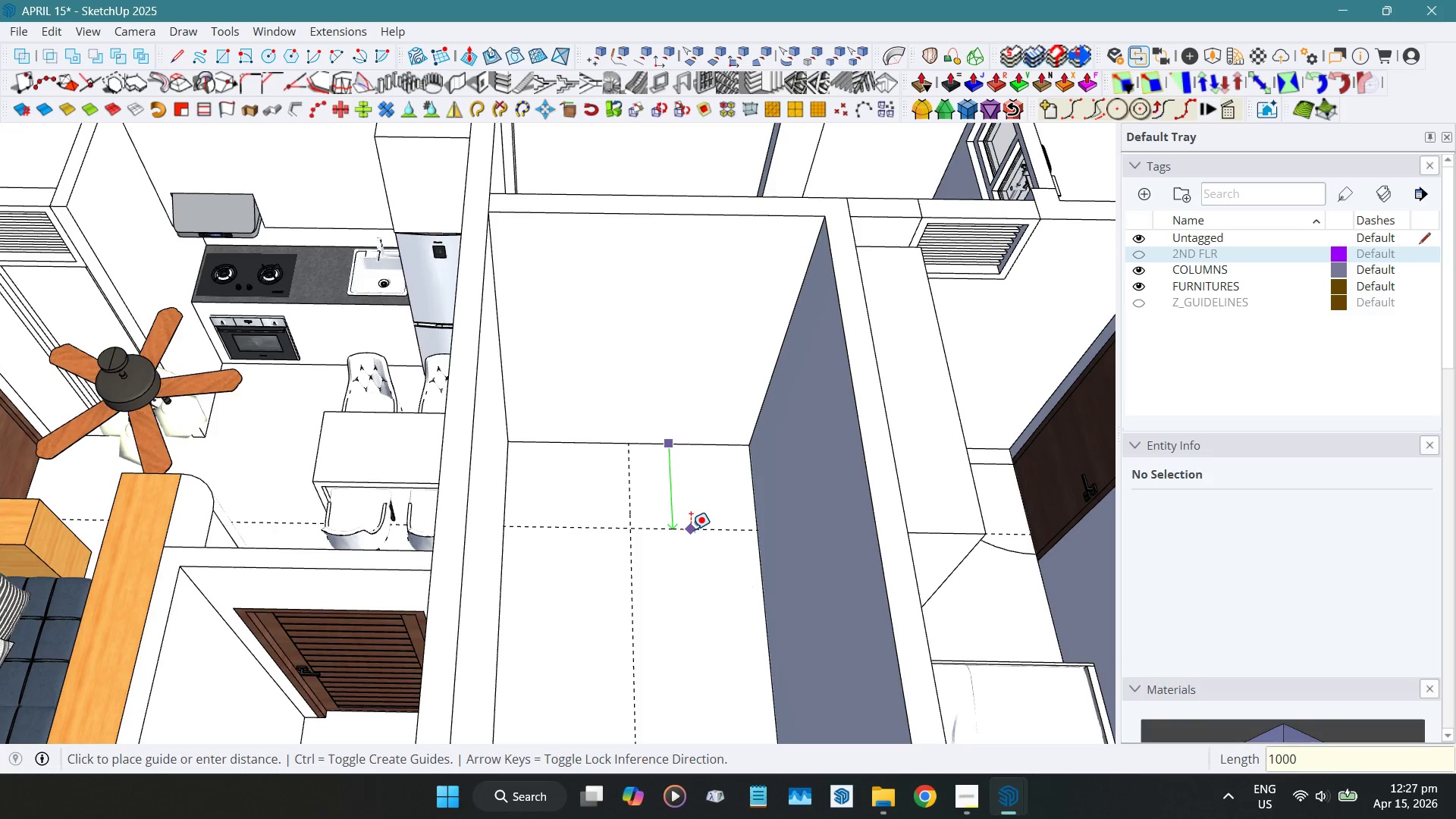 
key(NumpadEnter)
 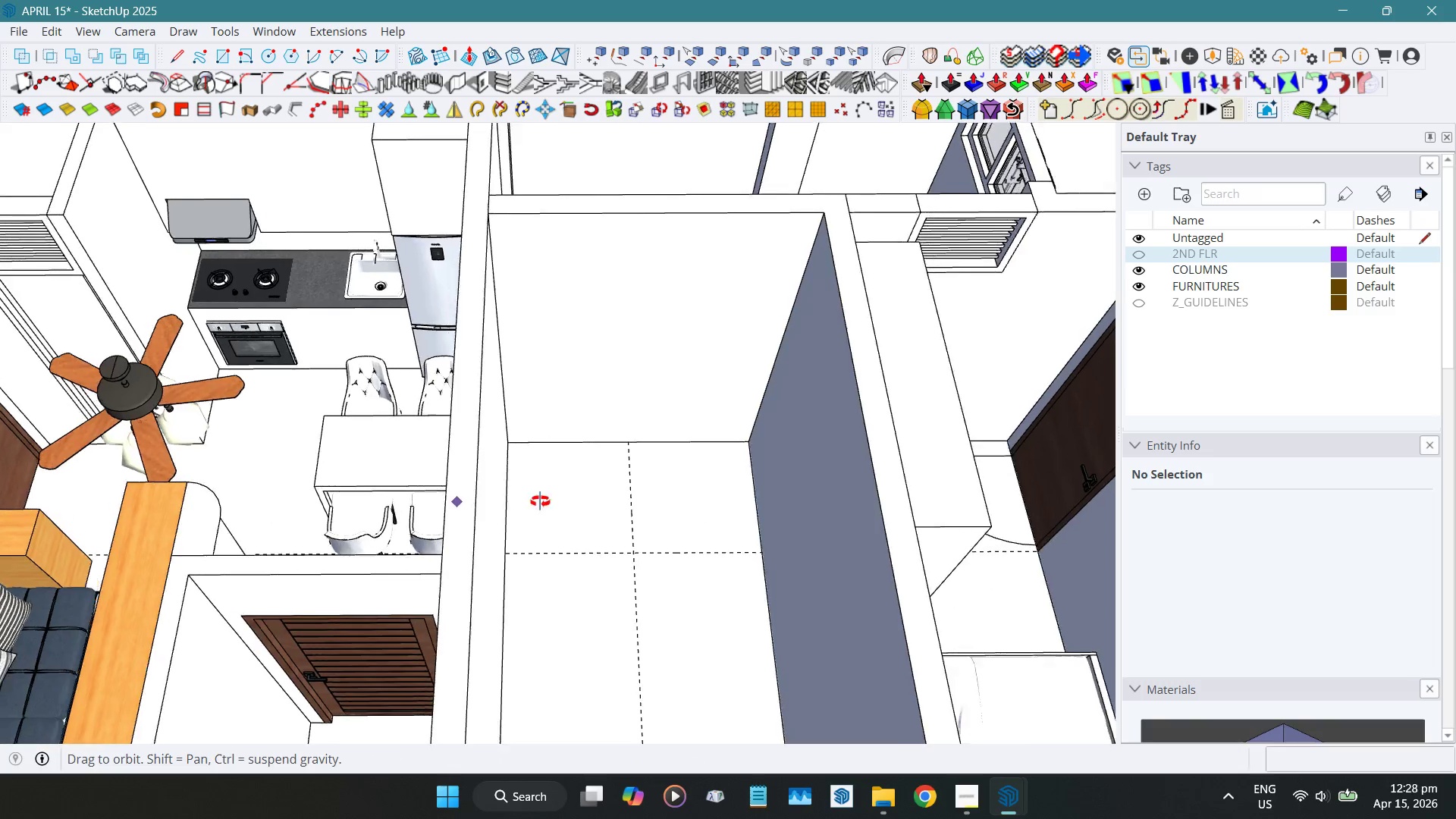 
scroll: coordinate [751, 556], scroll_direction: up, amount: 3.0
 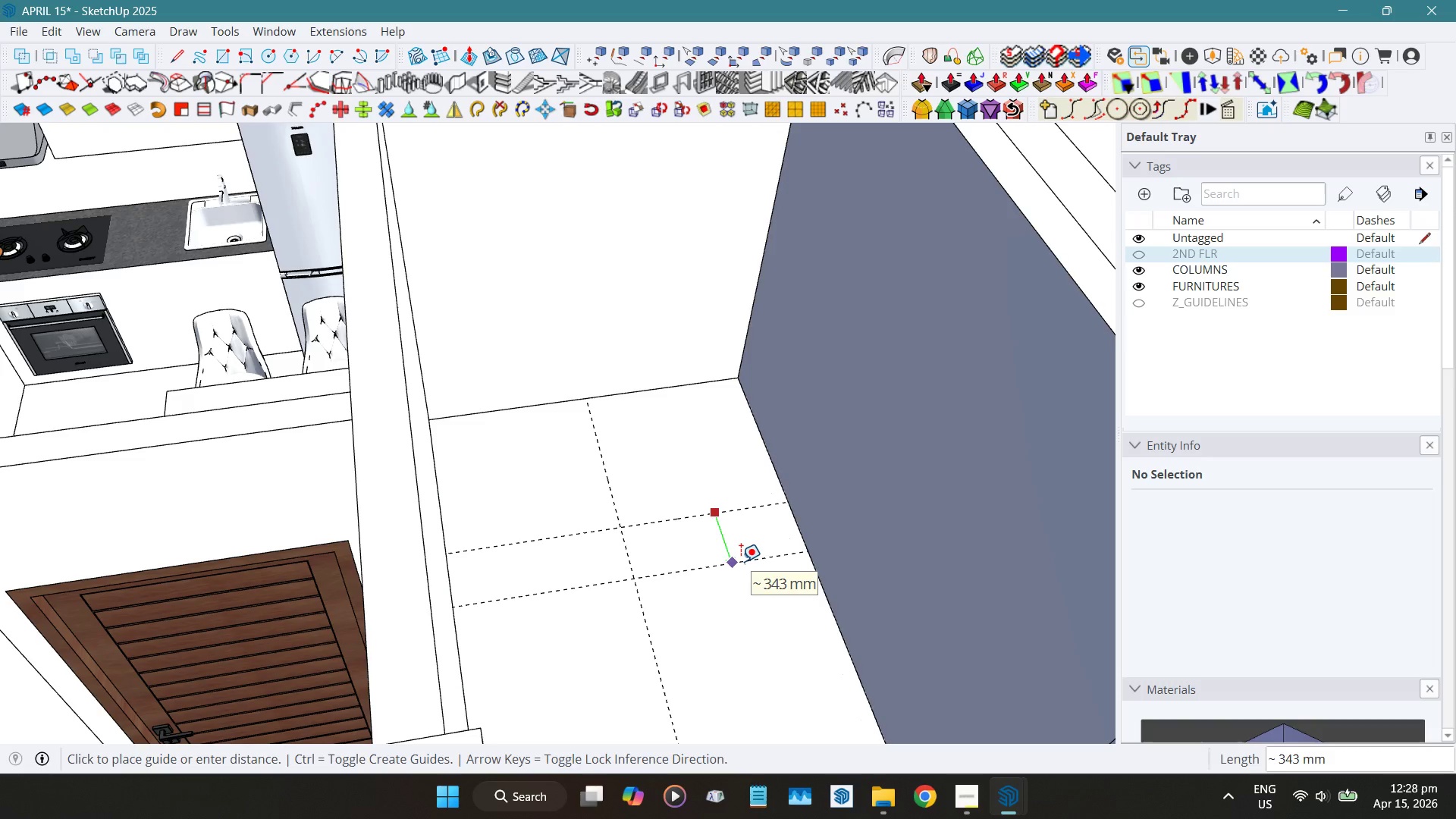 
key(Numpad3)
 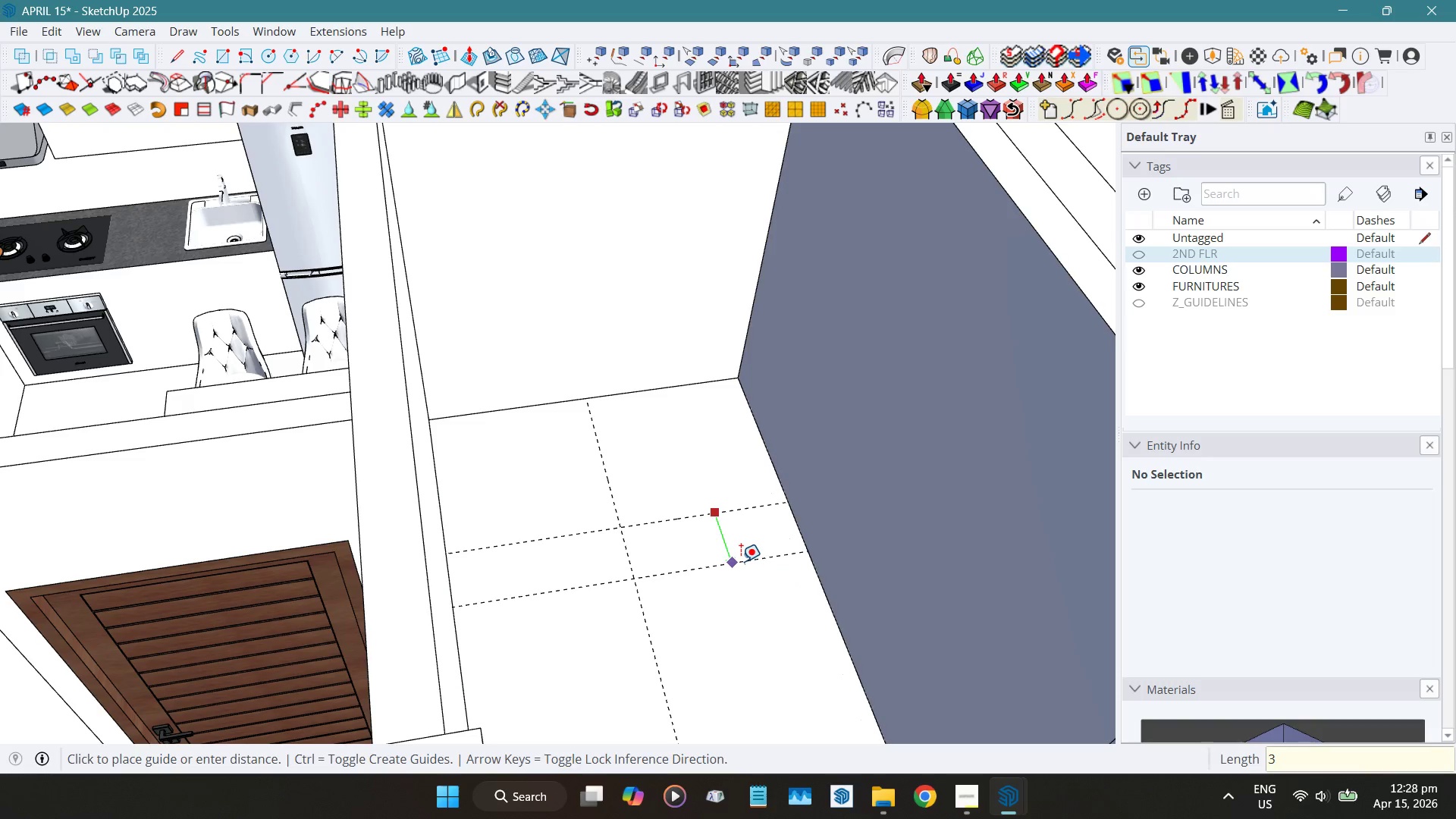 
key(Numpad0)
 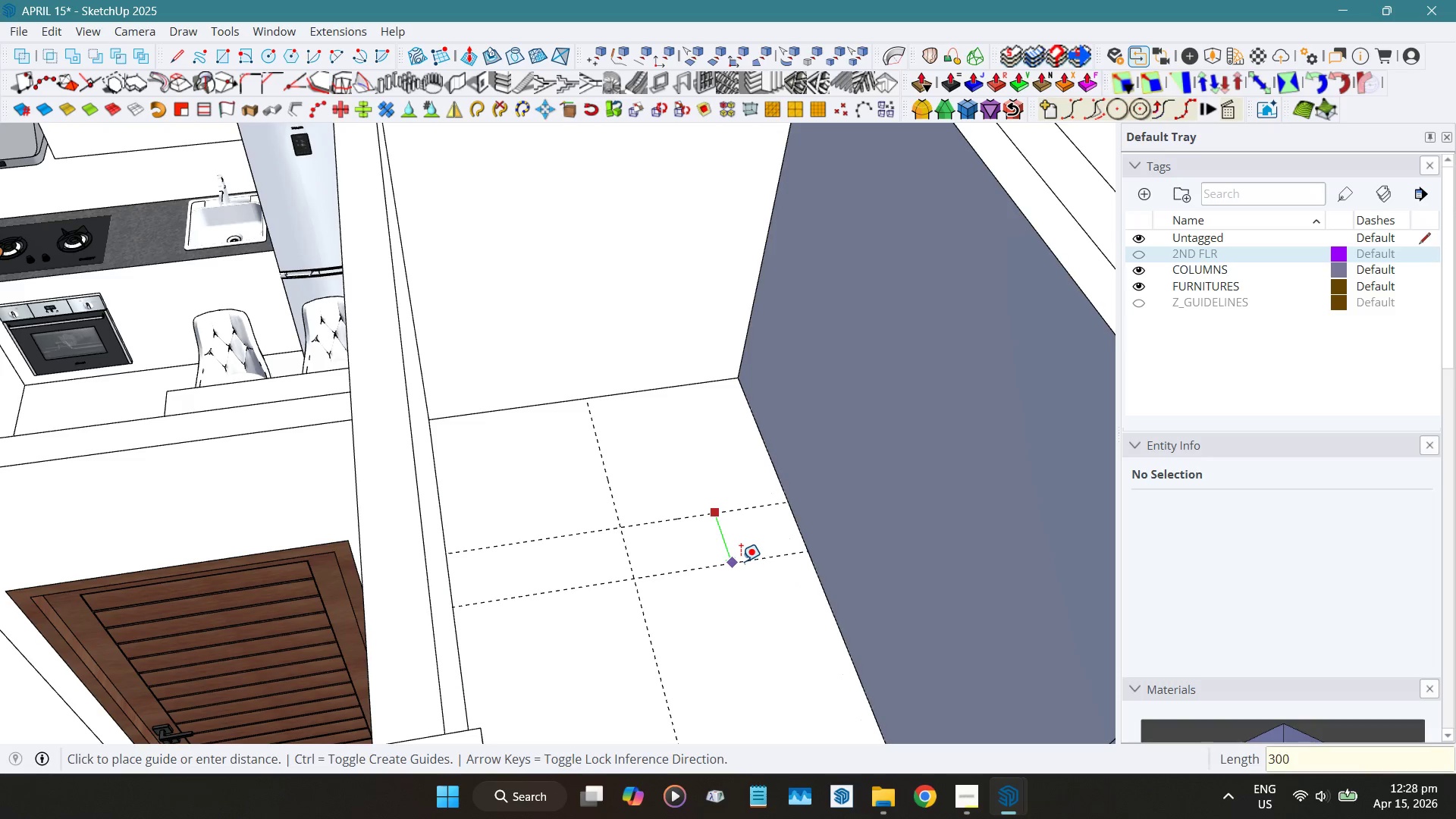 
key(Numpad0)
 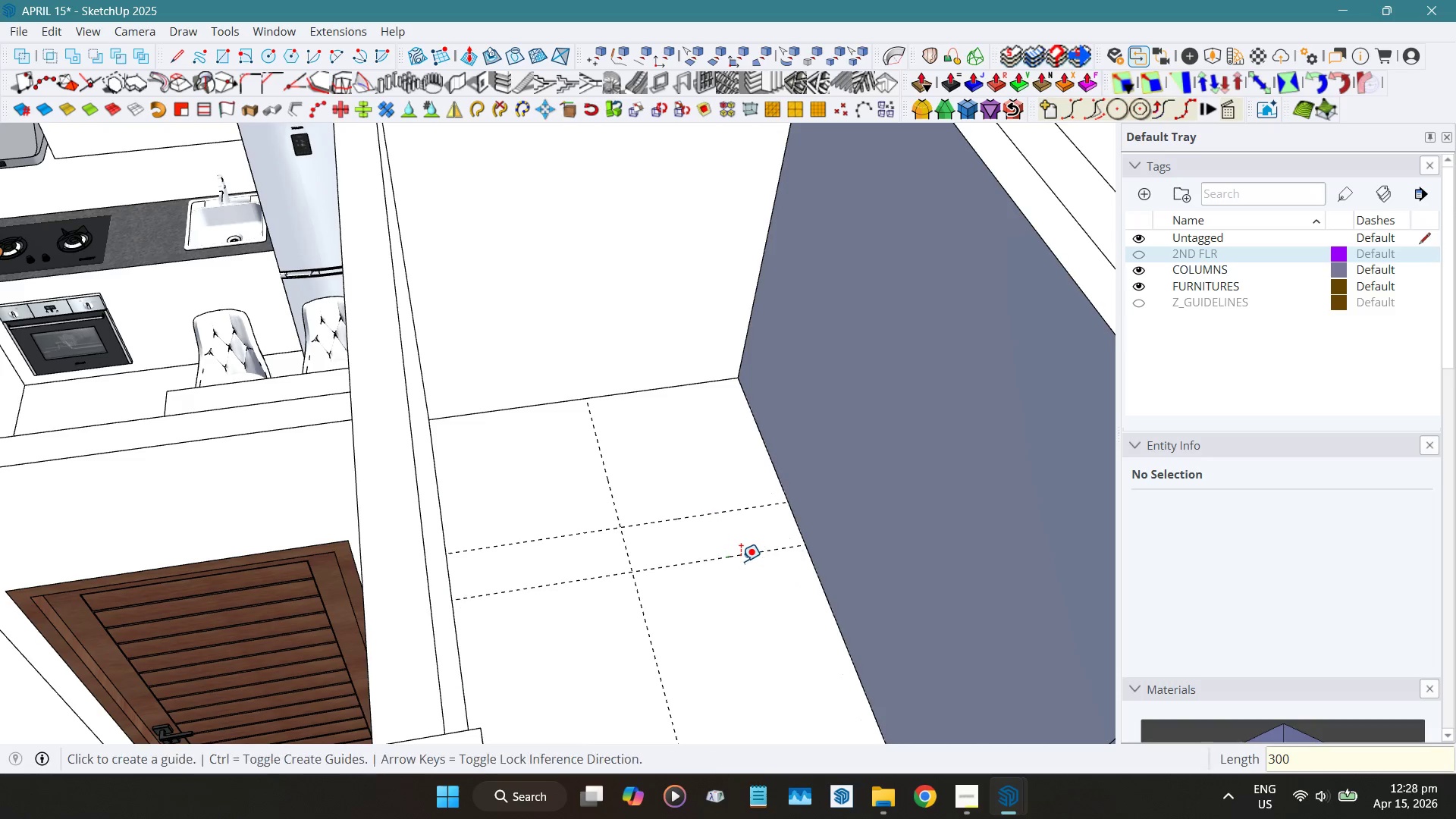 
key(NumpadEnter)
 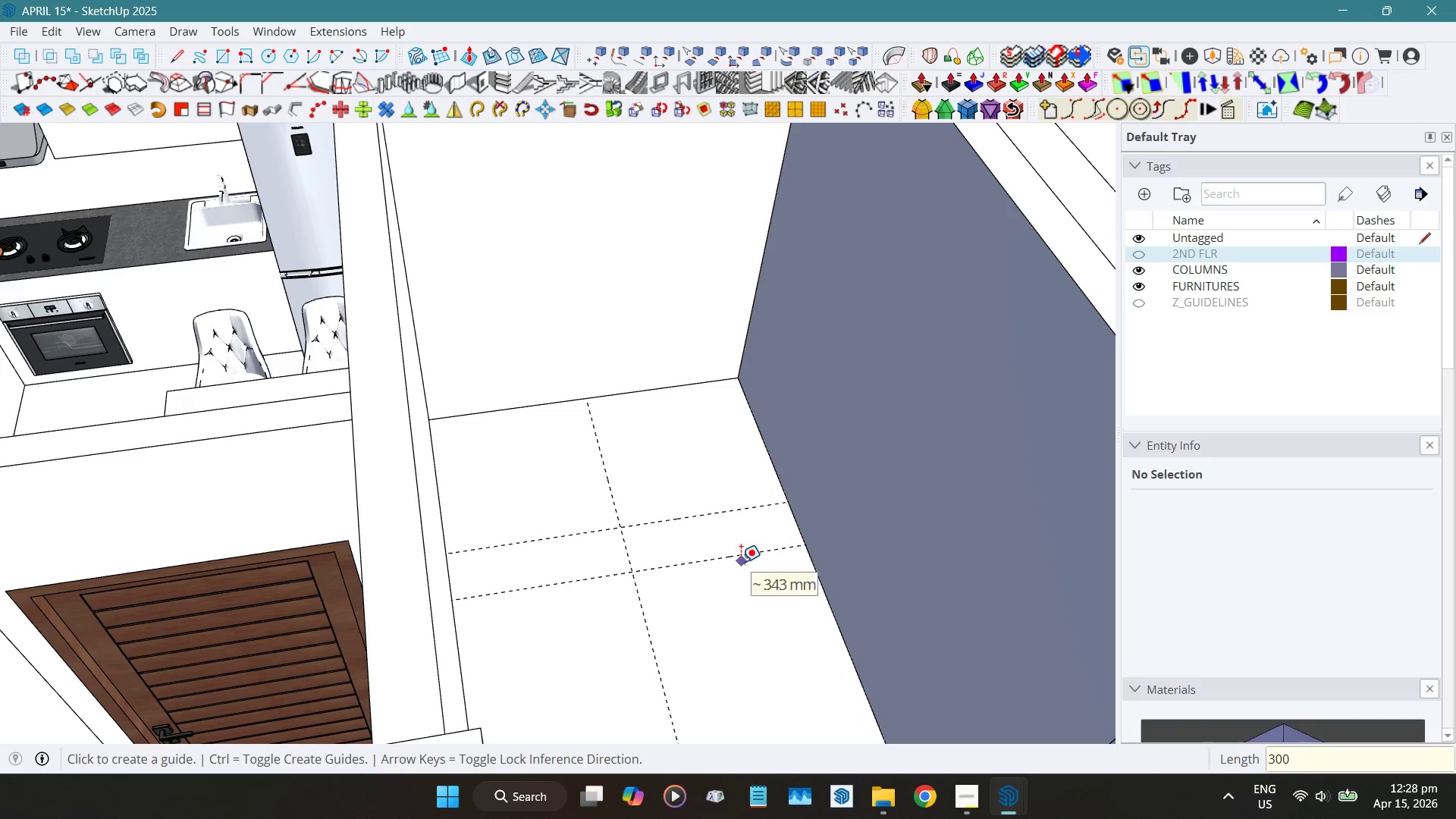 
key(Space)
 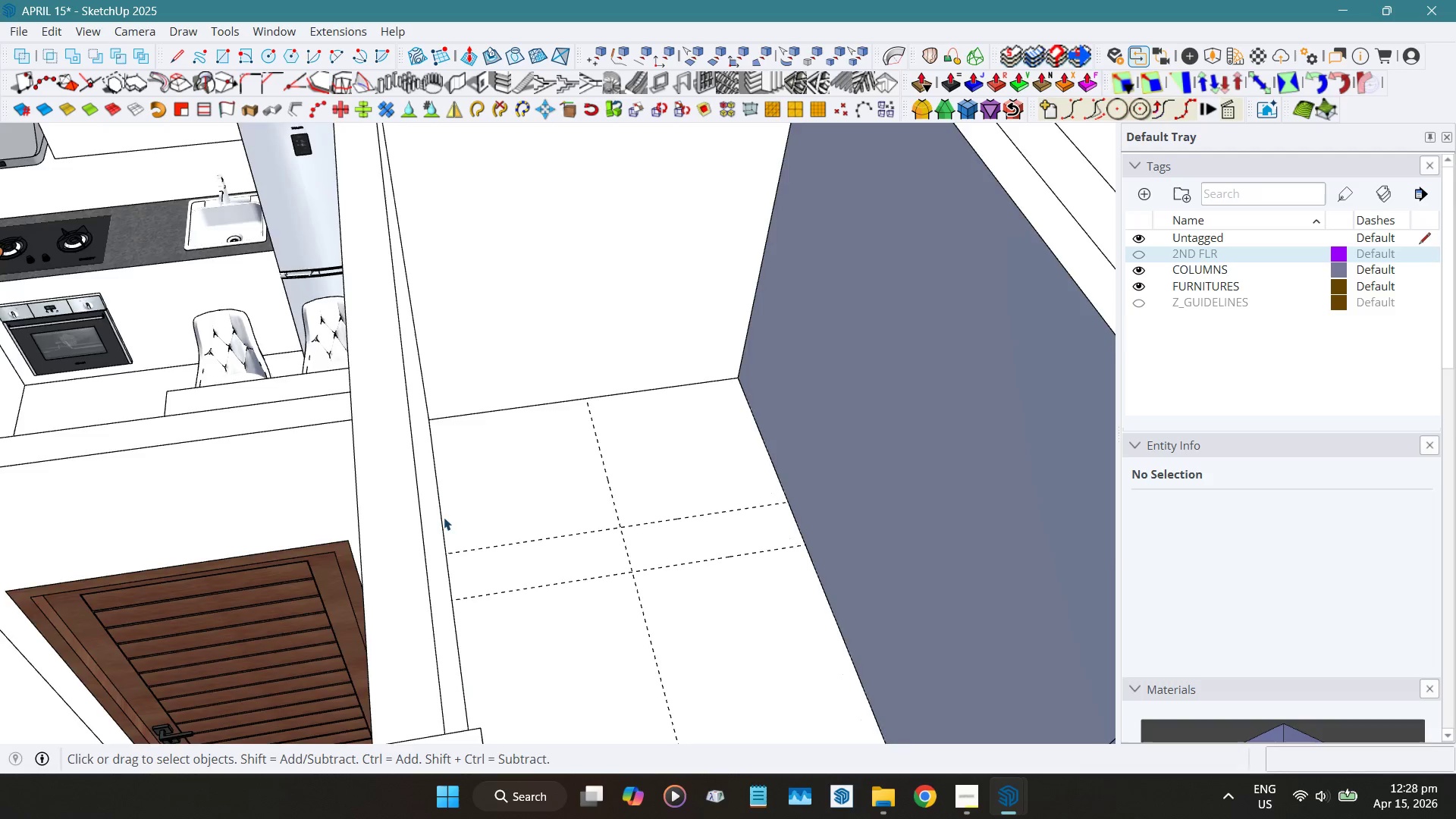 
scroll: coordinate [441, 516], scroll_direction: down, amount: 4.0
 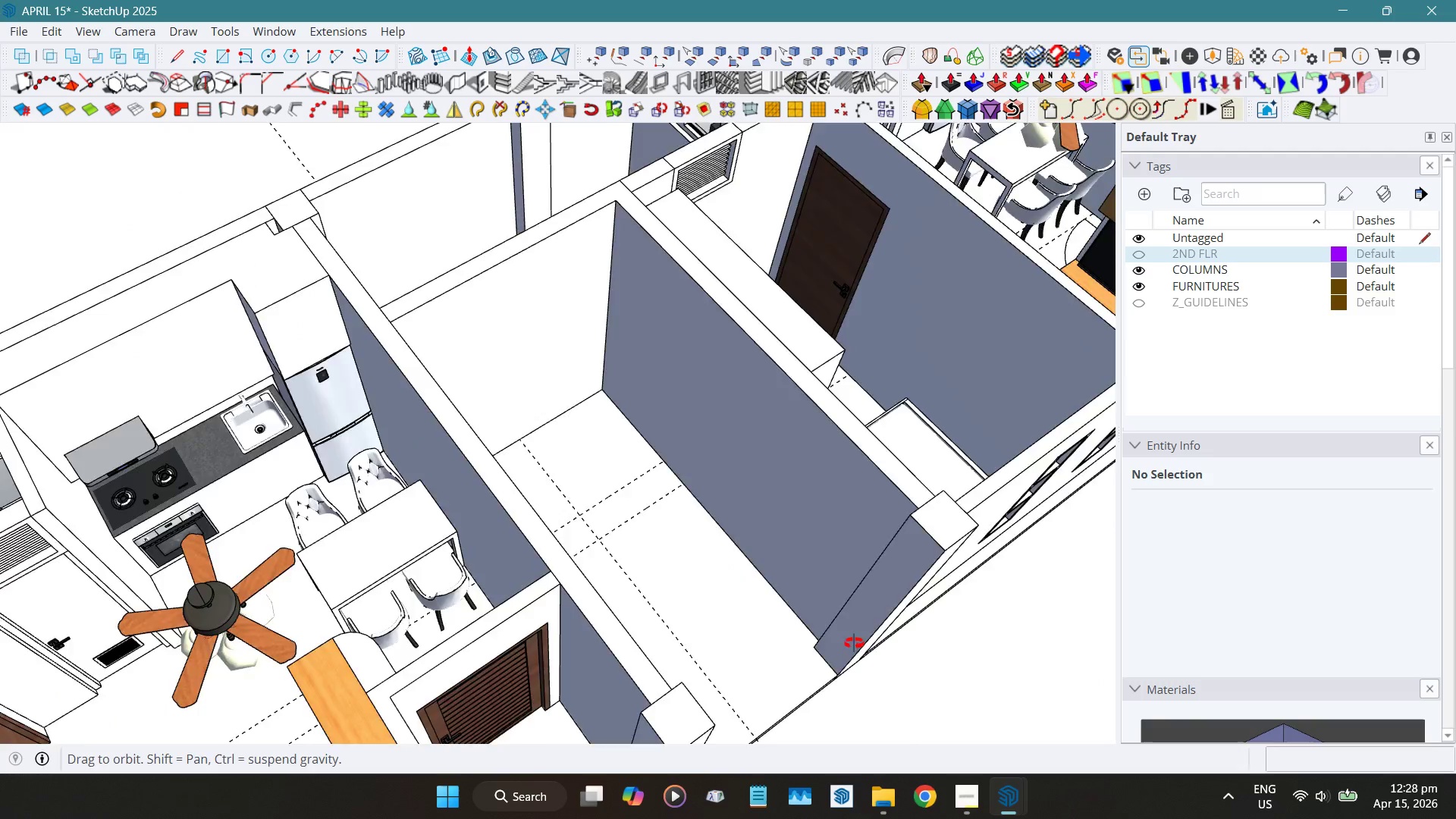 
hold_key(key=ShiftLeft, duration=0.33)
 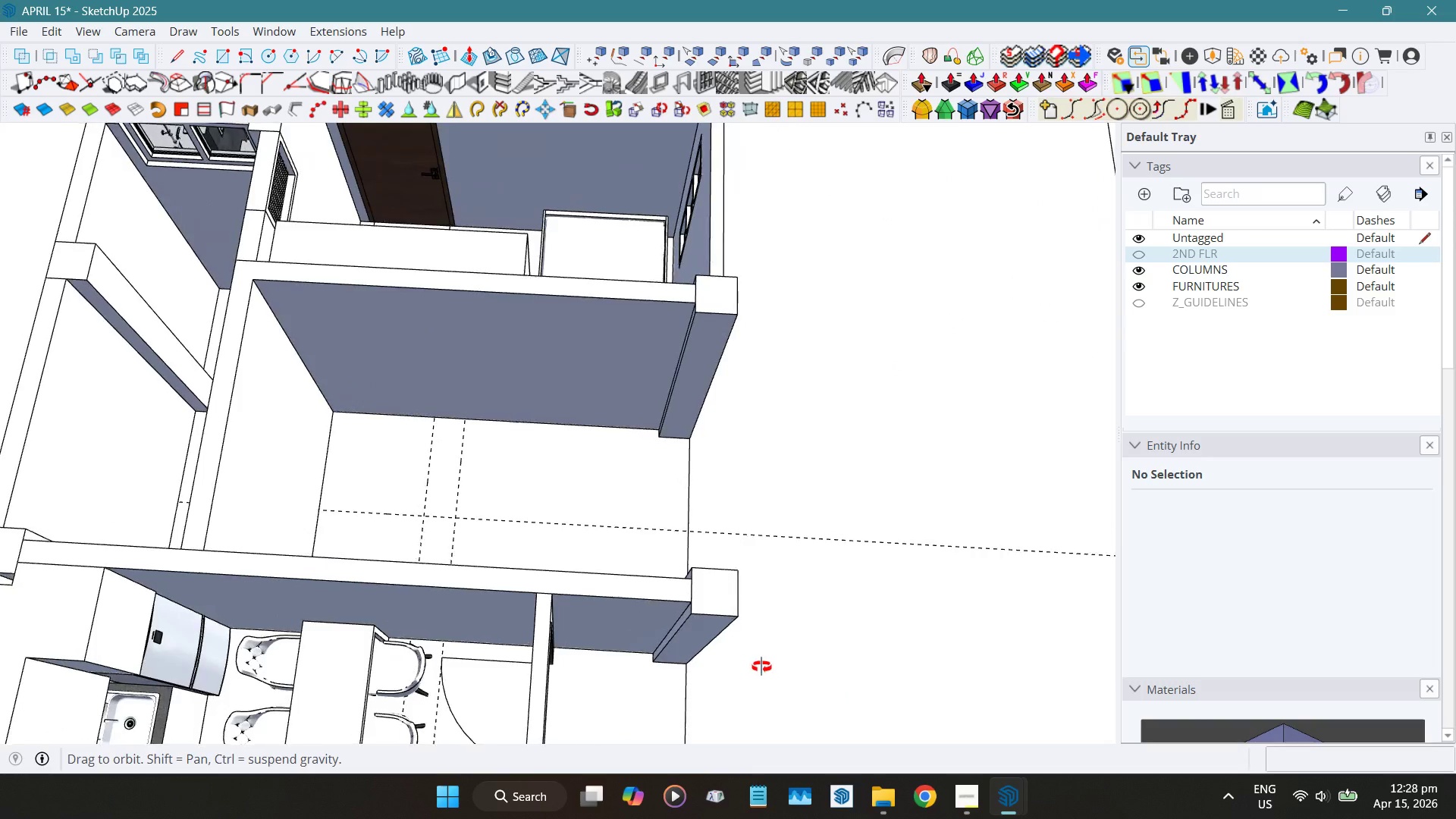 
hold_key(key=ShiftLeft, duration=0.34)
 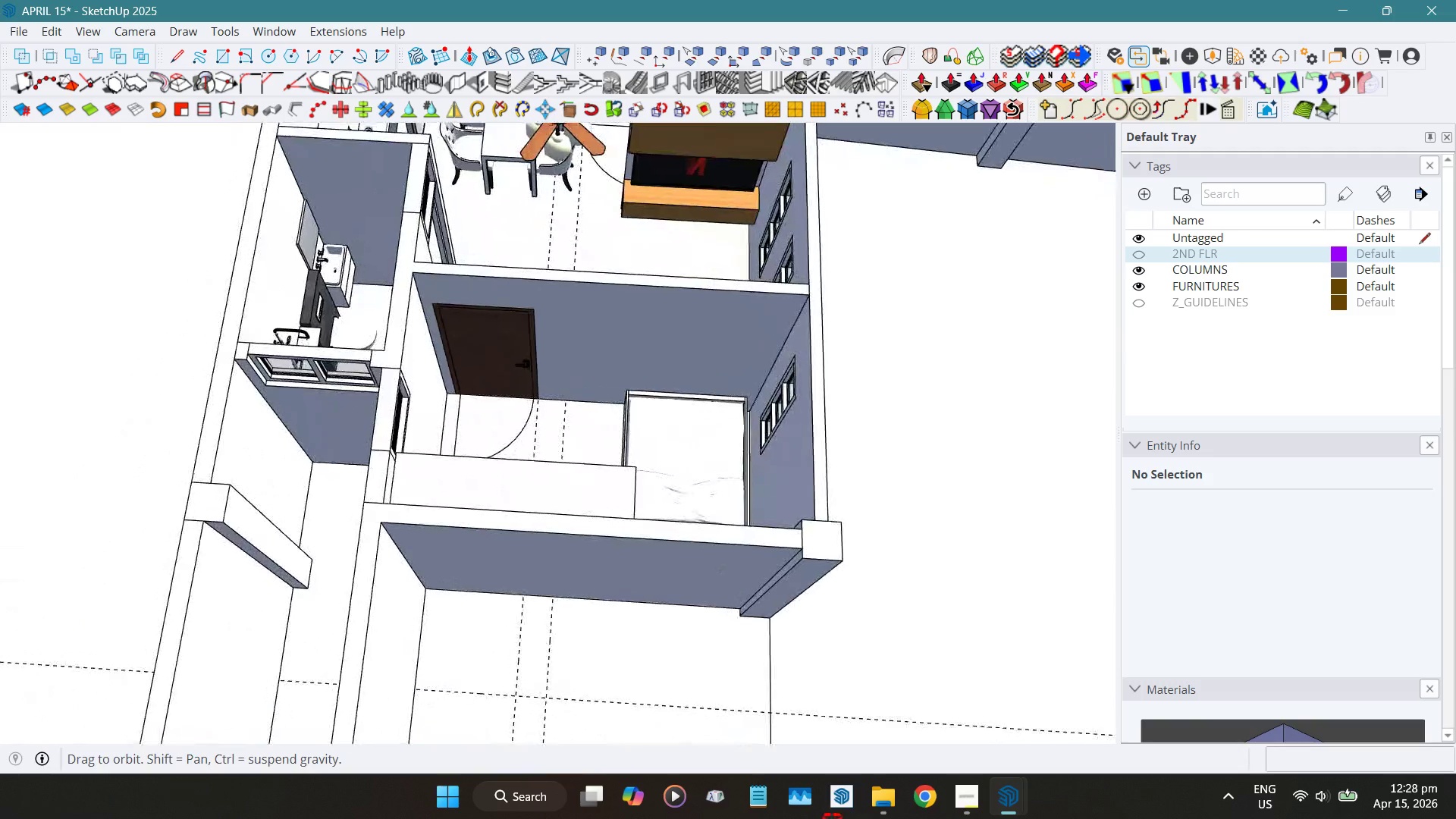 
hold_key(key=ShiftLeft, duration=0.59)
 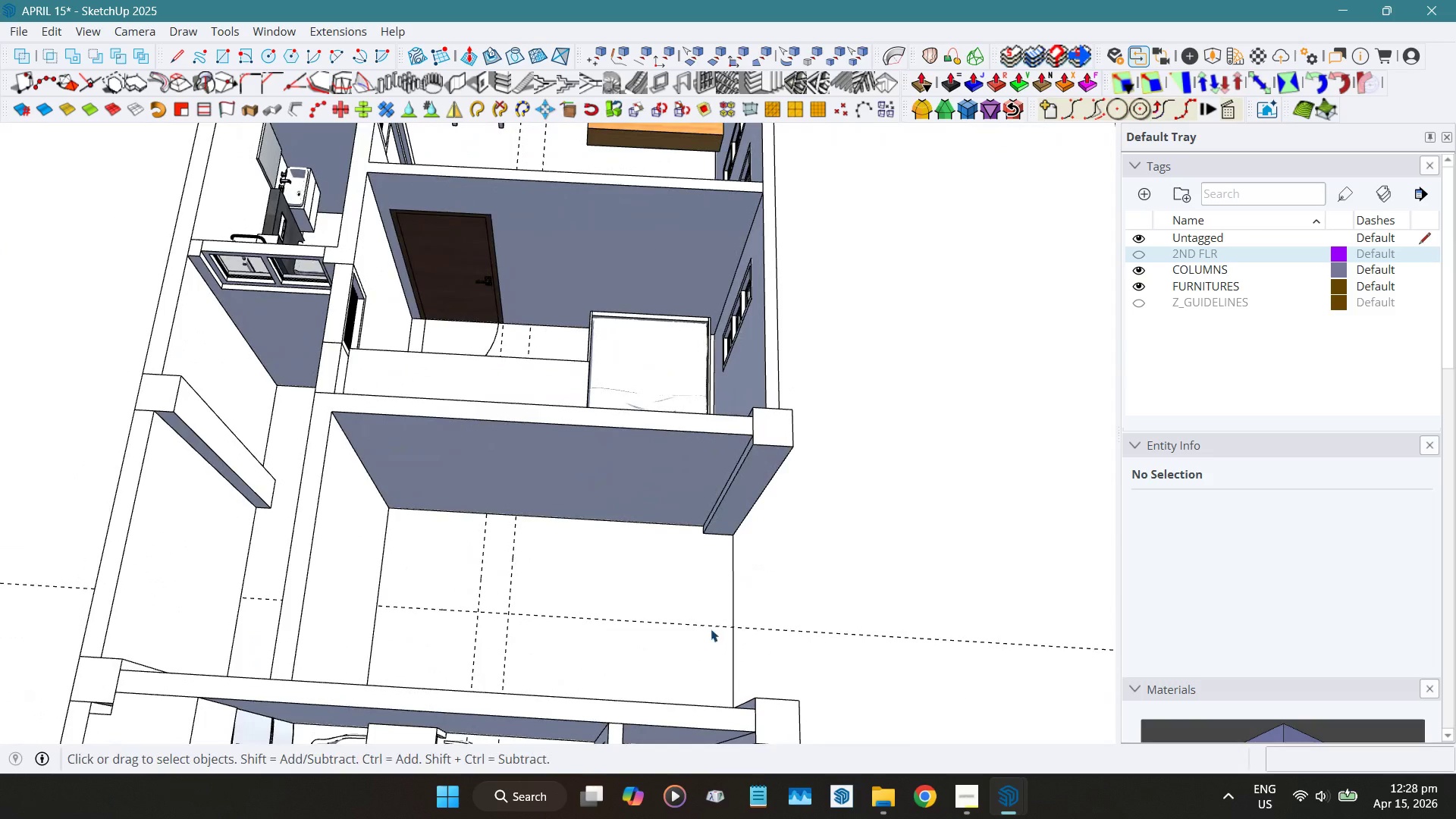 
hold_key(key=ShiftLeft, duration=0.66)
 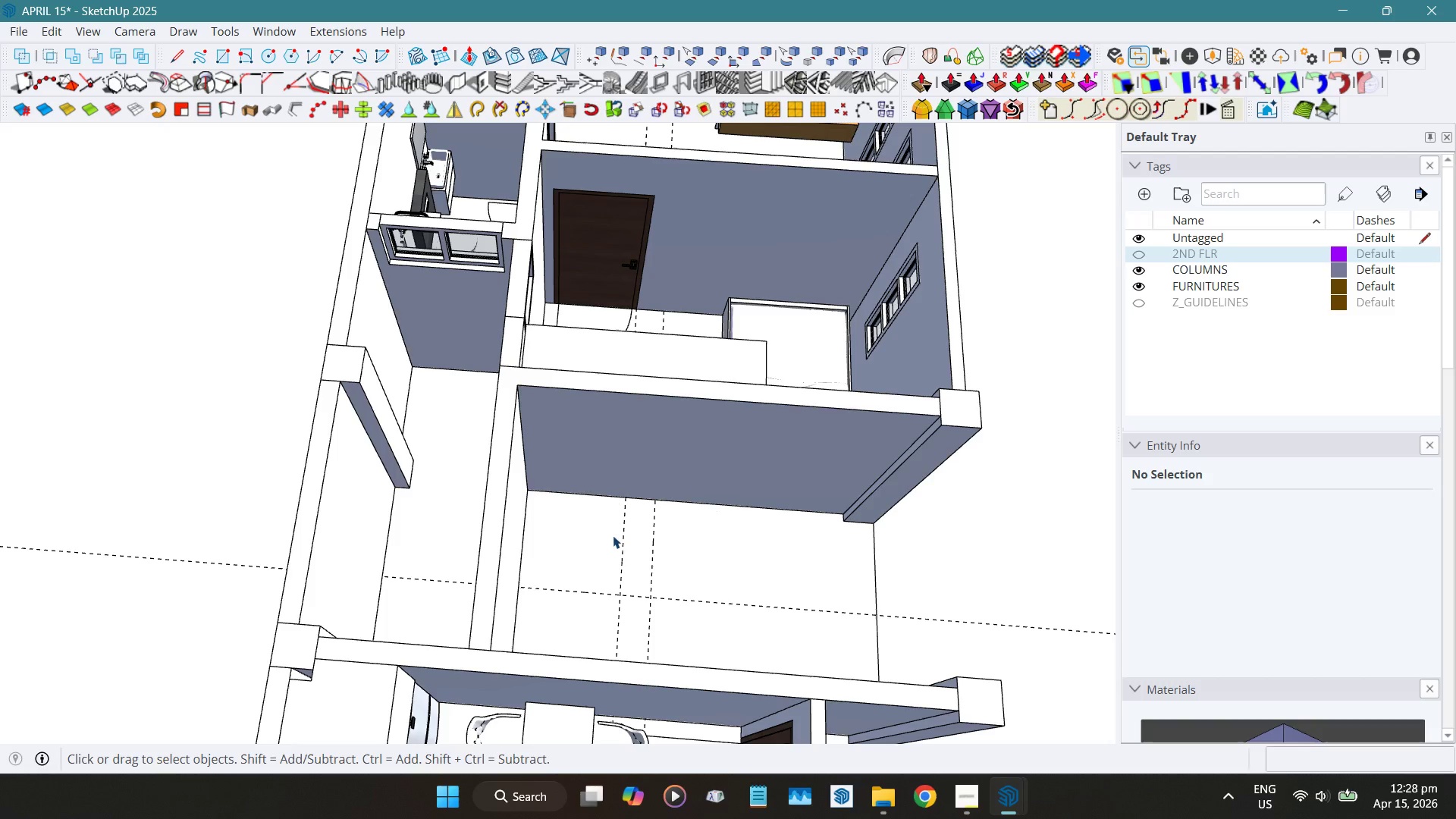 
wait(12.95)
 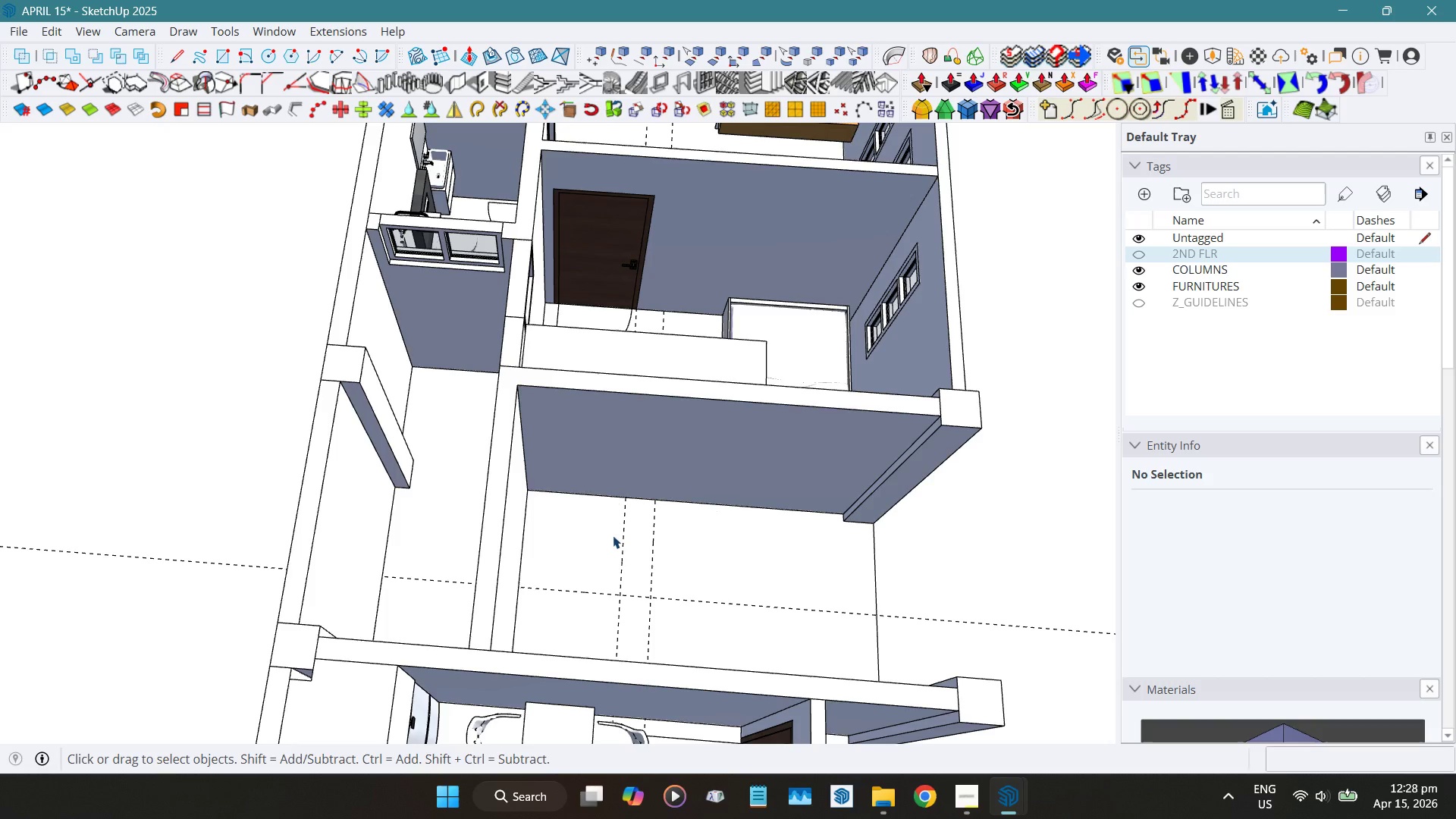 
scroll: coordinate [613, 535], scroll_direction: down, amount: 5.0
 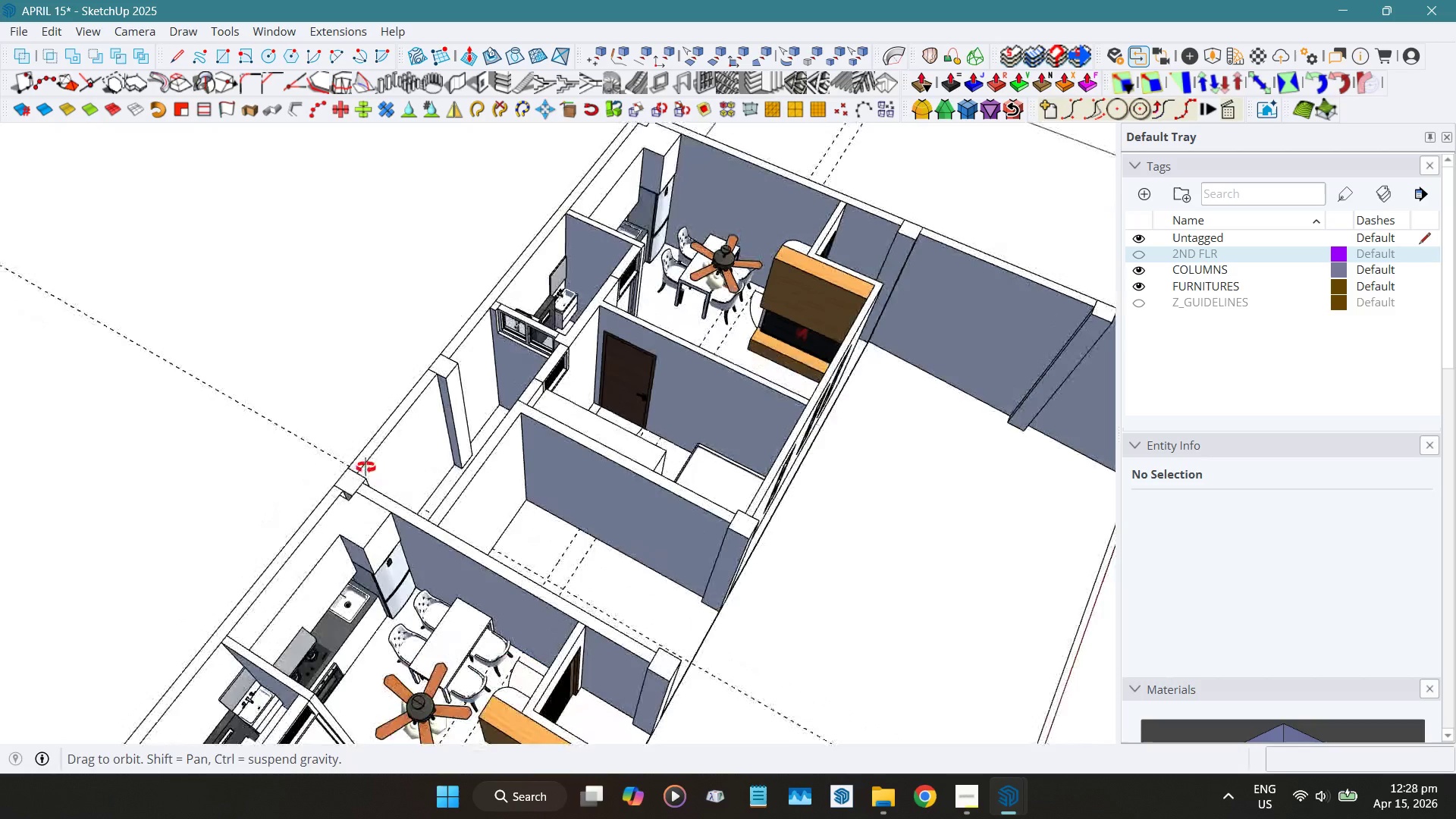 
scroll: coordinate [852, 367], scroll_direction: up, amount: 4.0
 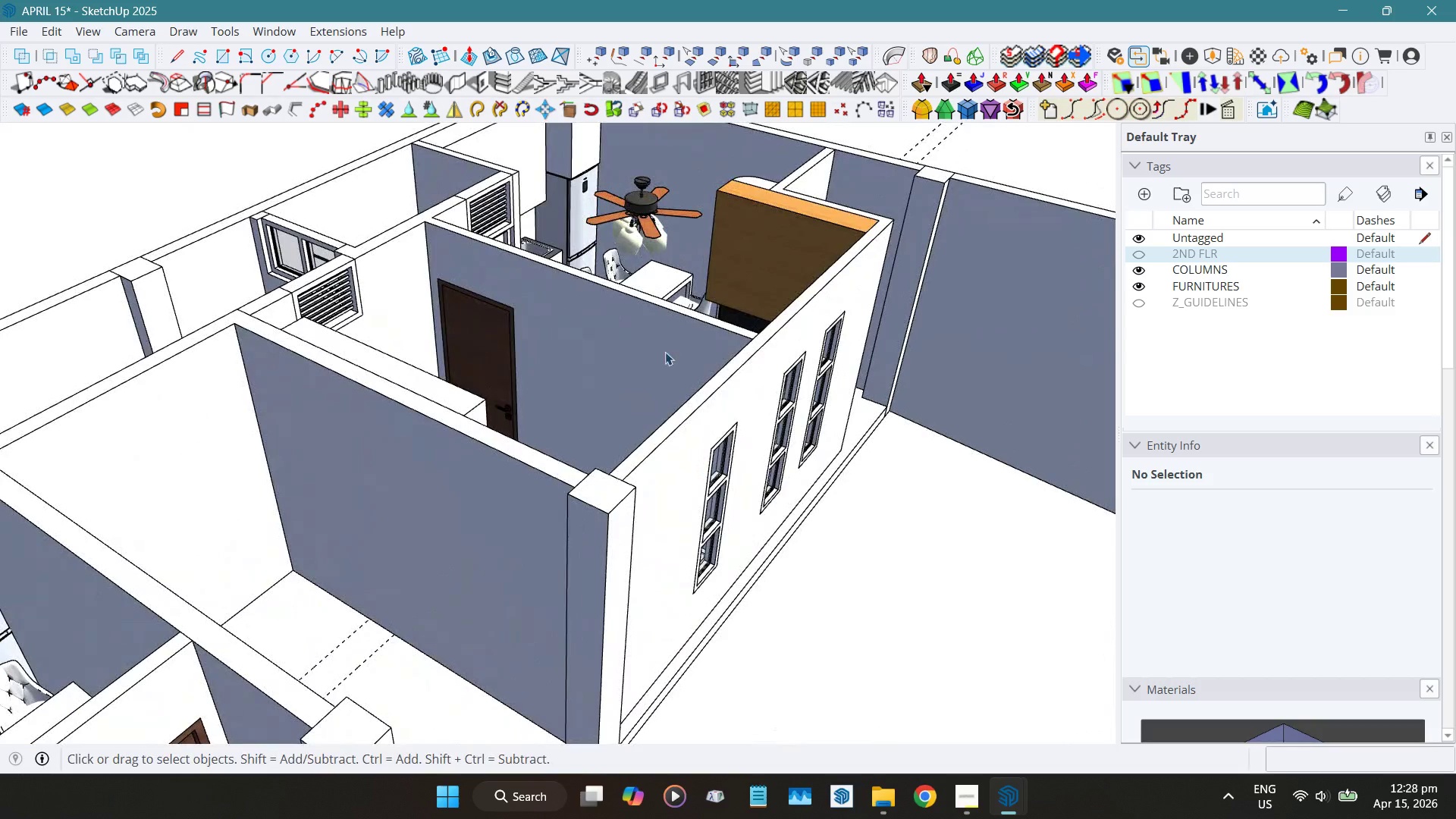 
scroll: coordinate [584, 469], scroll_direction: down, amount: 2.0
 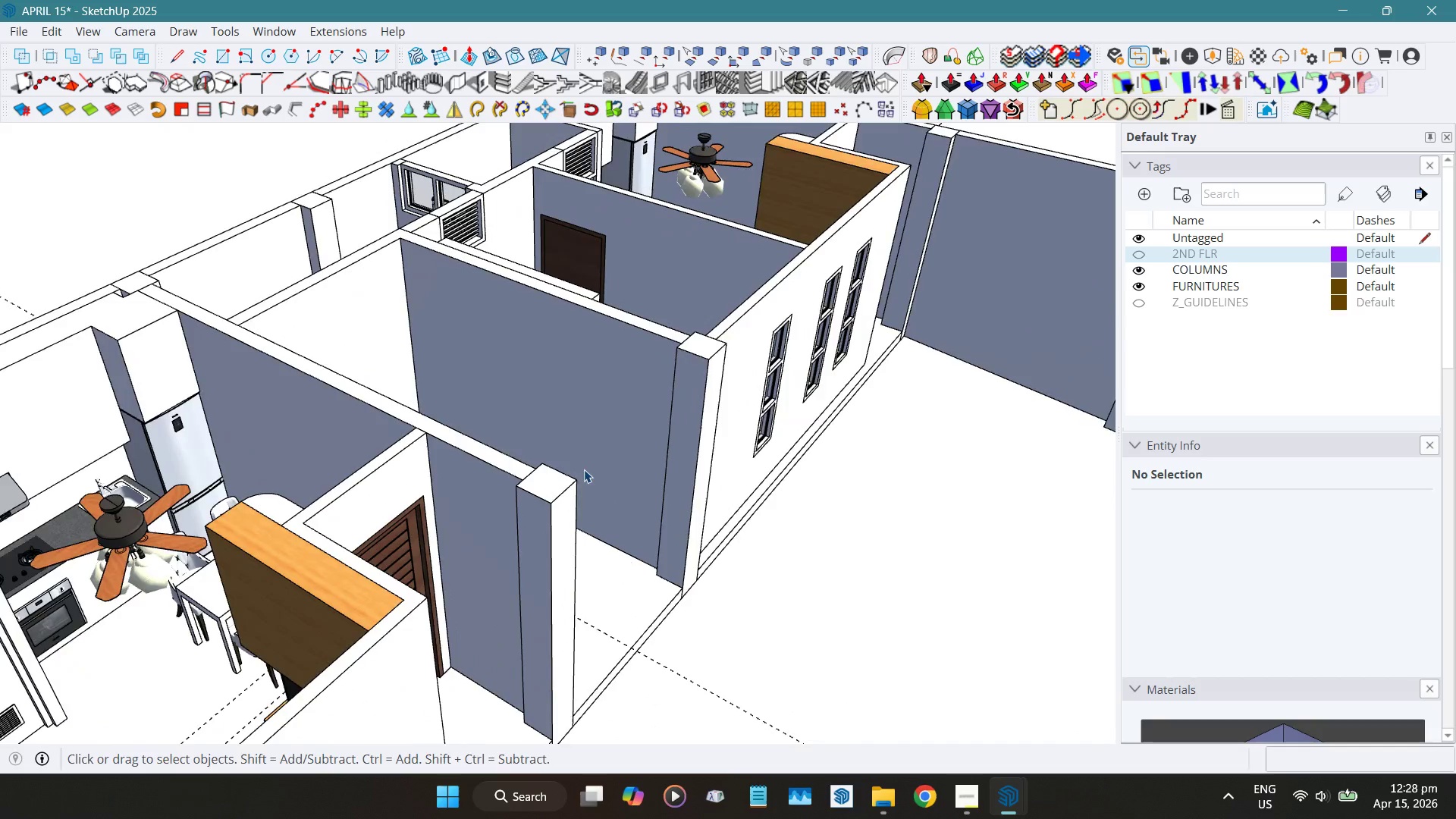 
scroll: coordinate [504, 484], scroll_direction: up, amount: 6.0
 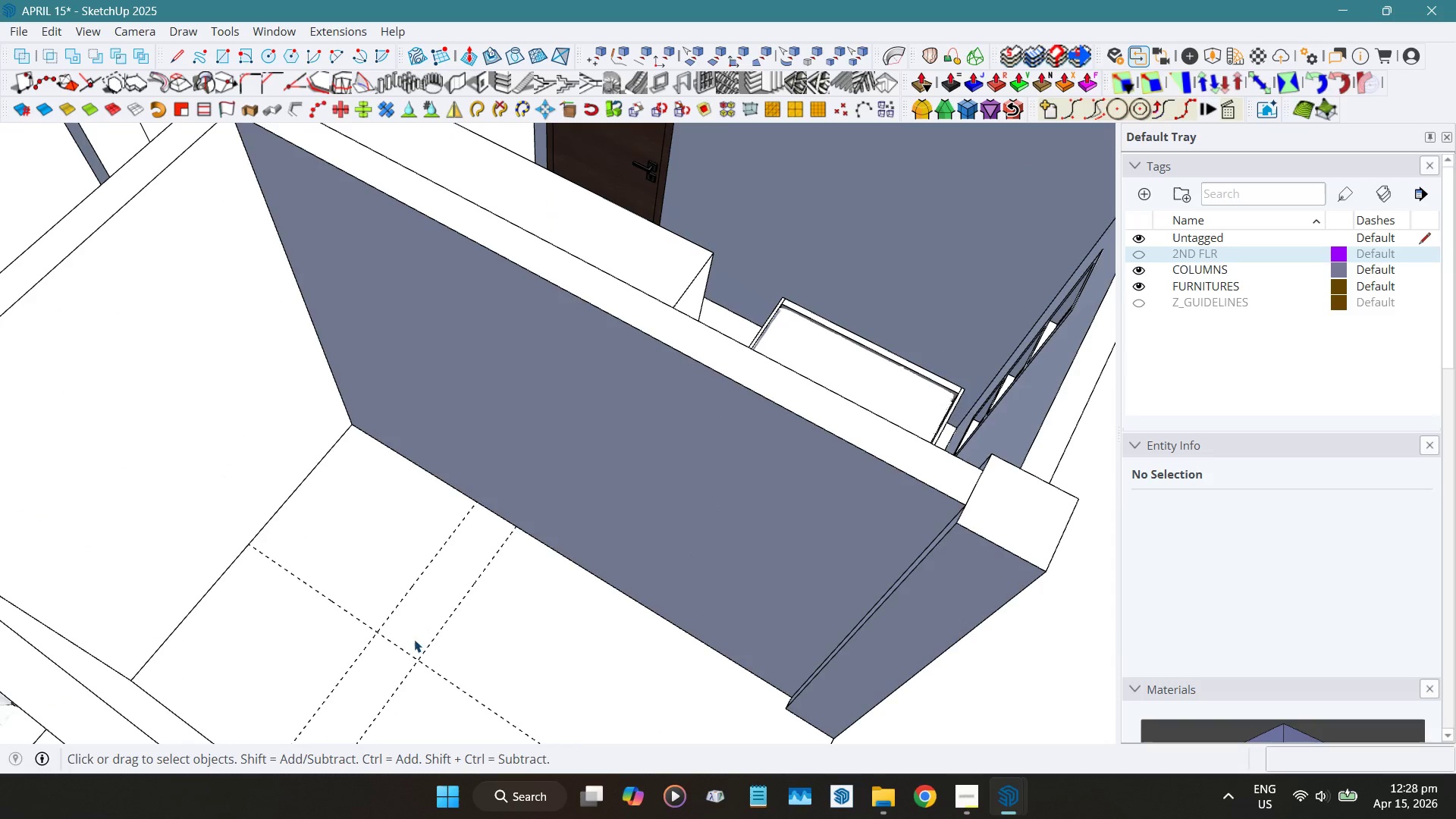 
key(R)
 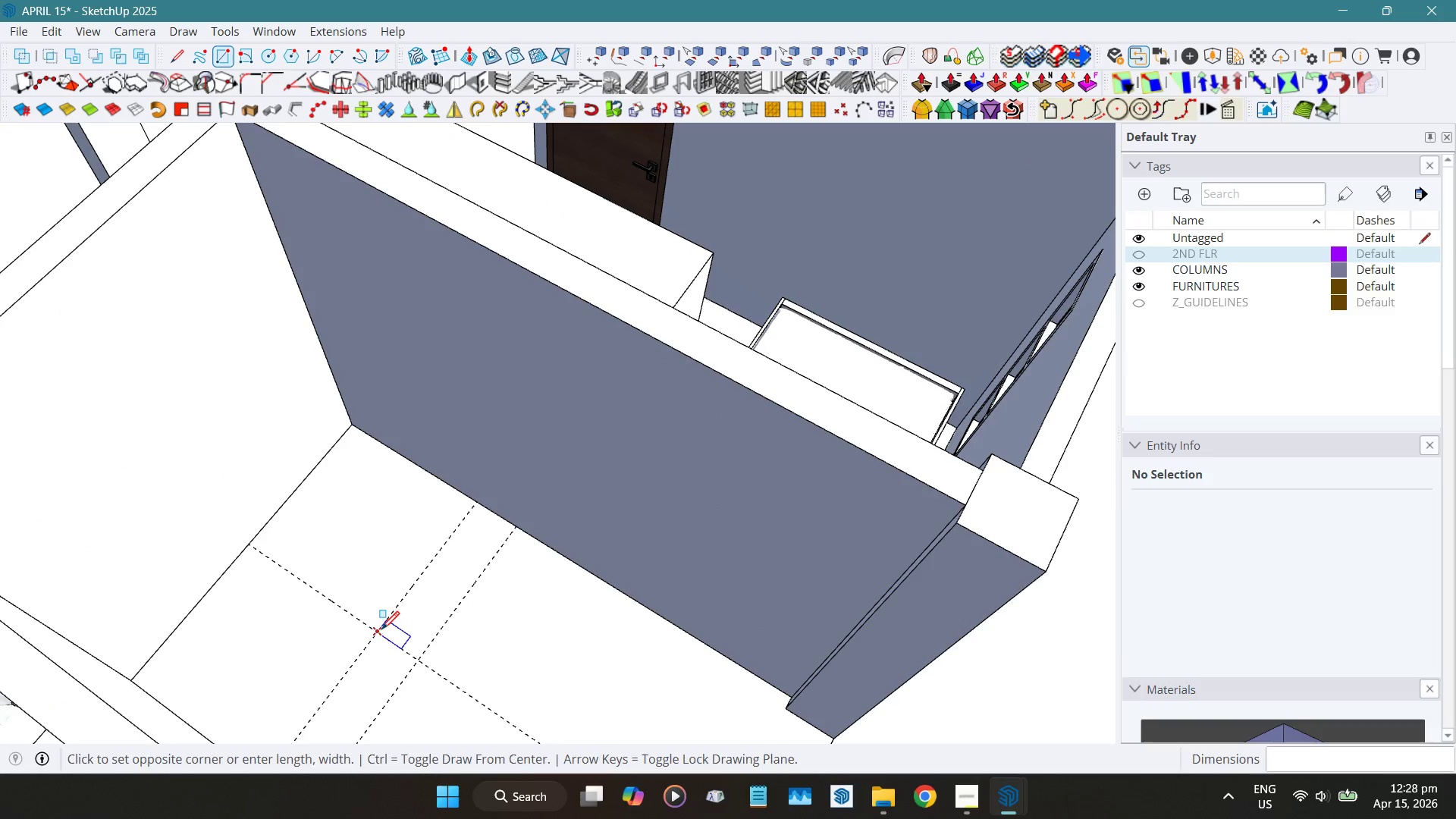 
mouse_move([520, 529])
 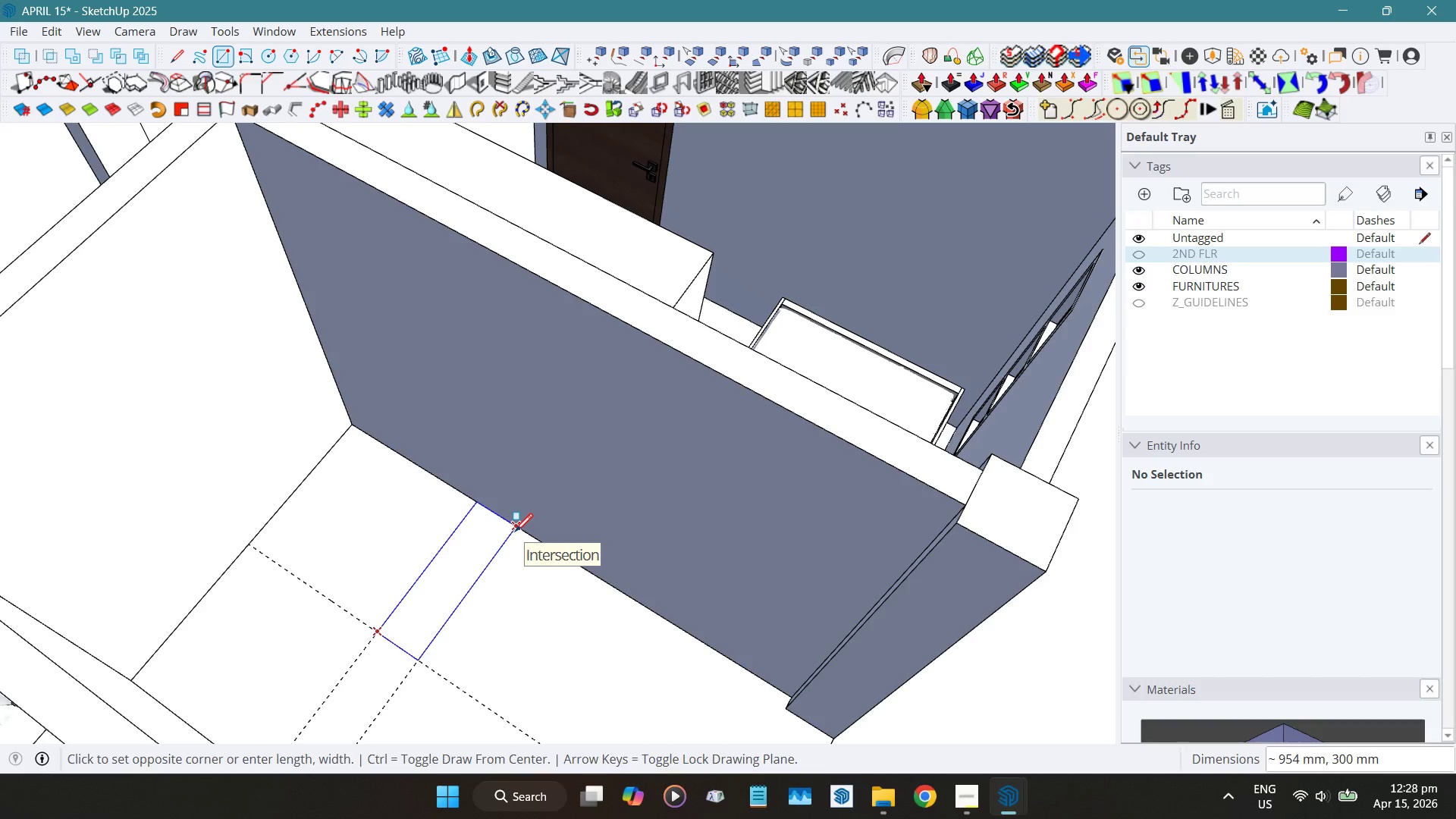 
wait(6.88)
 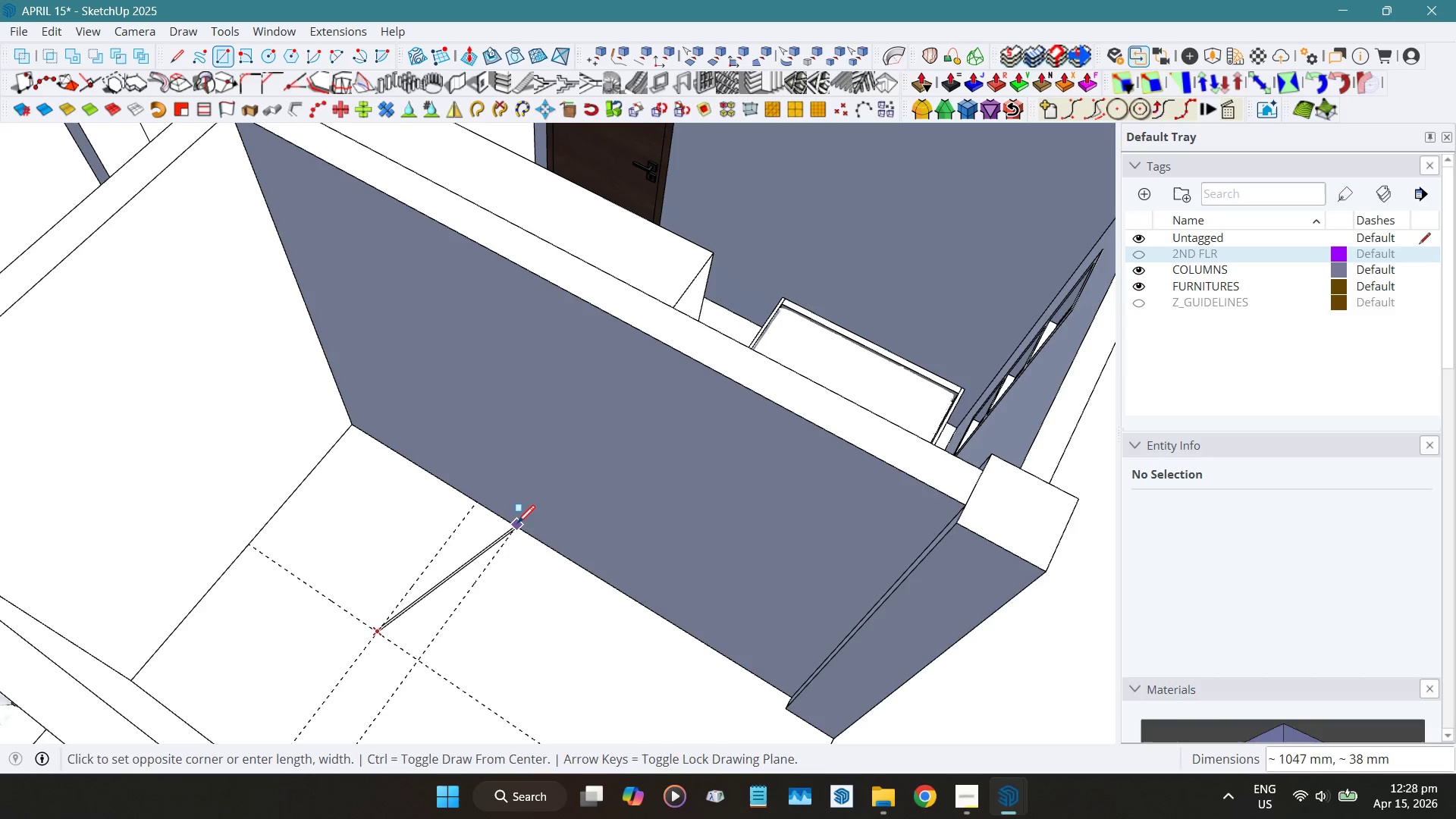 
key(Space)
 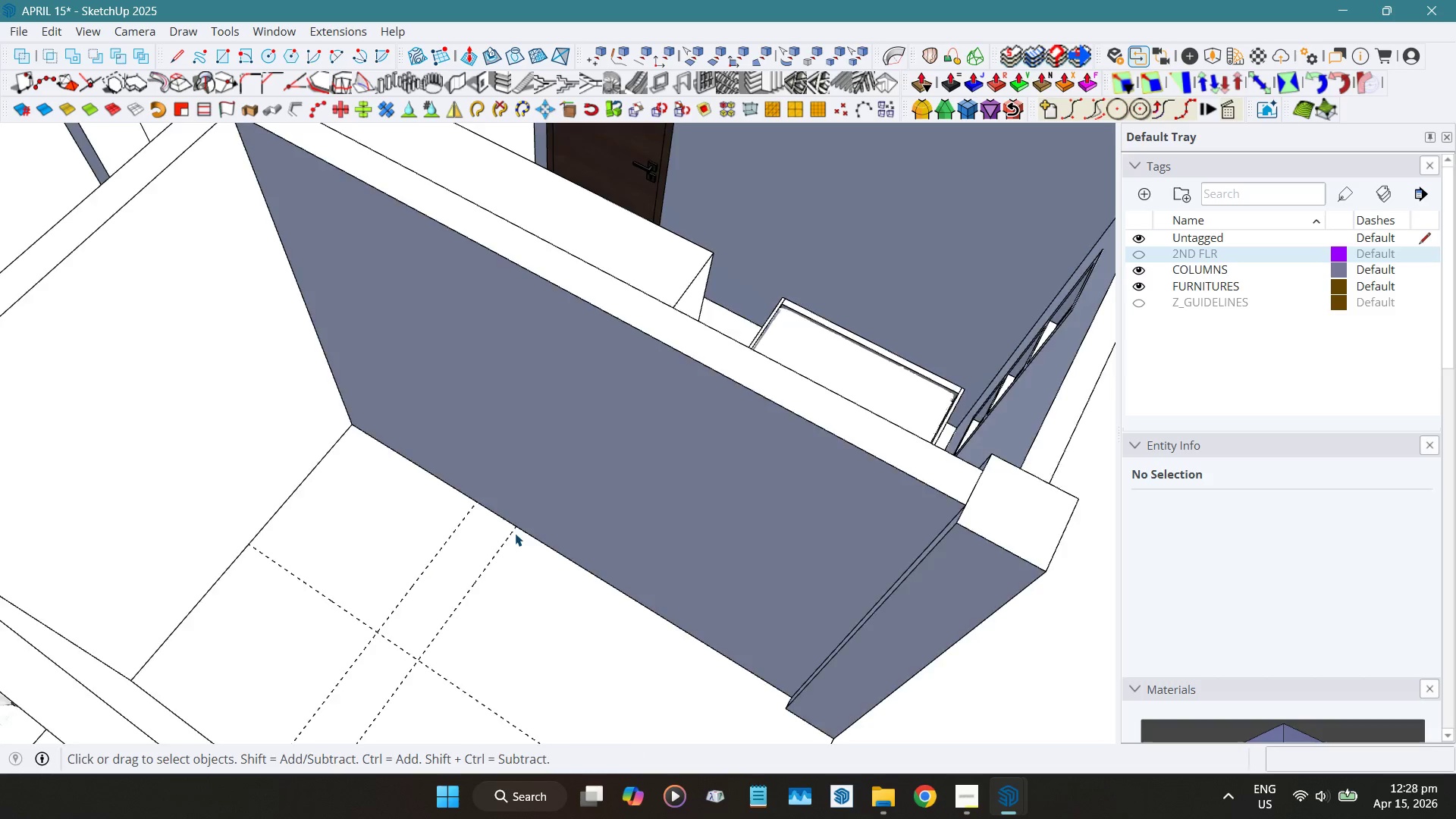 
scroll: coordinate [515, 533], scroll_direction: down, amount: 4.0
 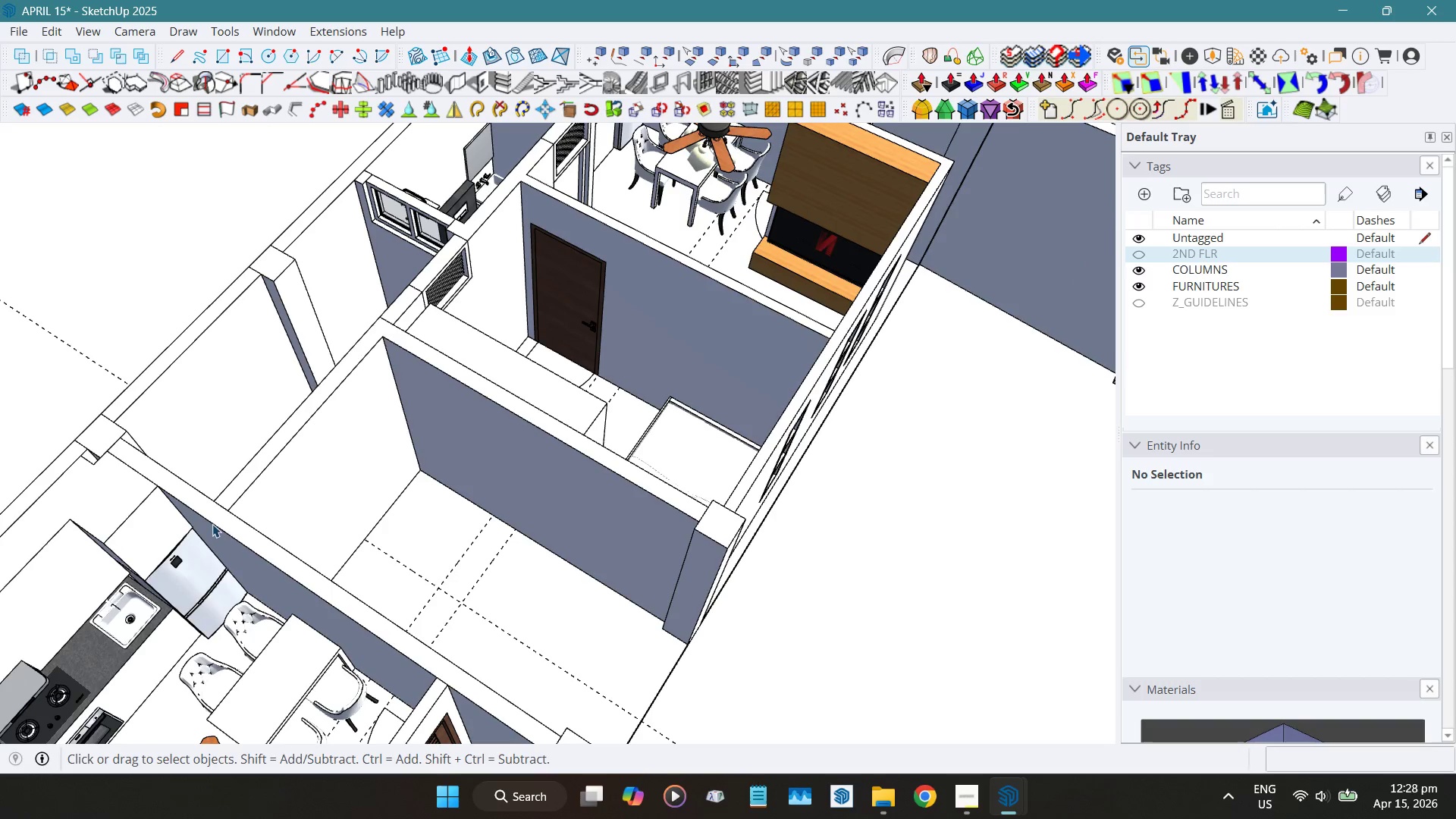 
double_click([201, 504])
 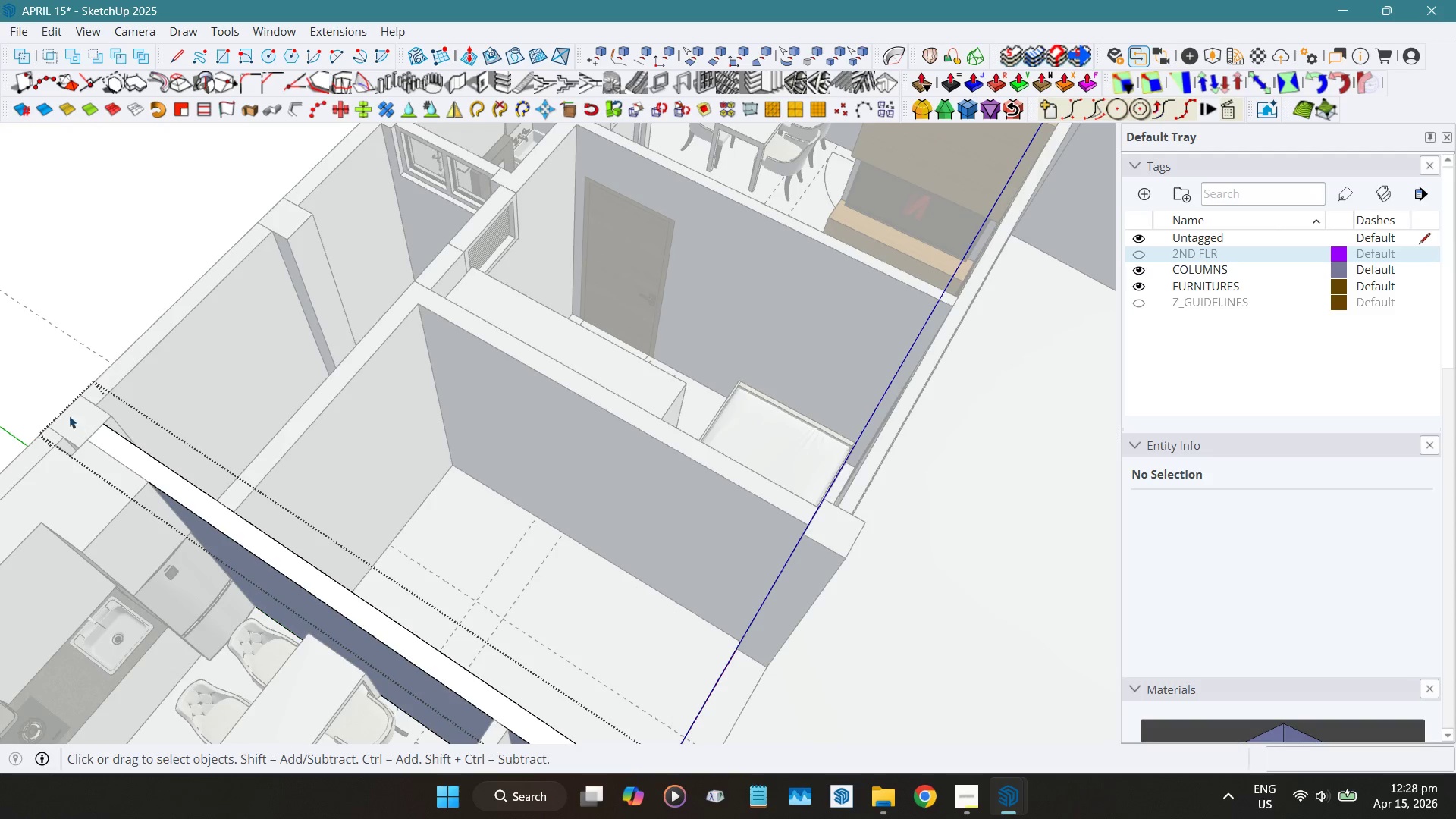 
scroll: coordinate [201, 504], scroll_direction: up, amount: 2.0
 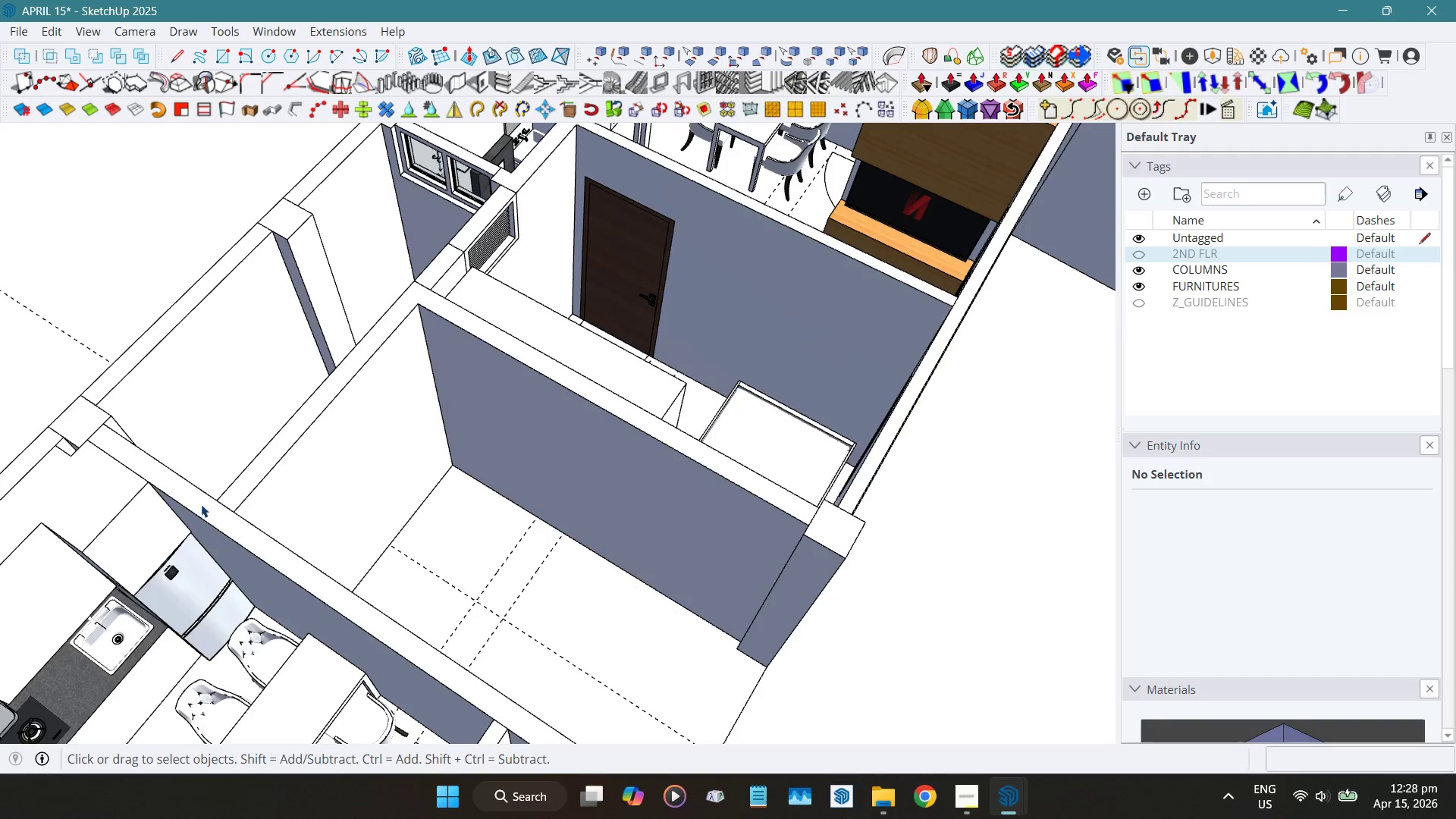 
left_click_drag(start_coordinate=[48, 394], to_coordinate=[125, 509])
 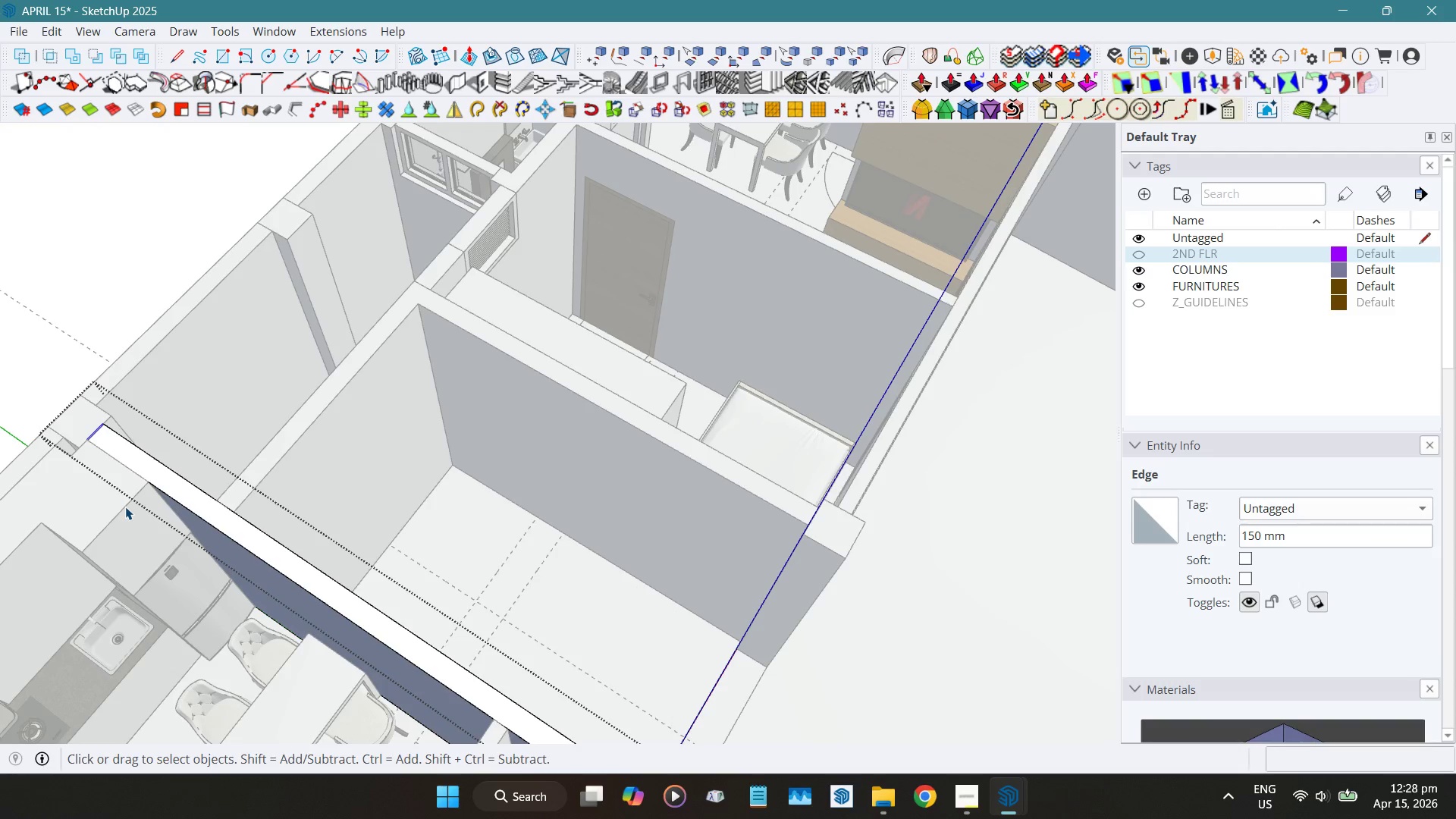 
key(Escape)
 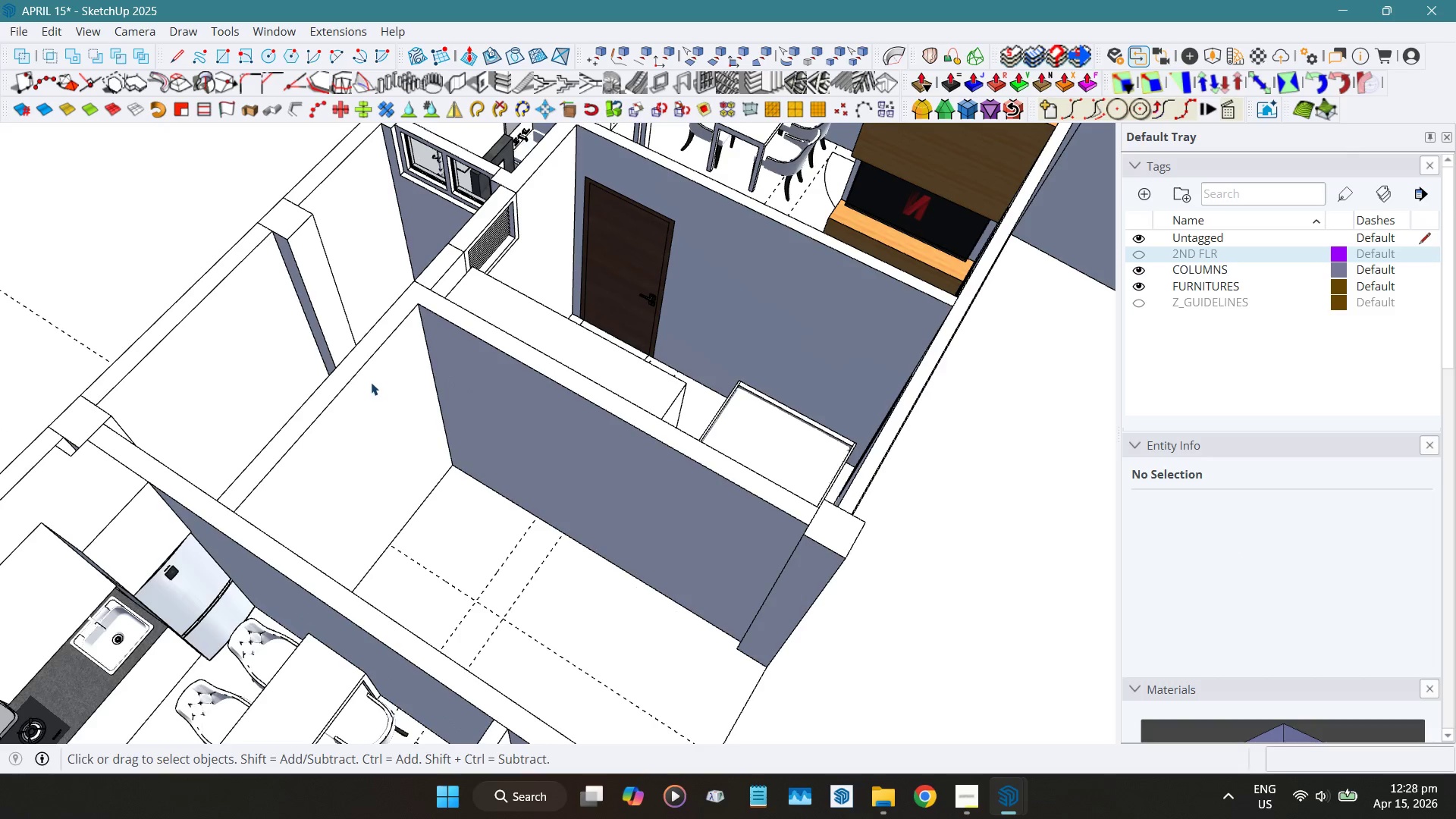 
double_click([371, 382])
 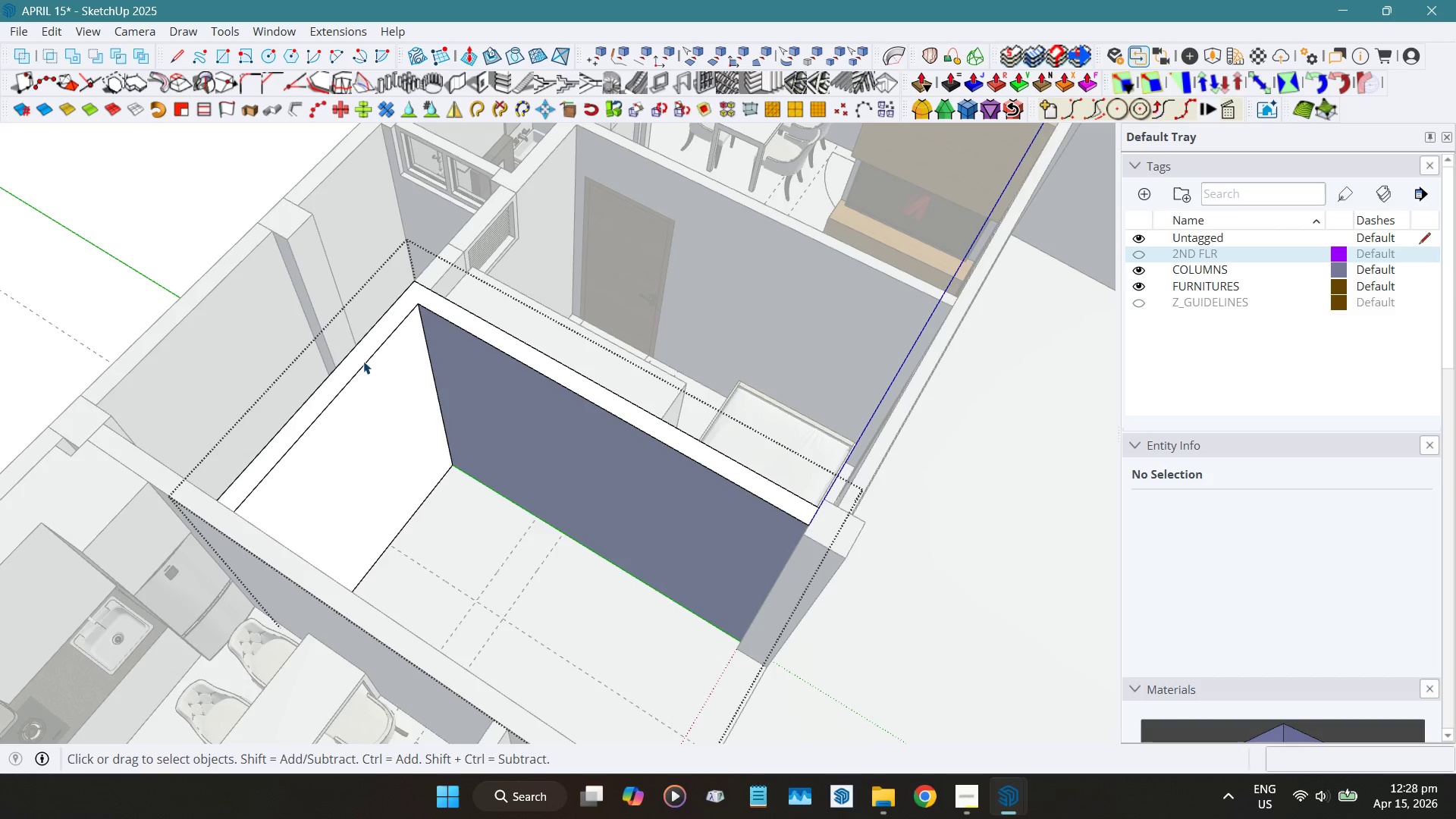 
left_click([363, 361])
 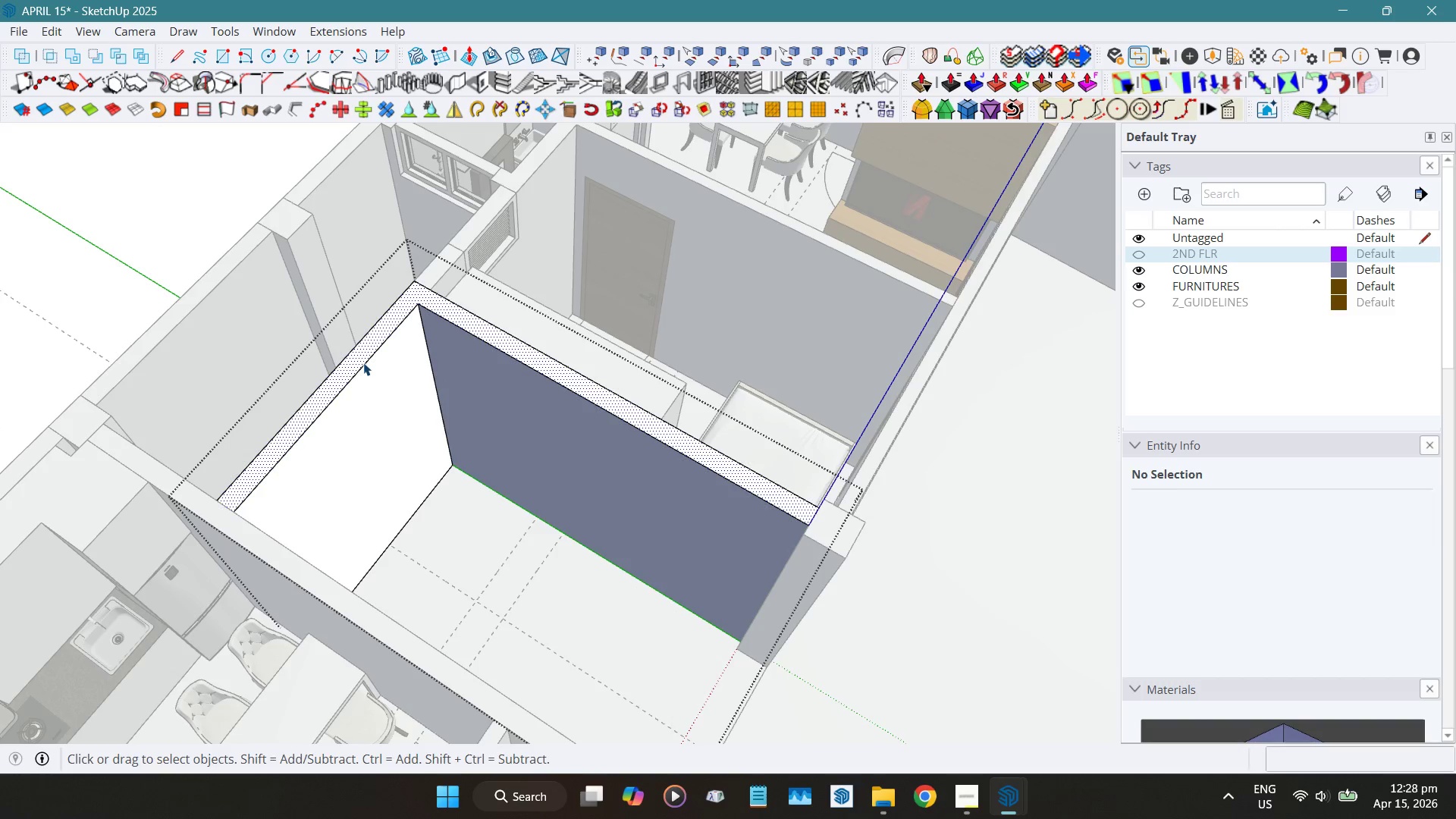 
left_click([362, 362])
 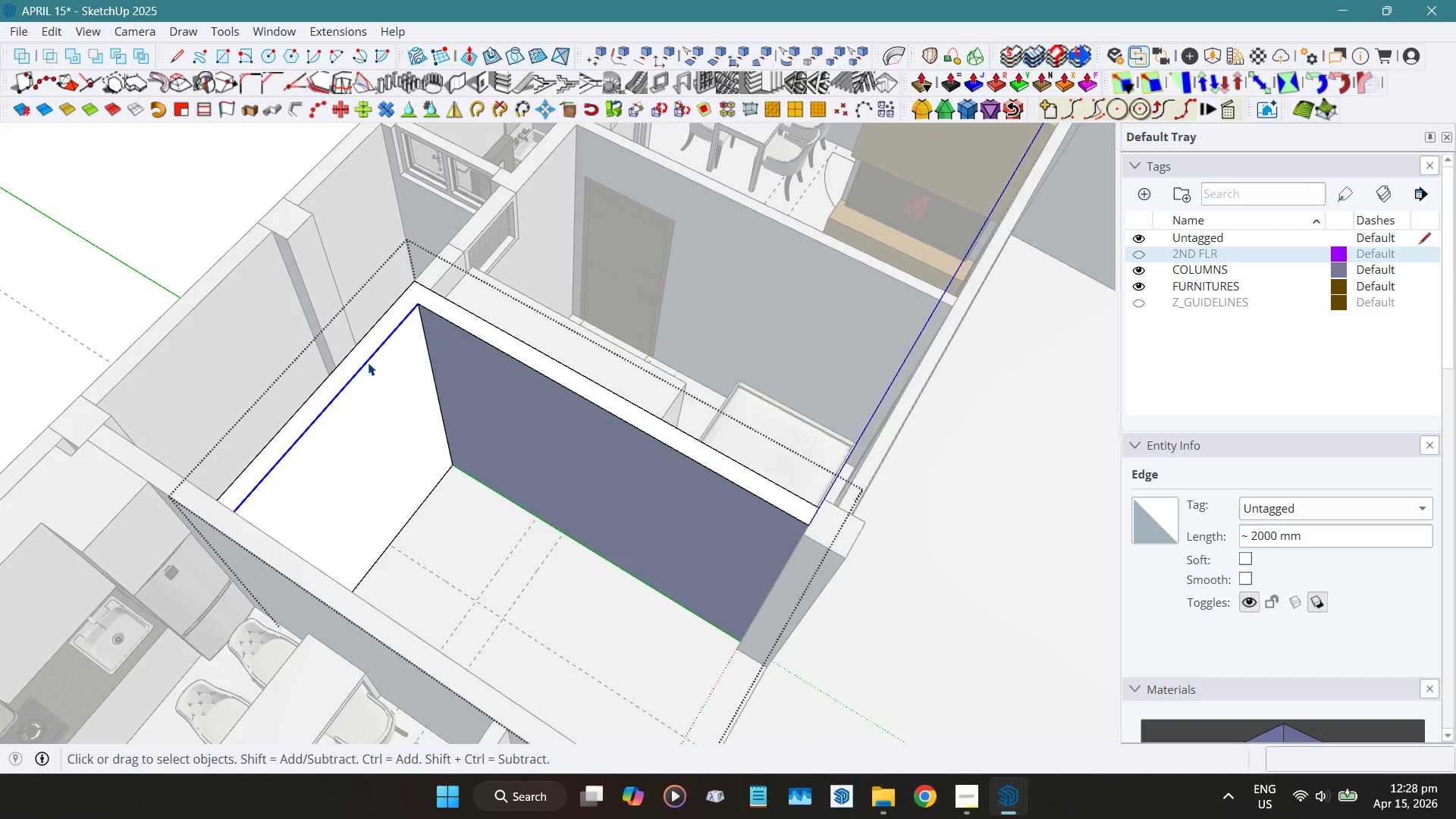 
key(Alt+H)
 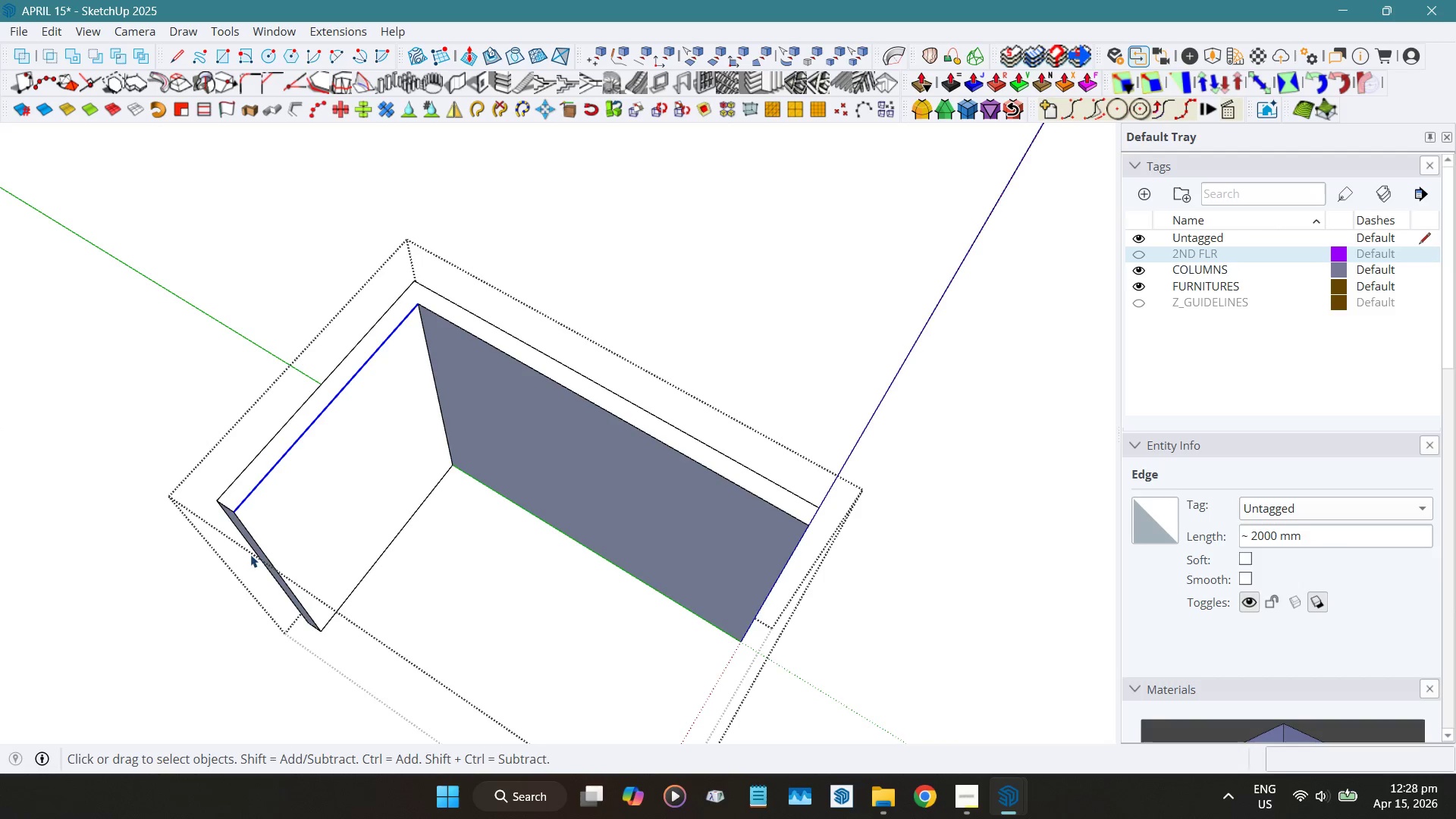 
scroll: coordinate [249, 535], scroll_direction: up, amount: 6.0
 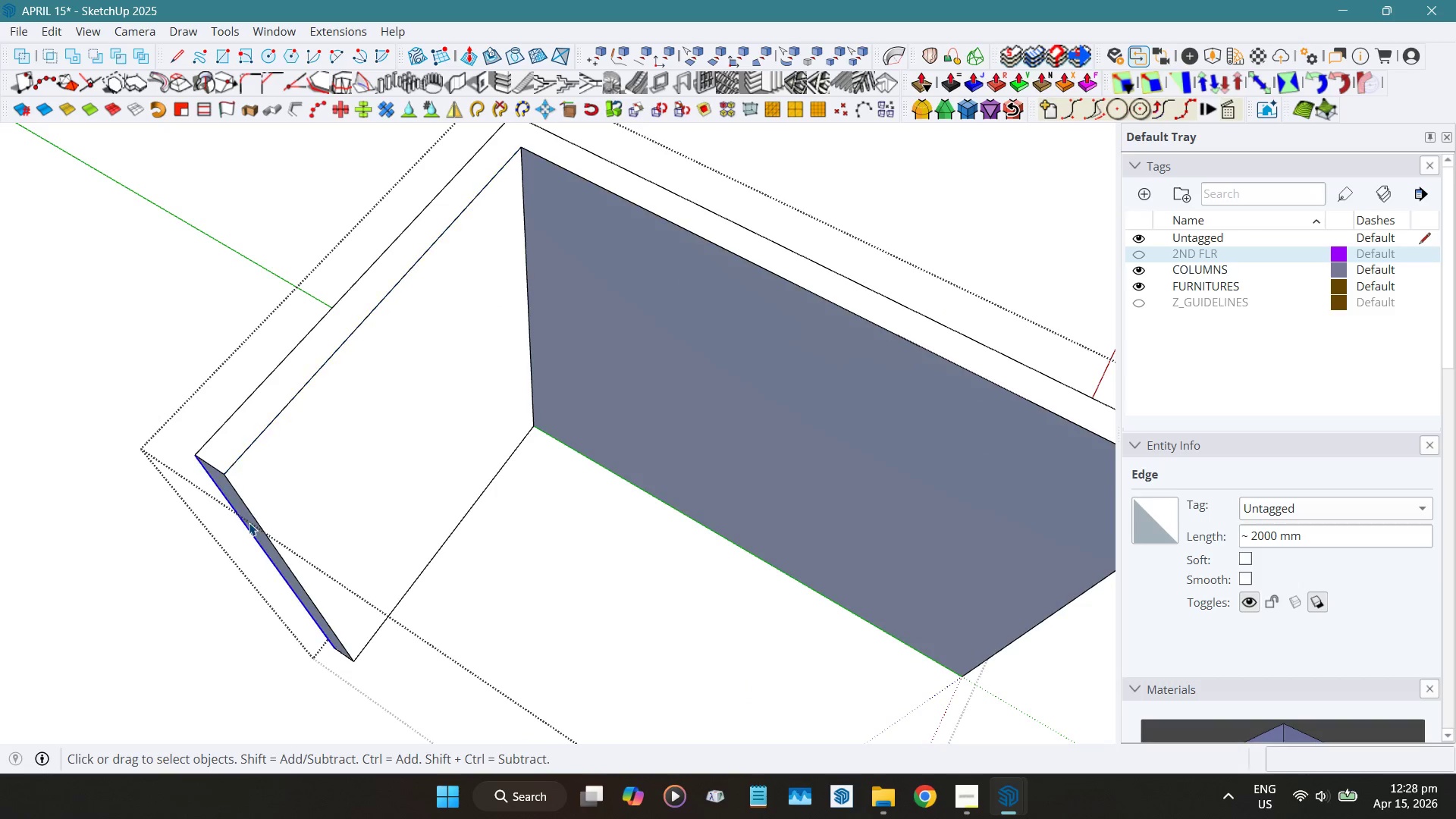 
key(Shift+ShiftLeft)
 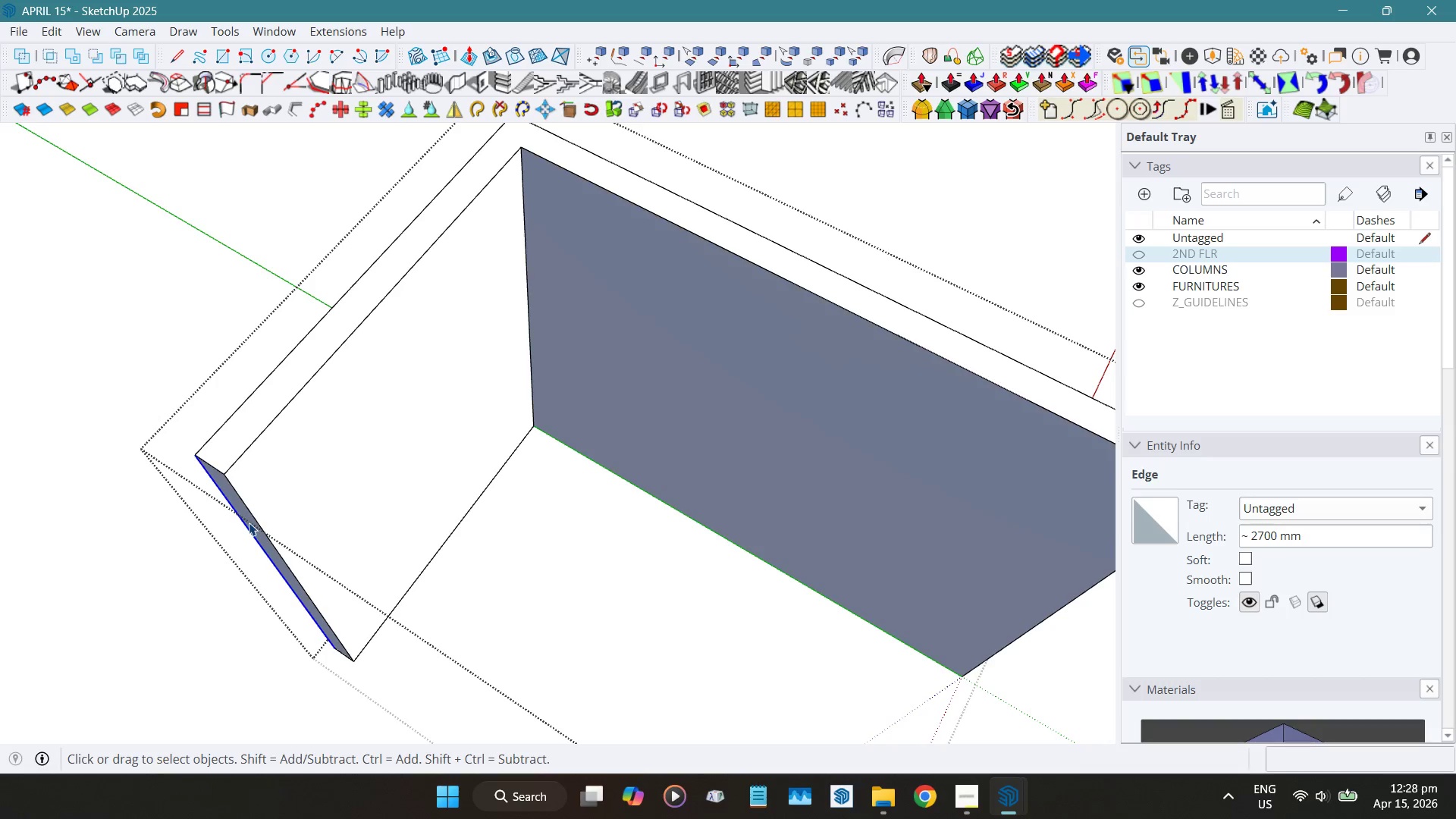 
left_click([249, 516])
 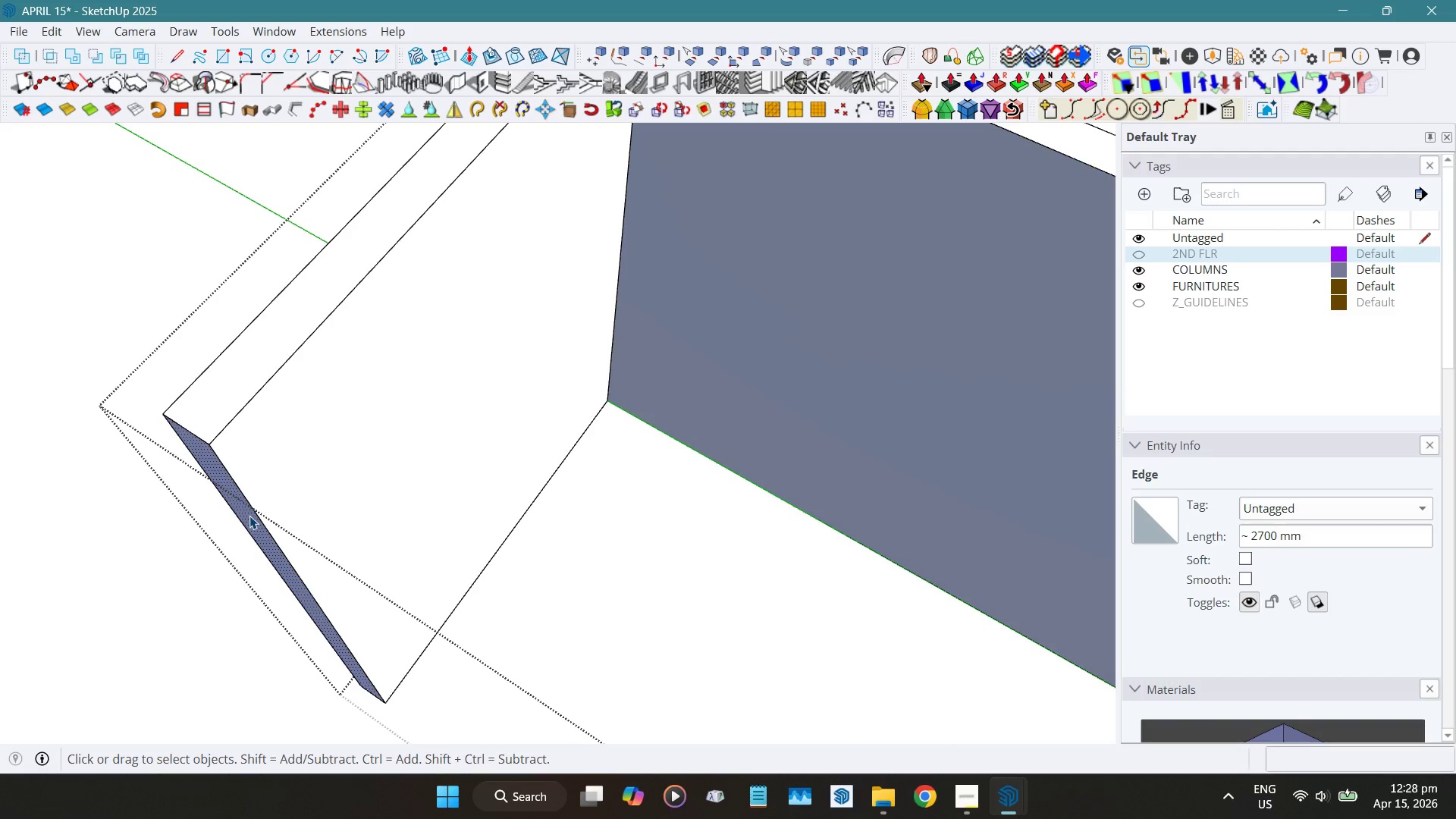 
scroll: coordinate [249, 522], scroll_direction: up, amount: 5.0
 